 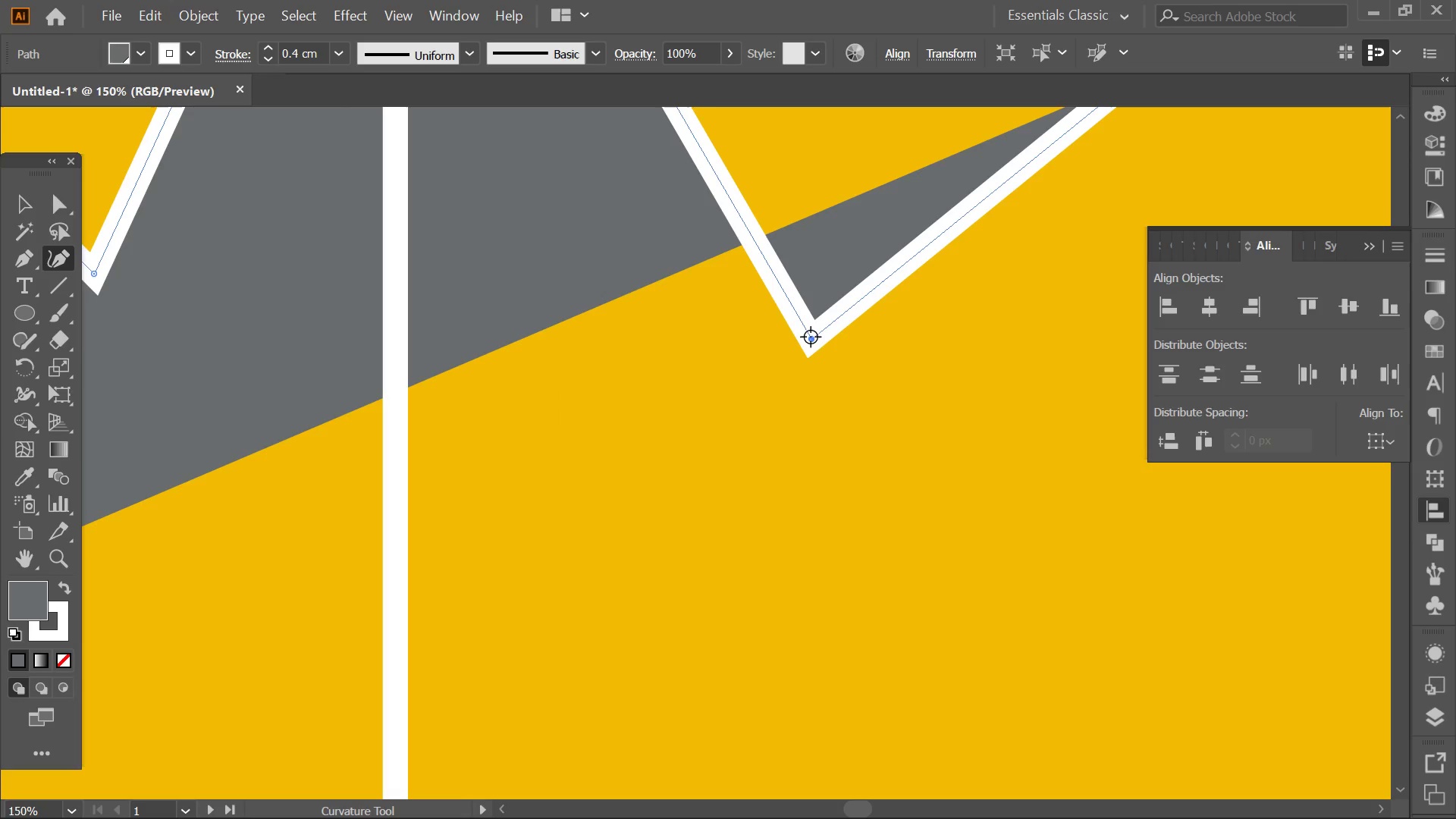 
key(Alt+AltLeft)
 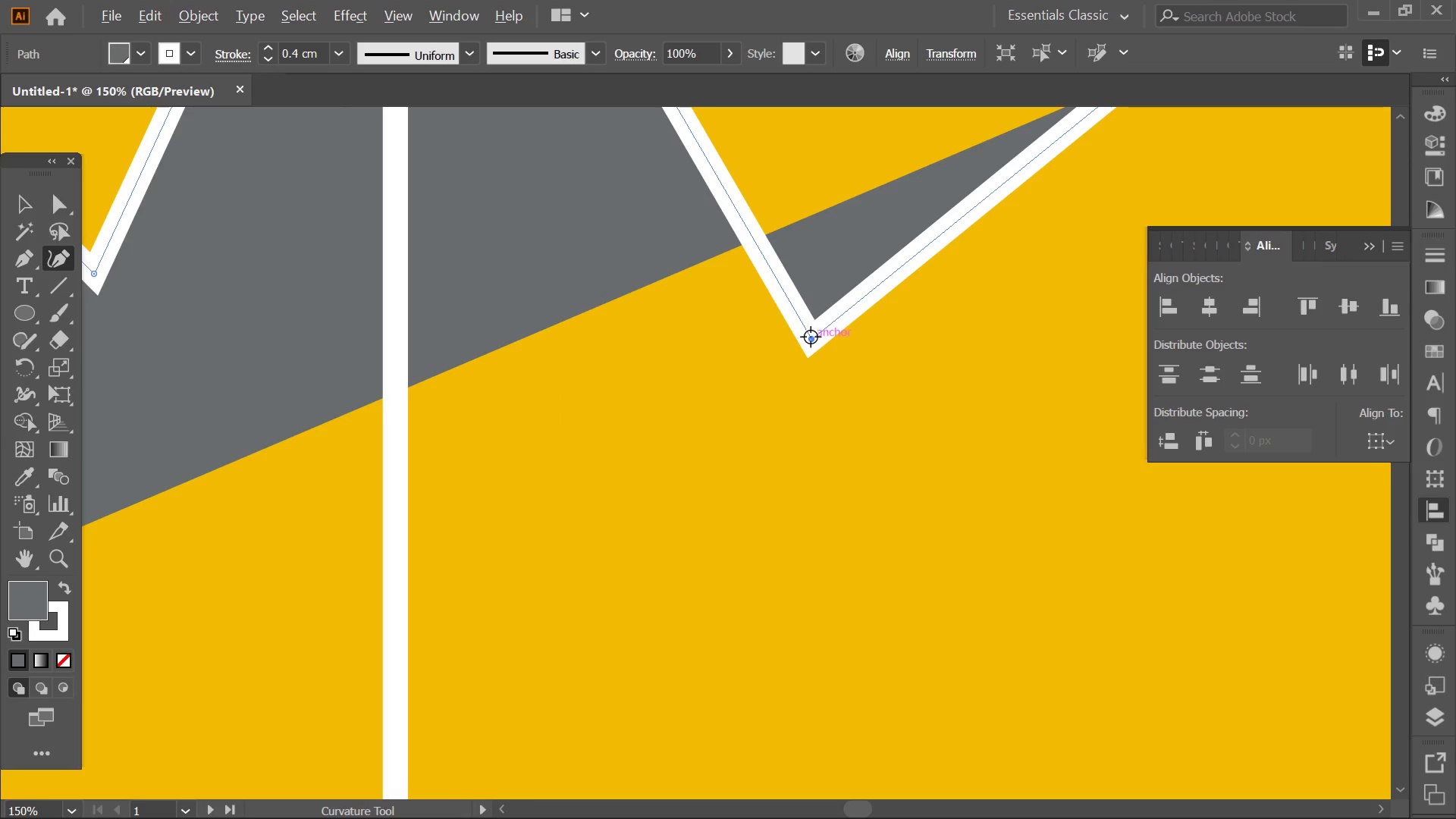 
hold_key(key=Space, duration=0.41)
 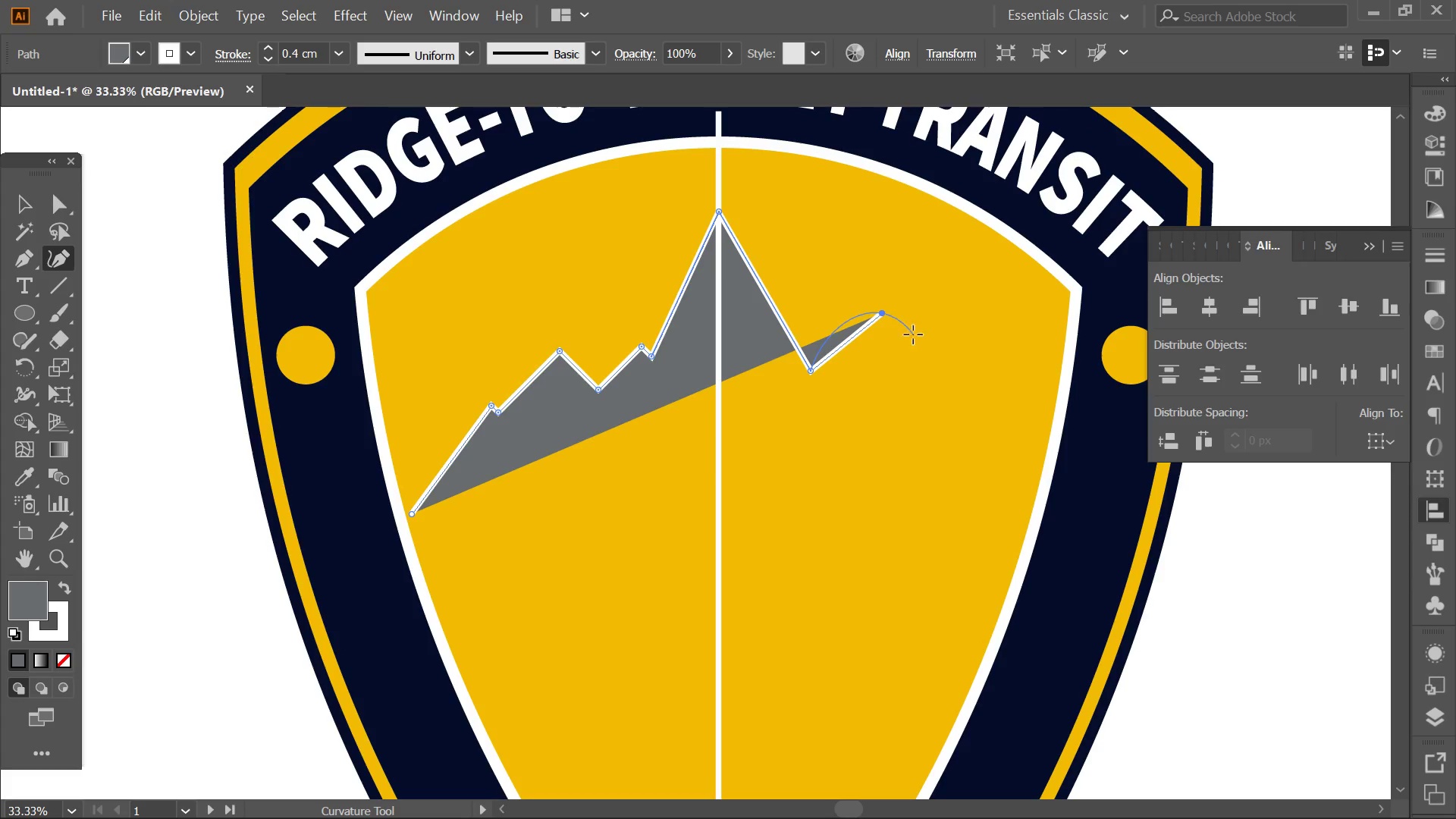 
left_click_drag(start_coordinate=[897, 347], to_coordinate=[898, 381])
 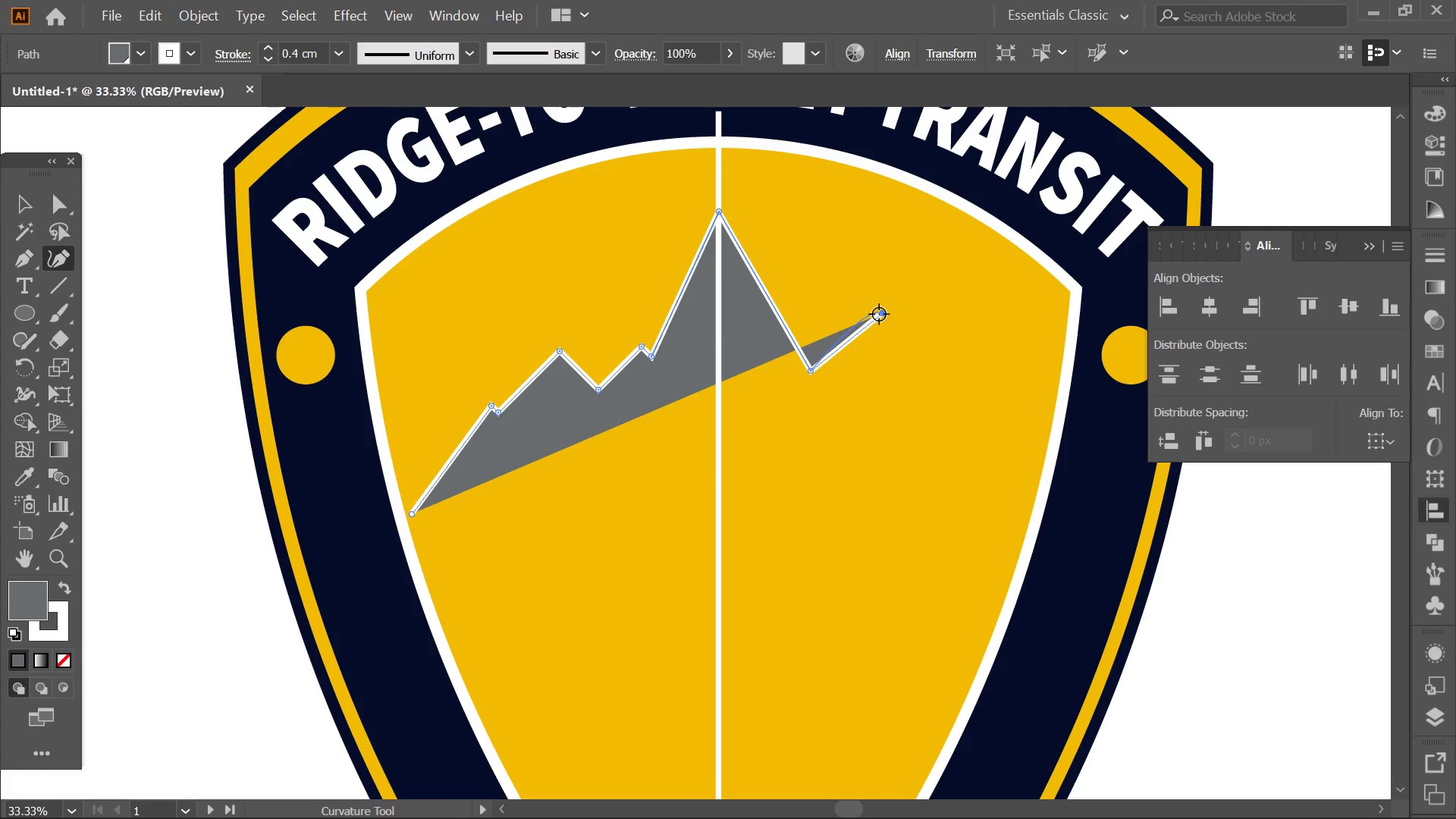 
scroll: coordinate [811, 337], scroll_direction: down, amount: 4.0
 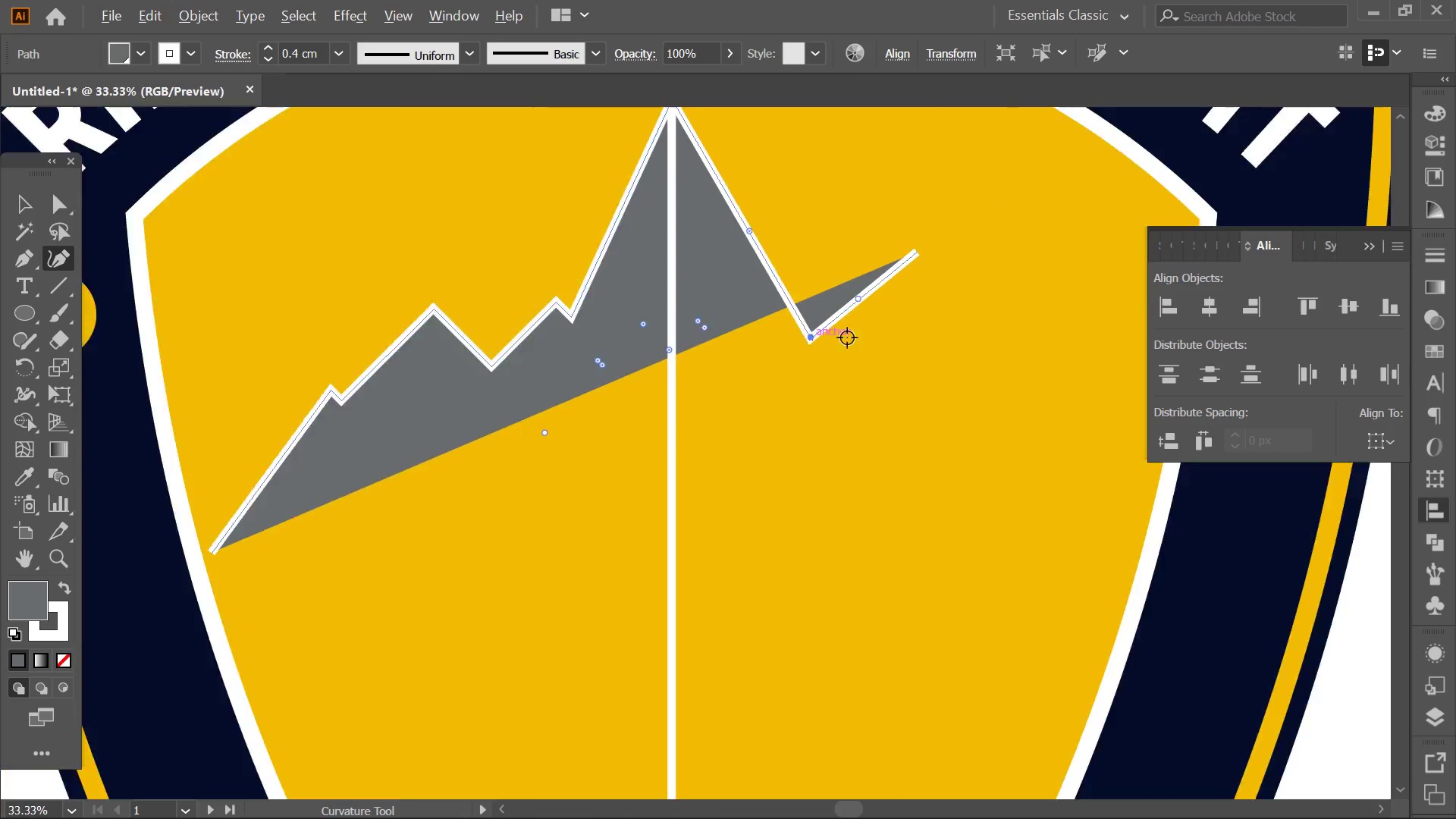 
left_click_drag(start_coordinate=[879, 314], to_coordinate=[879, 301])
 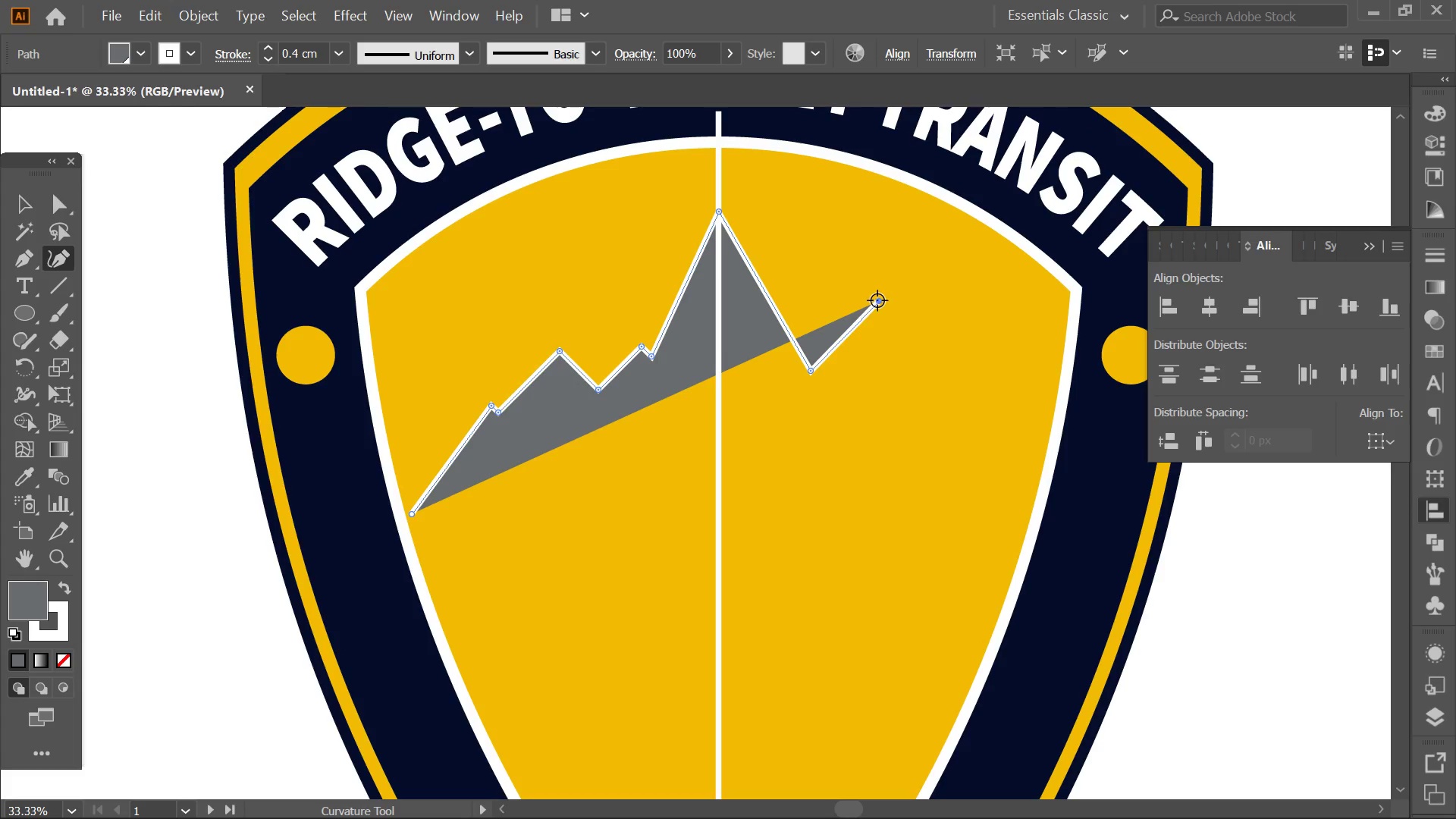 
double_click([877, 300])
 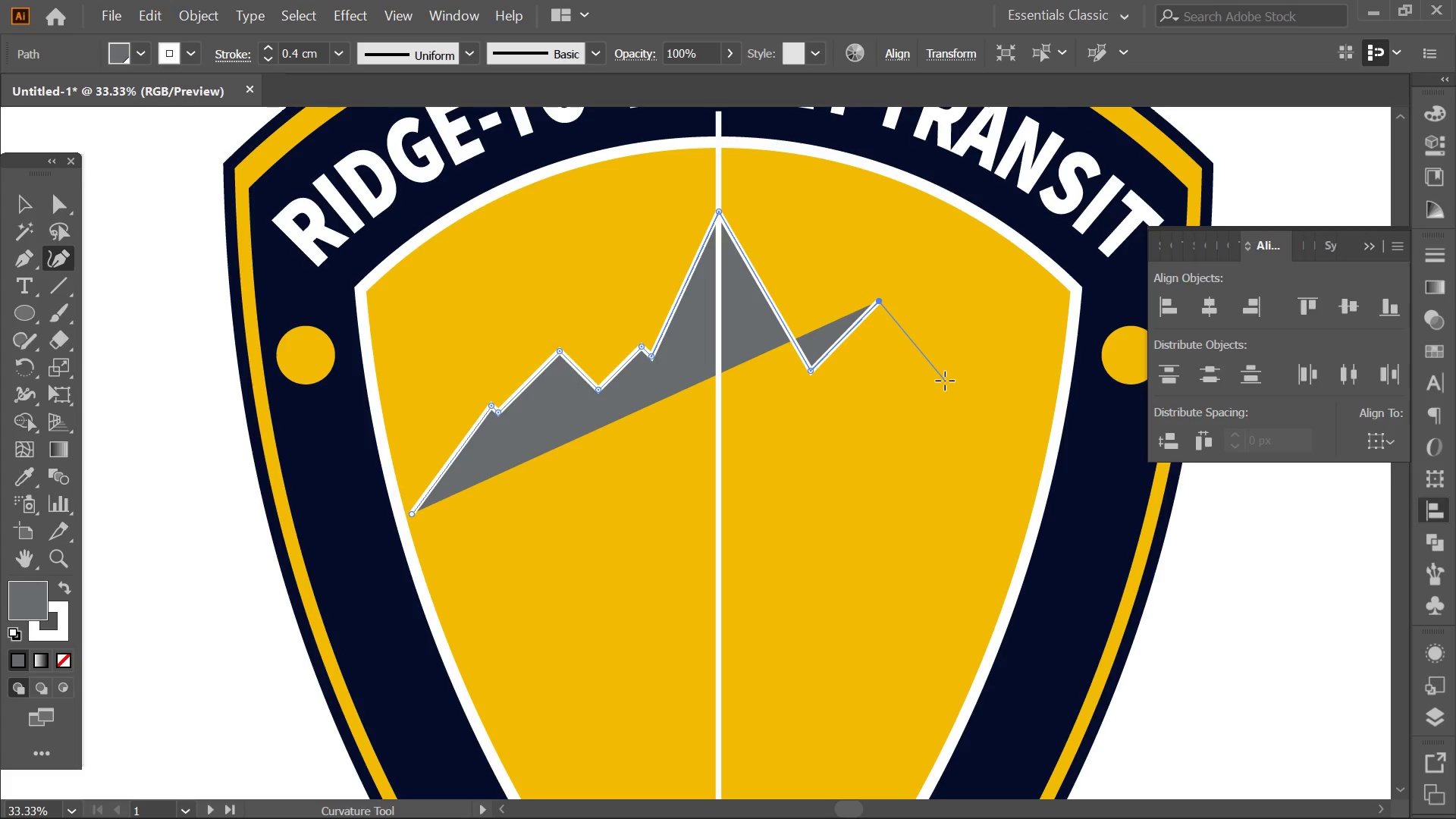 
left_click([945, 383])
 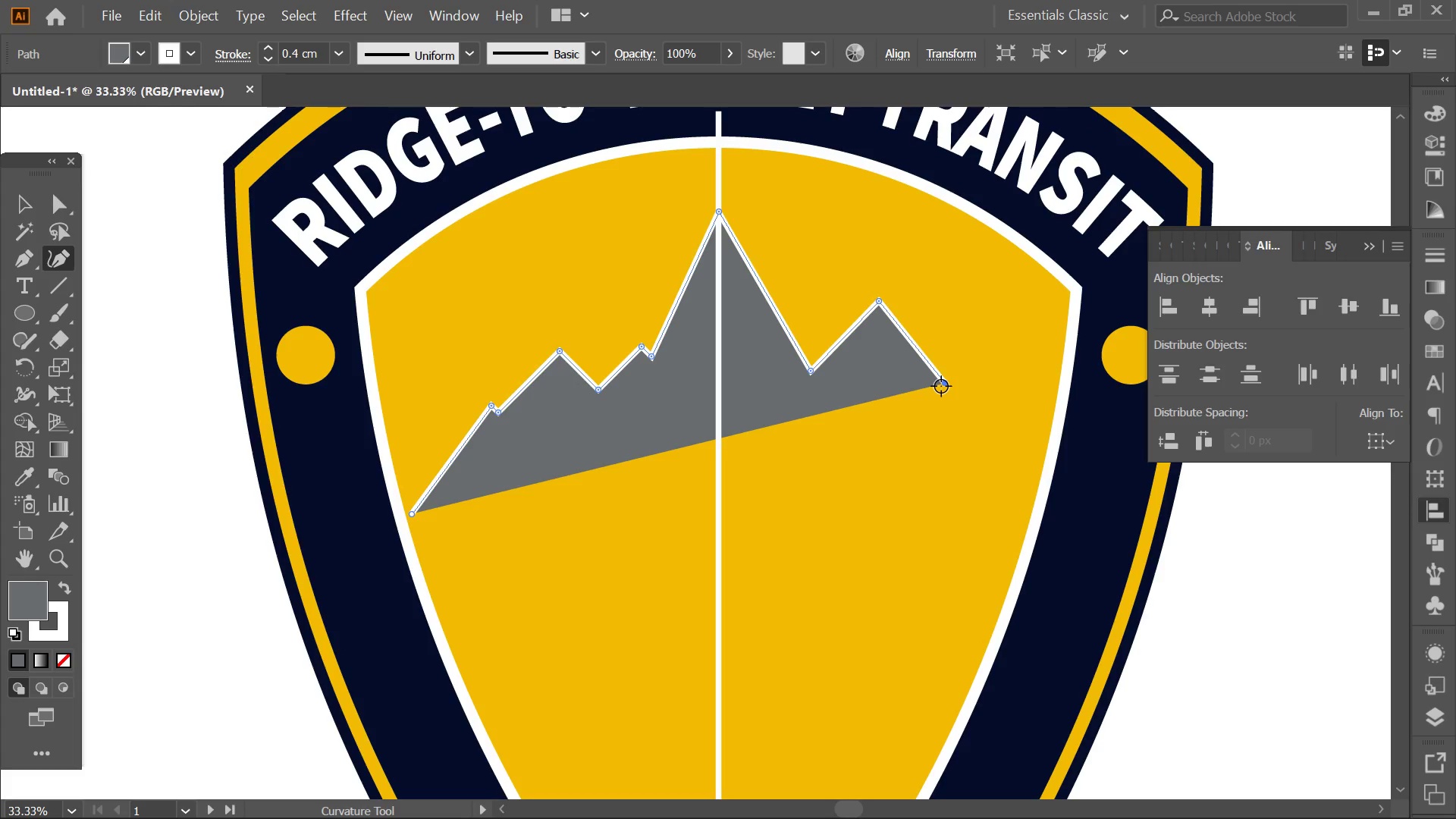 
double_click([941, 386])
 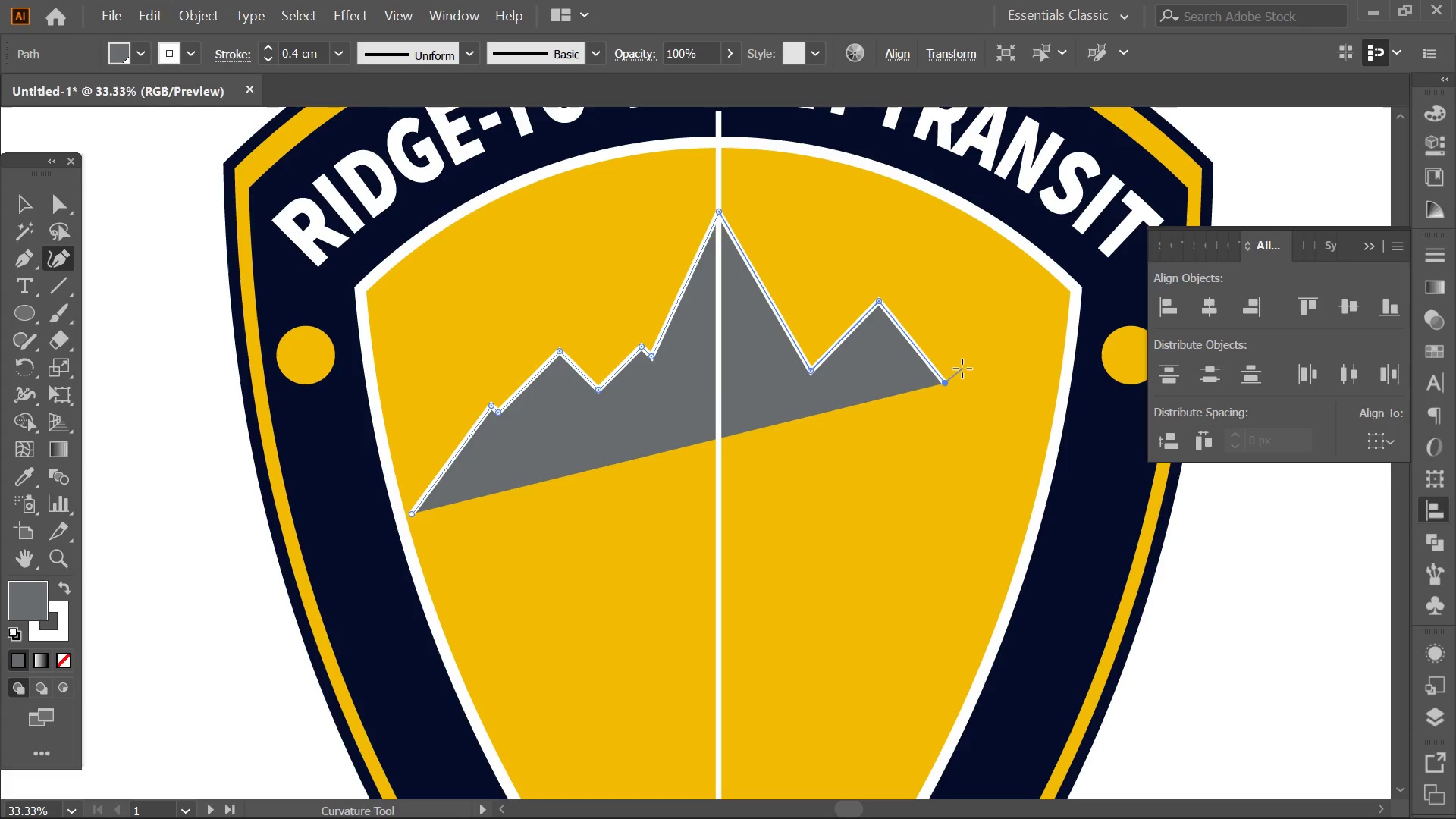 
left_click([962, 369])
 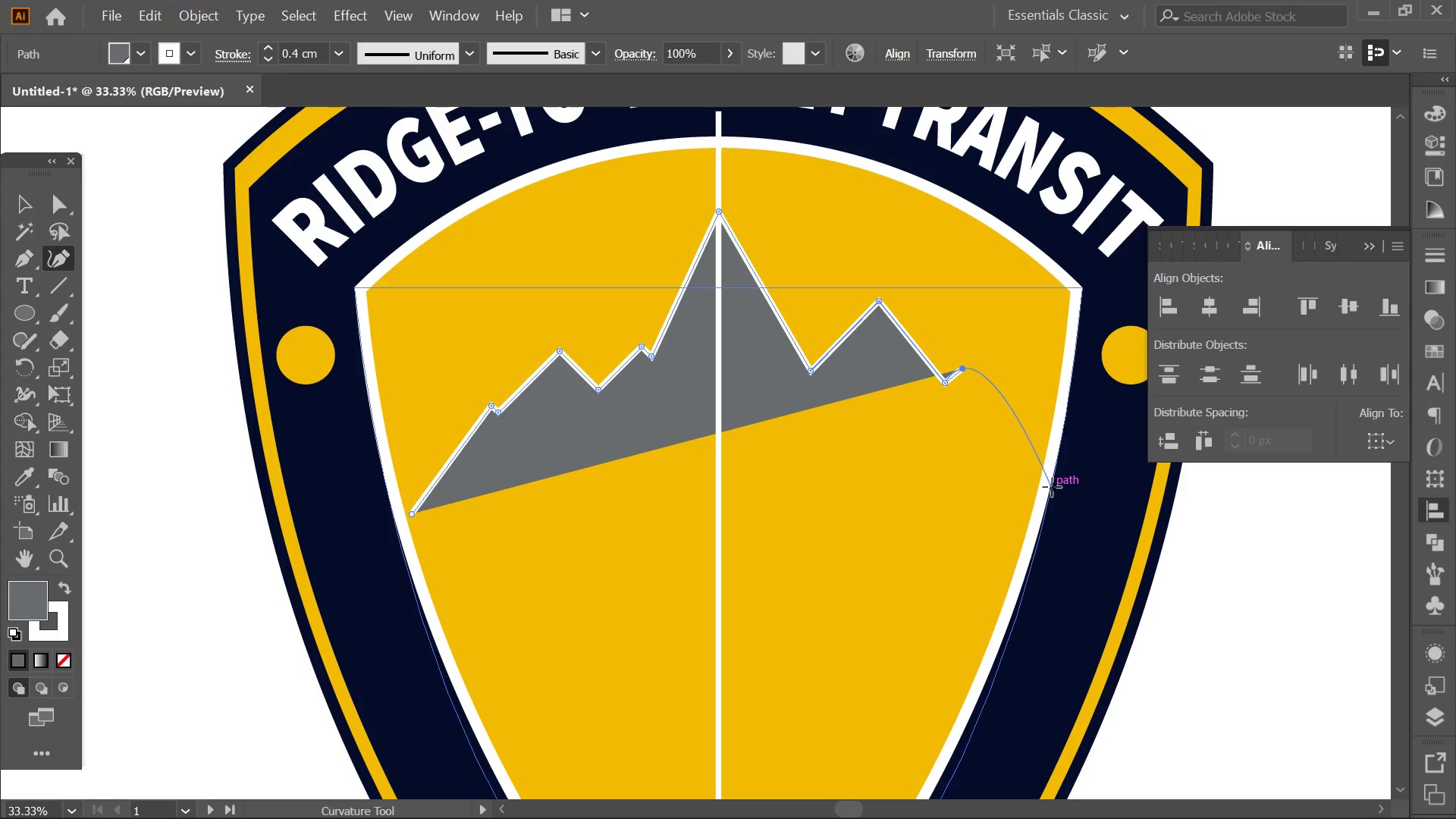 
left_click([1050, 488])
 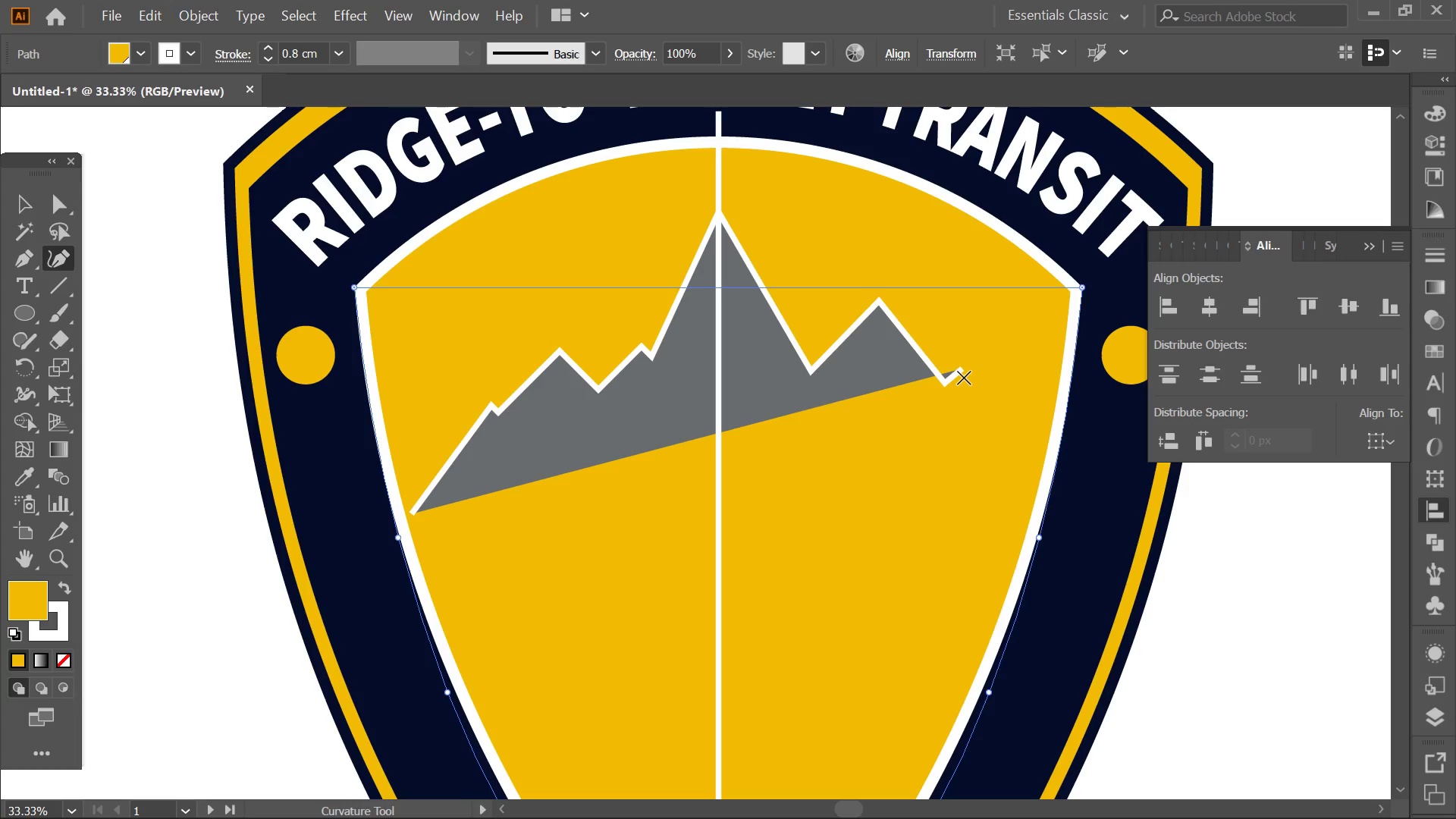 
key(Control+ControlLeft)
 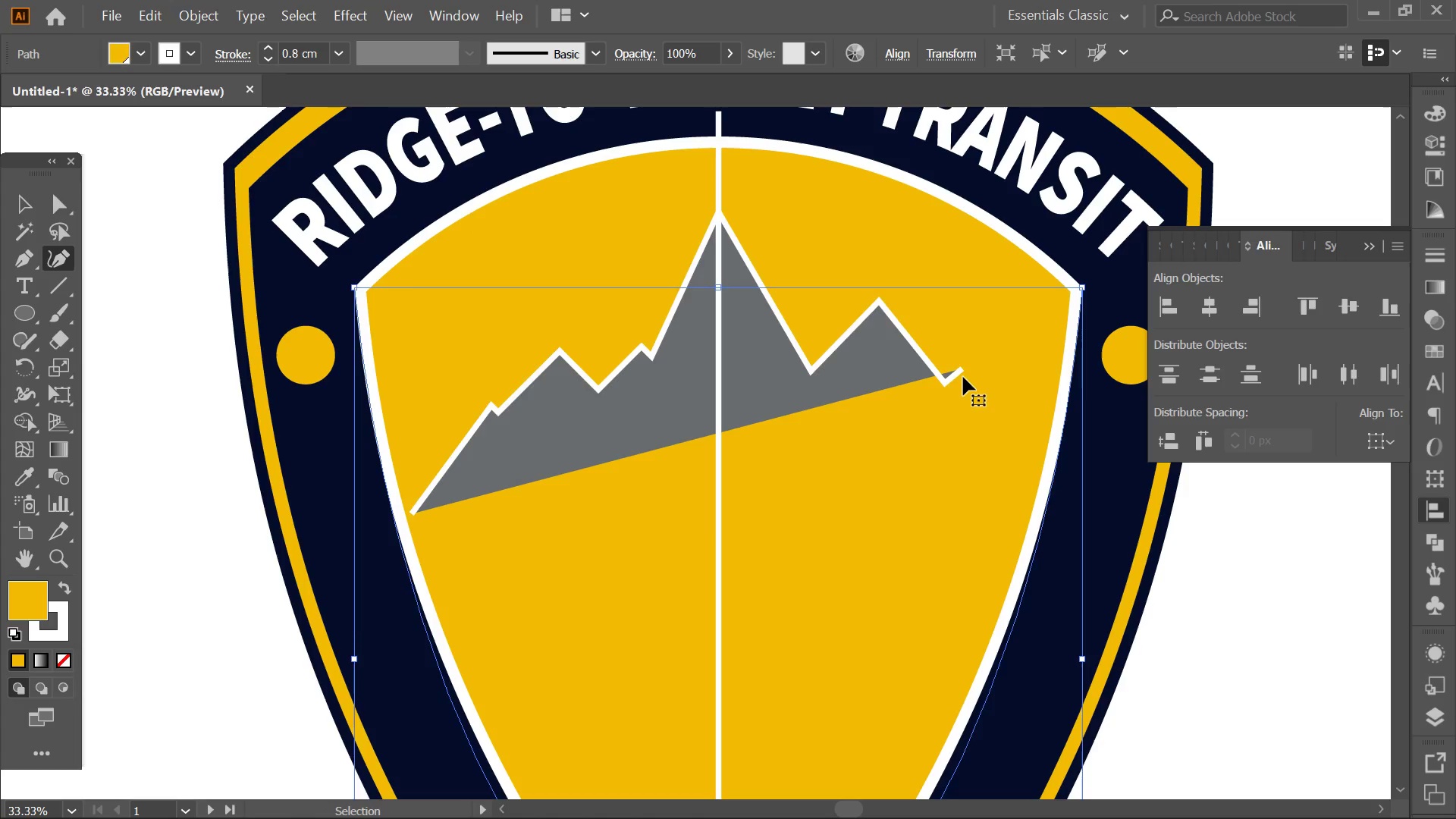 
key(Control+Z)
 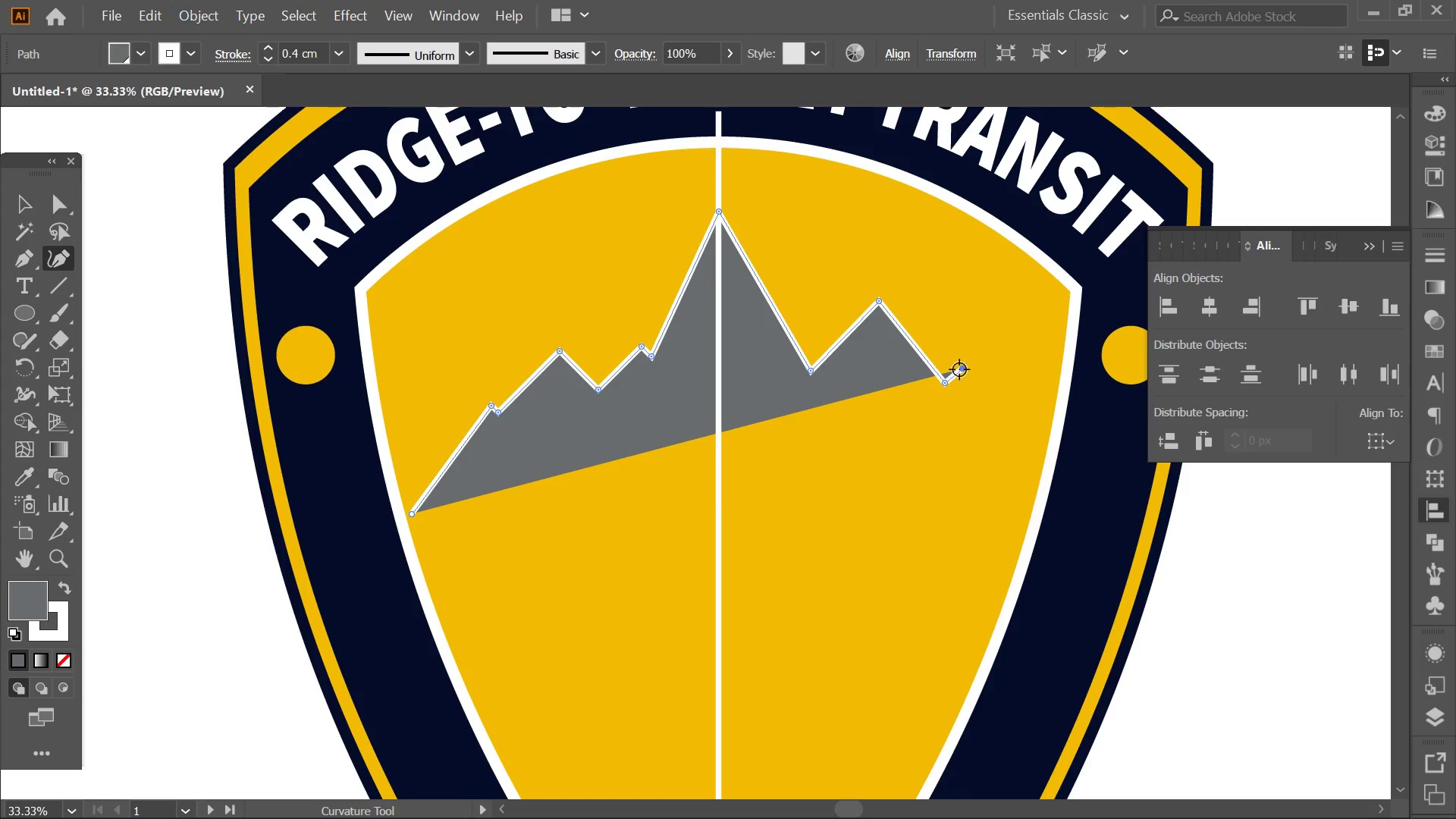 
left_click([959, 369])
 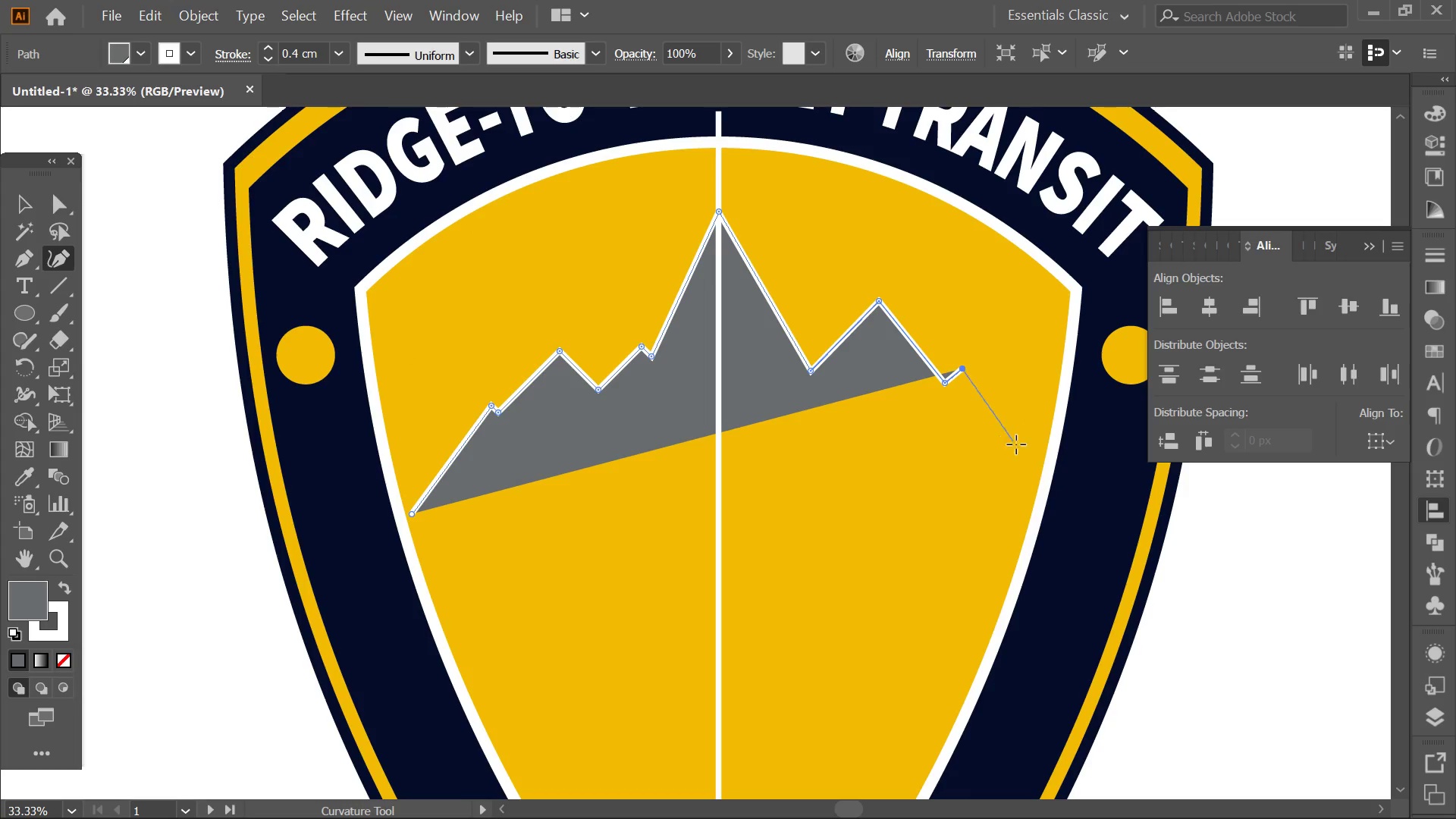 
hold_key(key=ShiftLeft, duration=1.48)
left_click([1031, 478])
 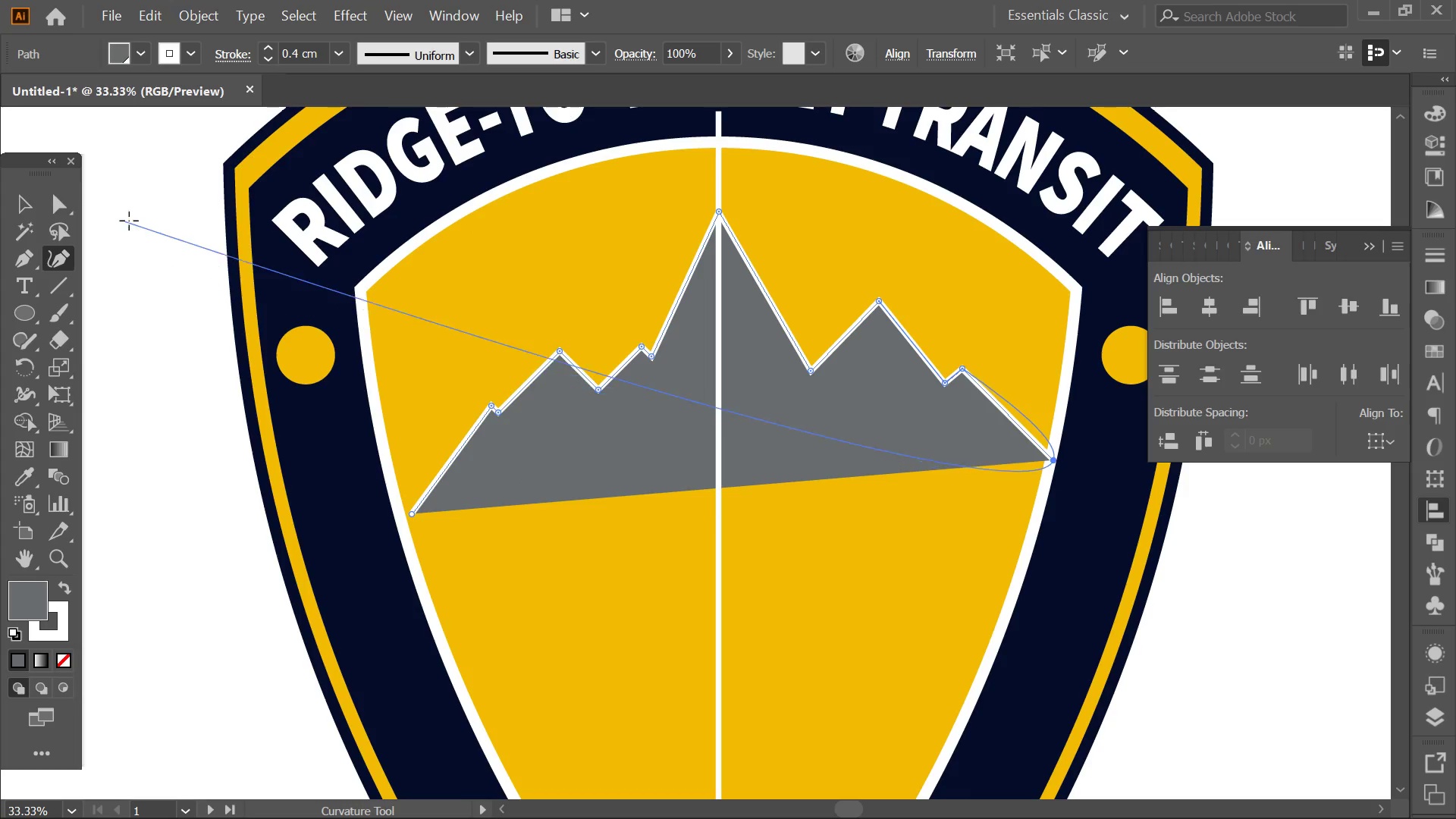 
double_click([12, 194])
 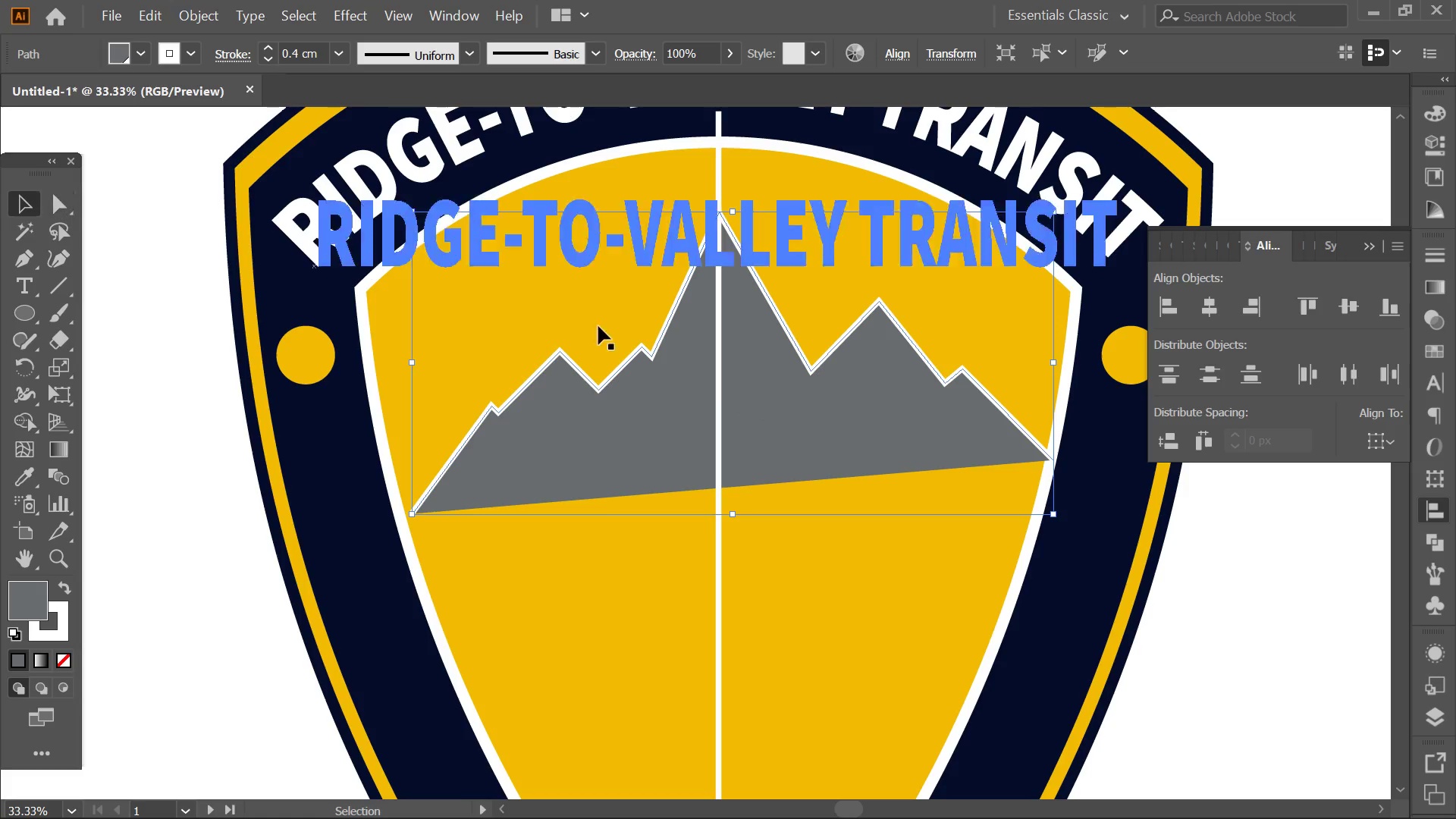 
key(Alt+AltLeft)
 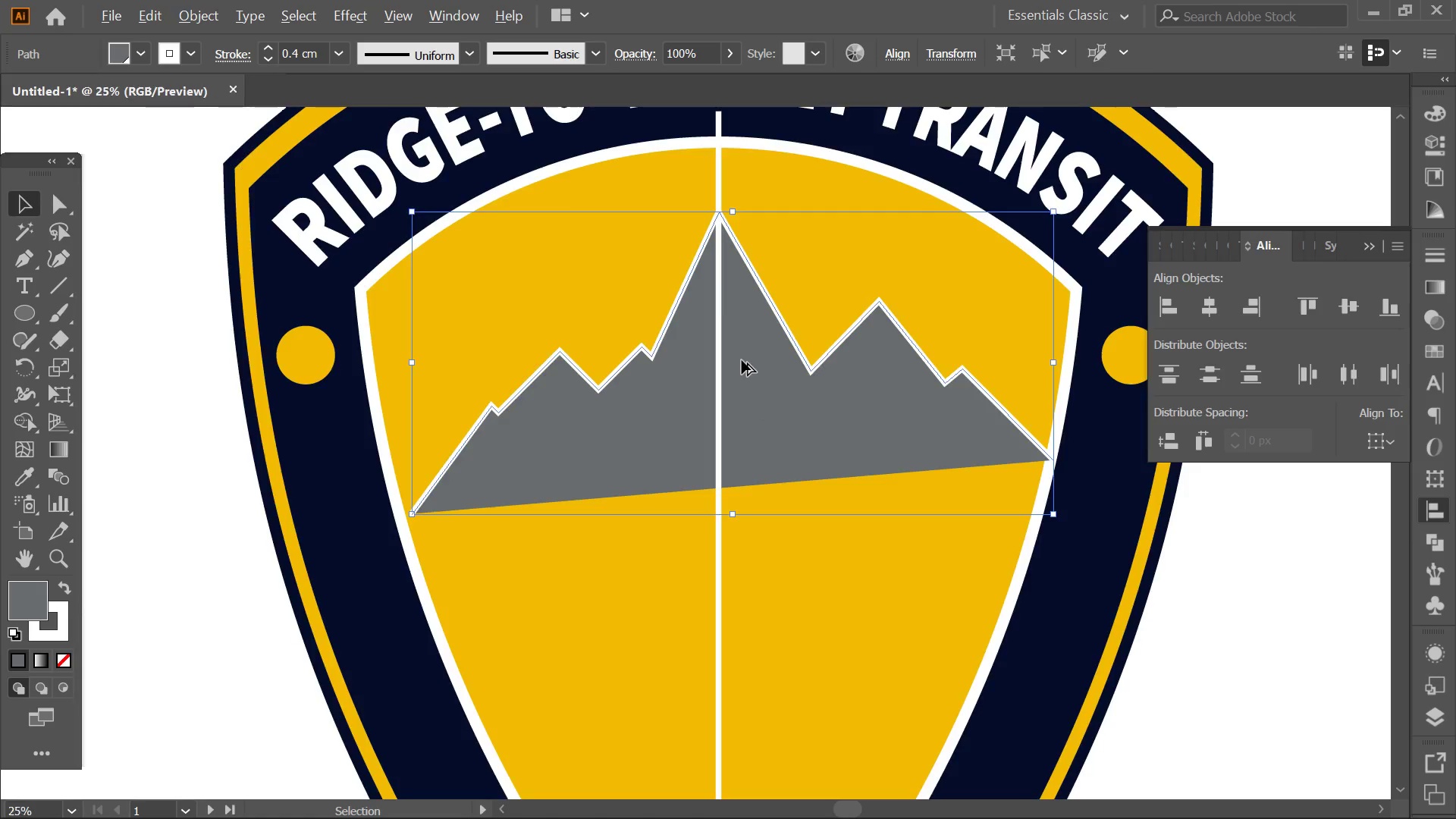 
scroll: coordinate [742, 360], scroll_direction: down, amount: 2.0
 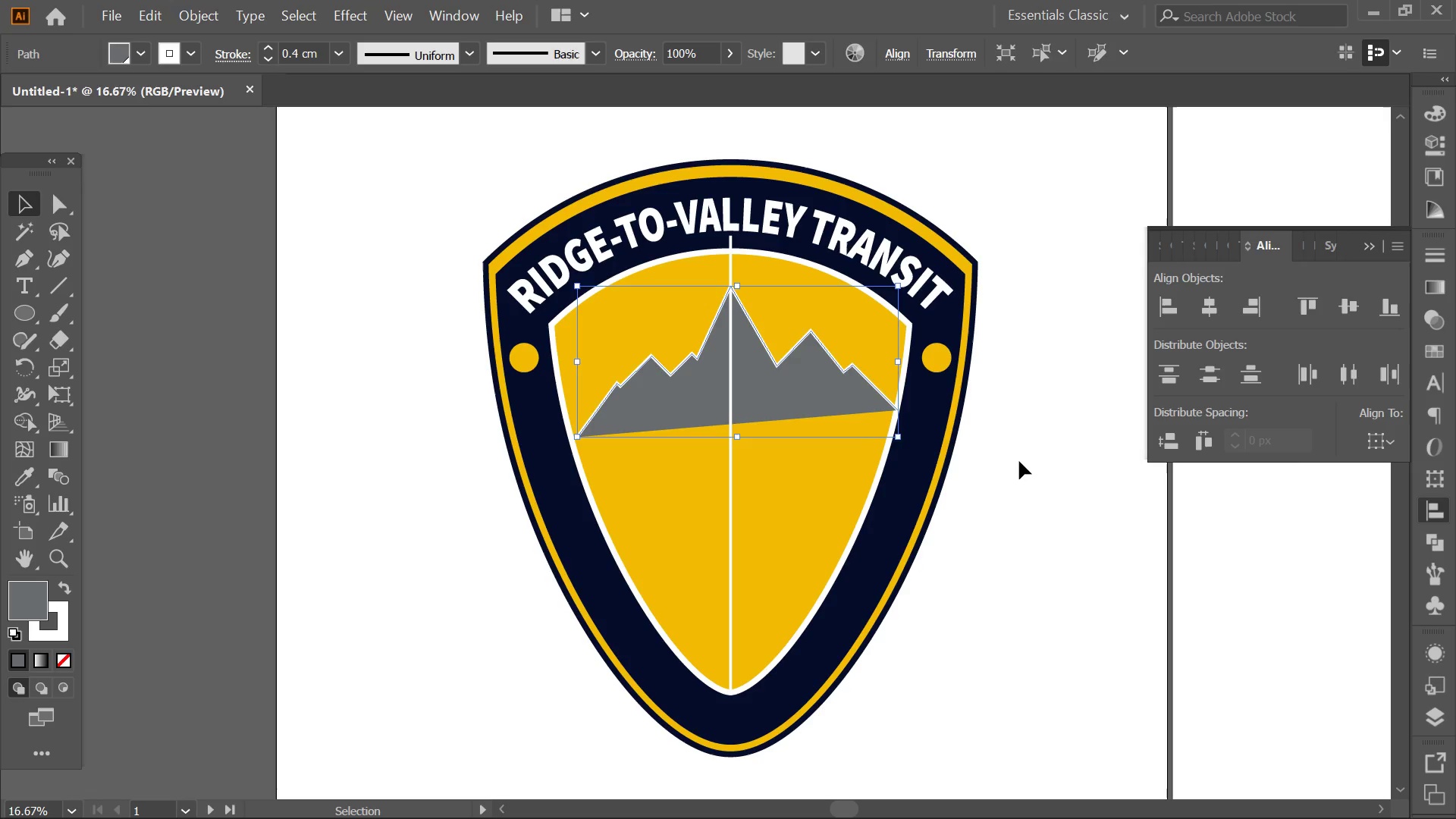 
left_click([1019, 461])
 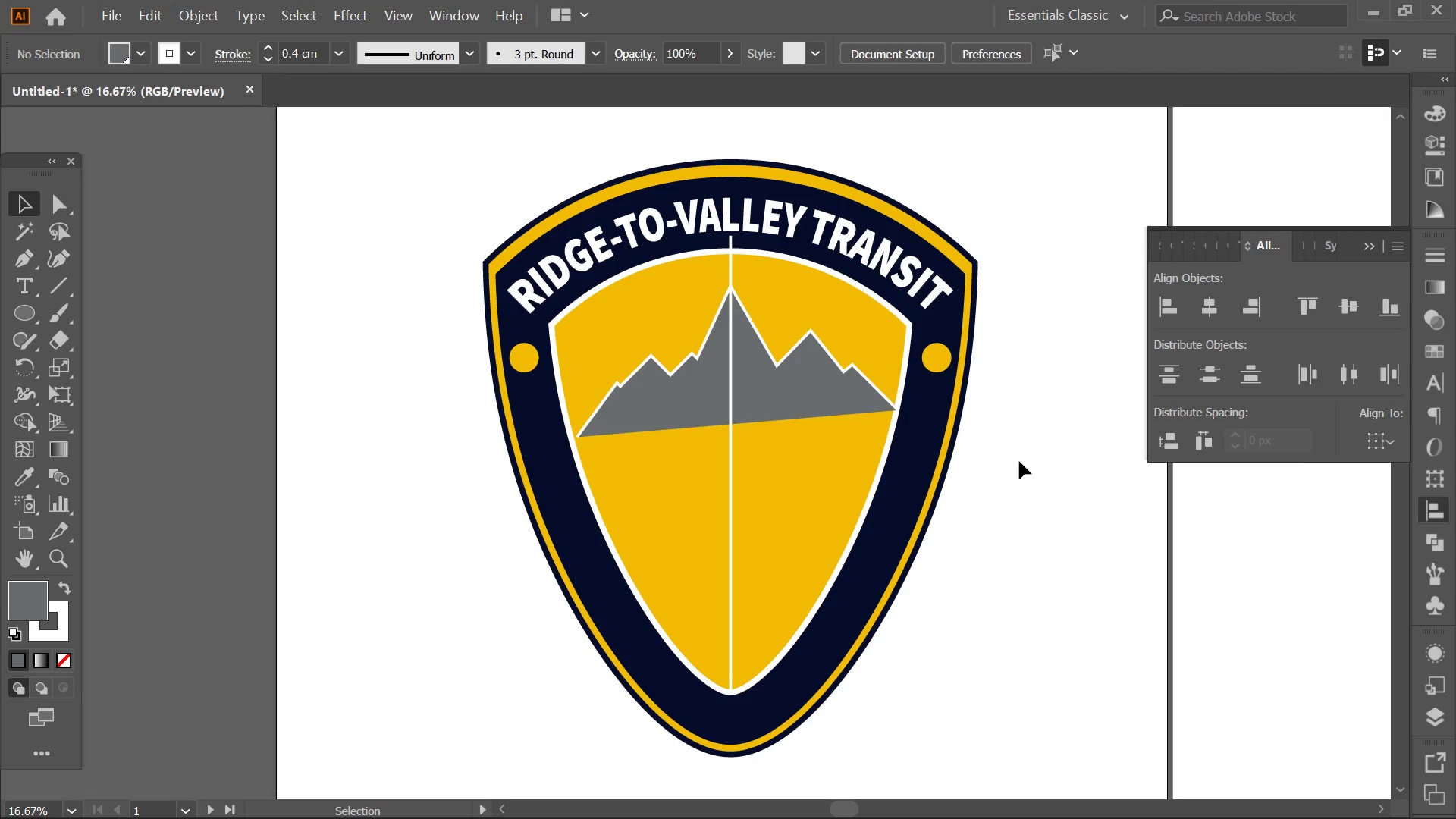 
key(Alt+Tab)
 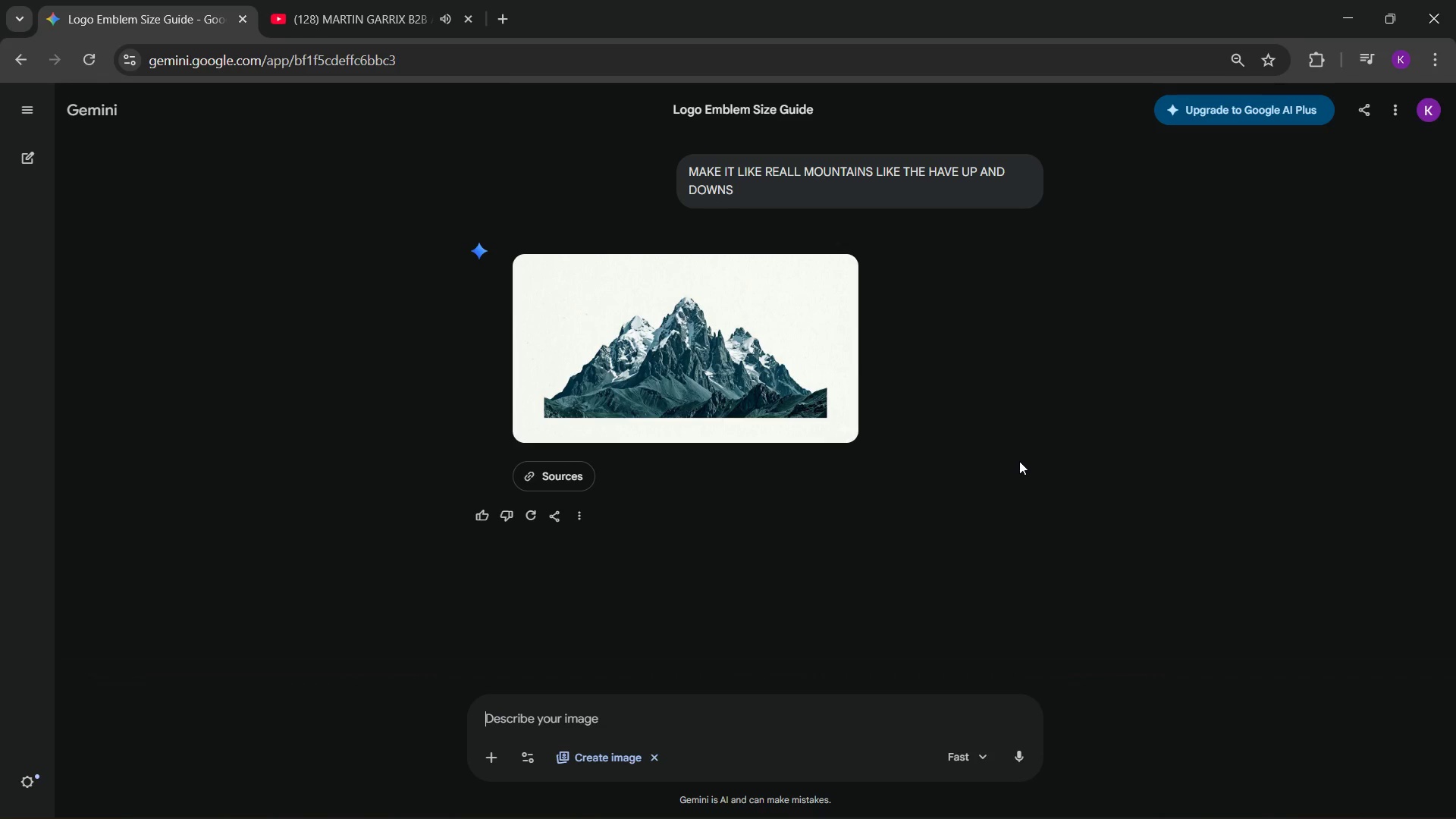 
right_click([741, 356])
 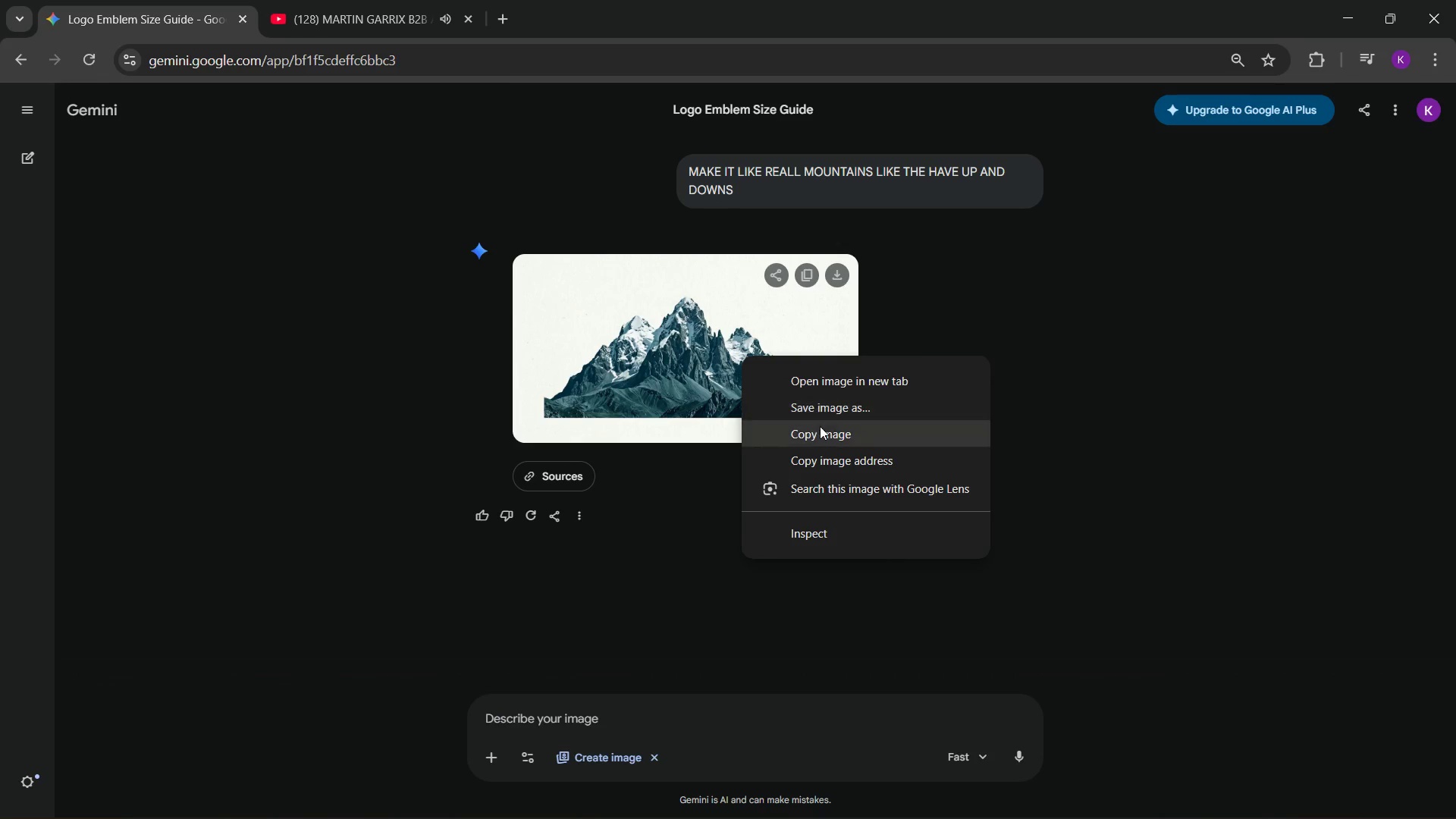 
left_click([820, 426])
 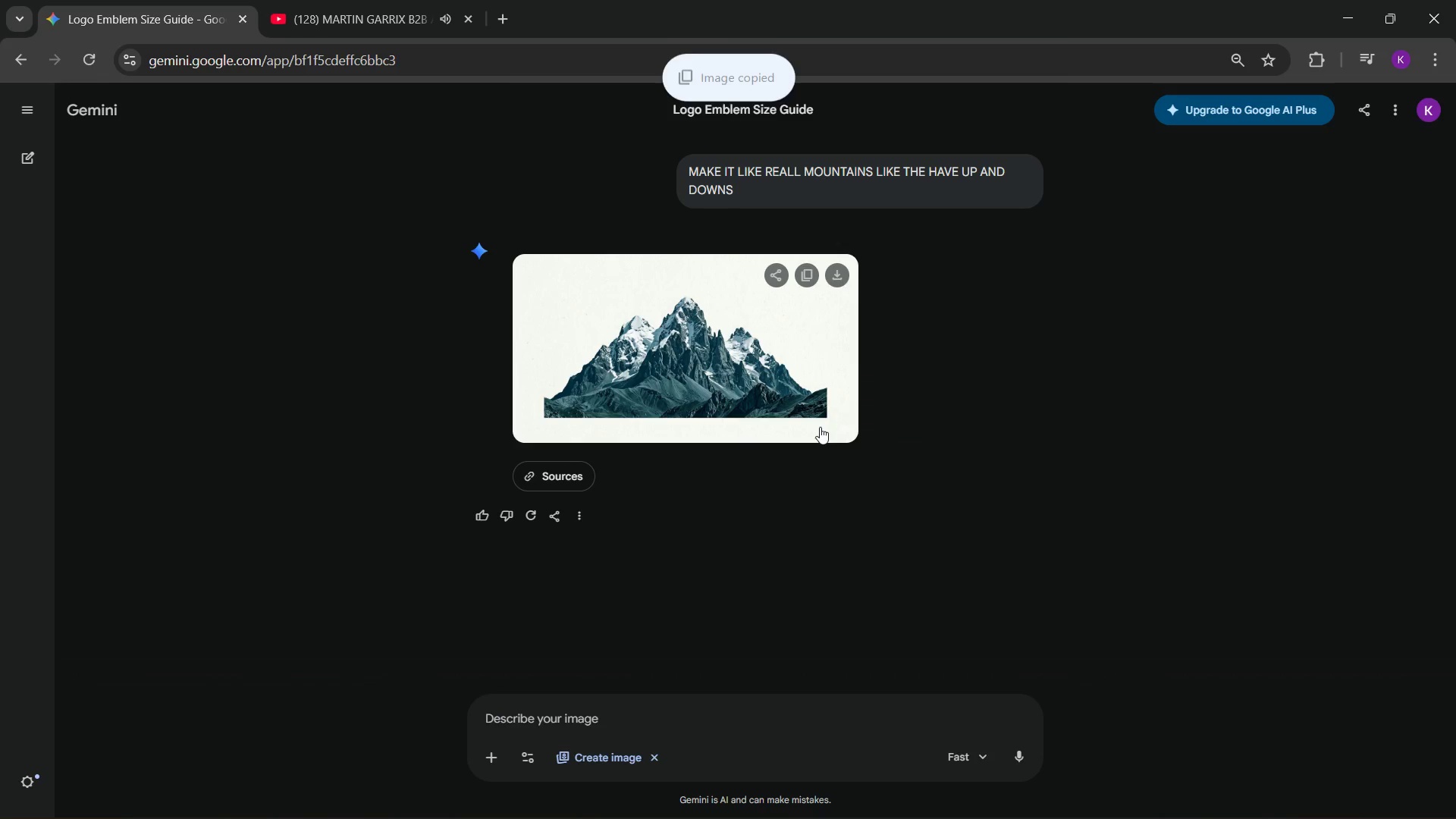 
key(Alt+Tab)
 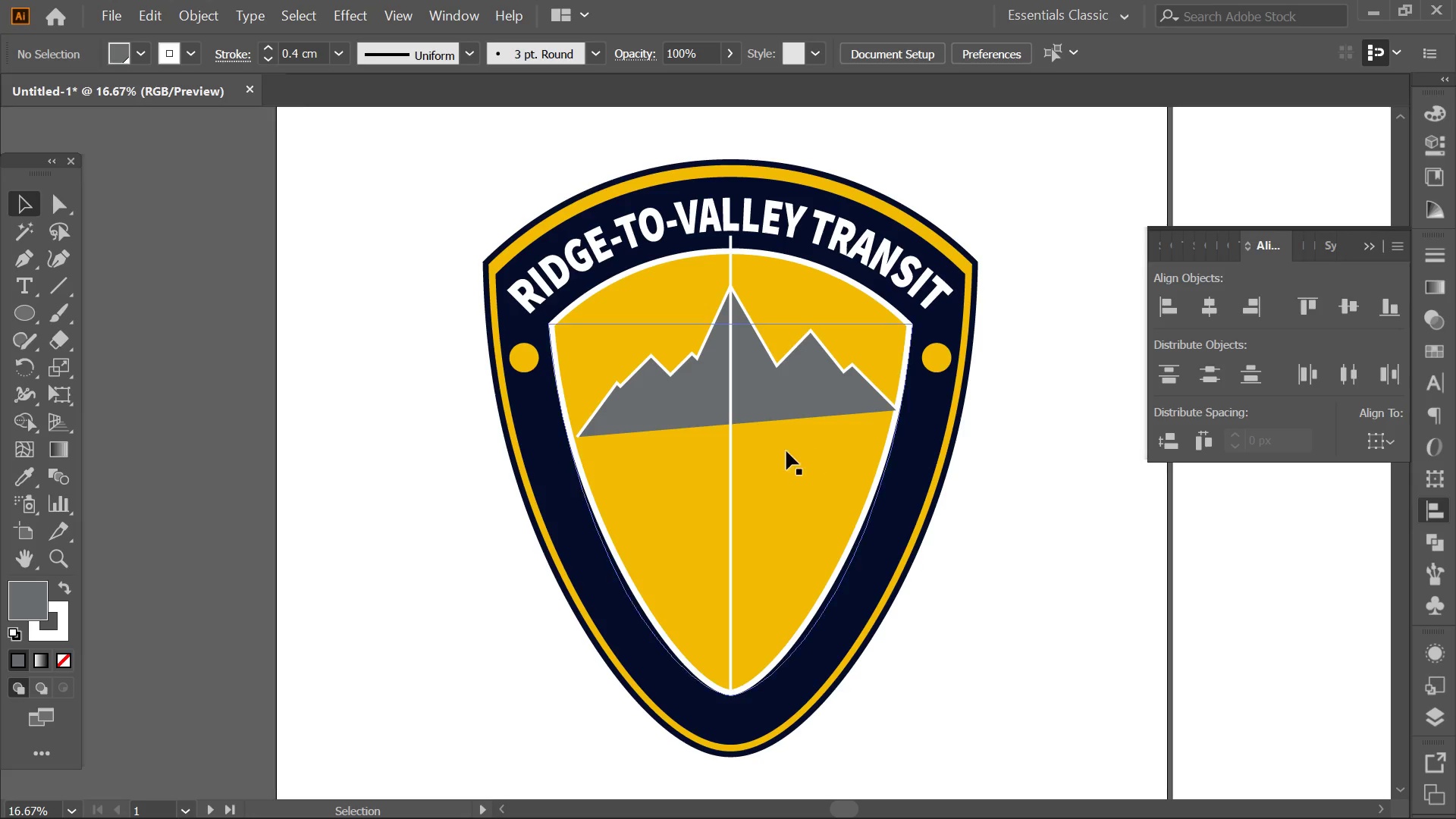 
left_click([803, 411])
 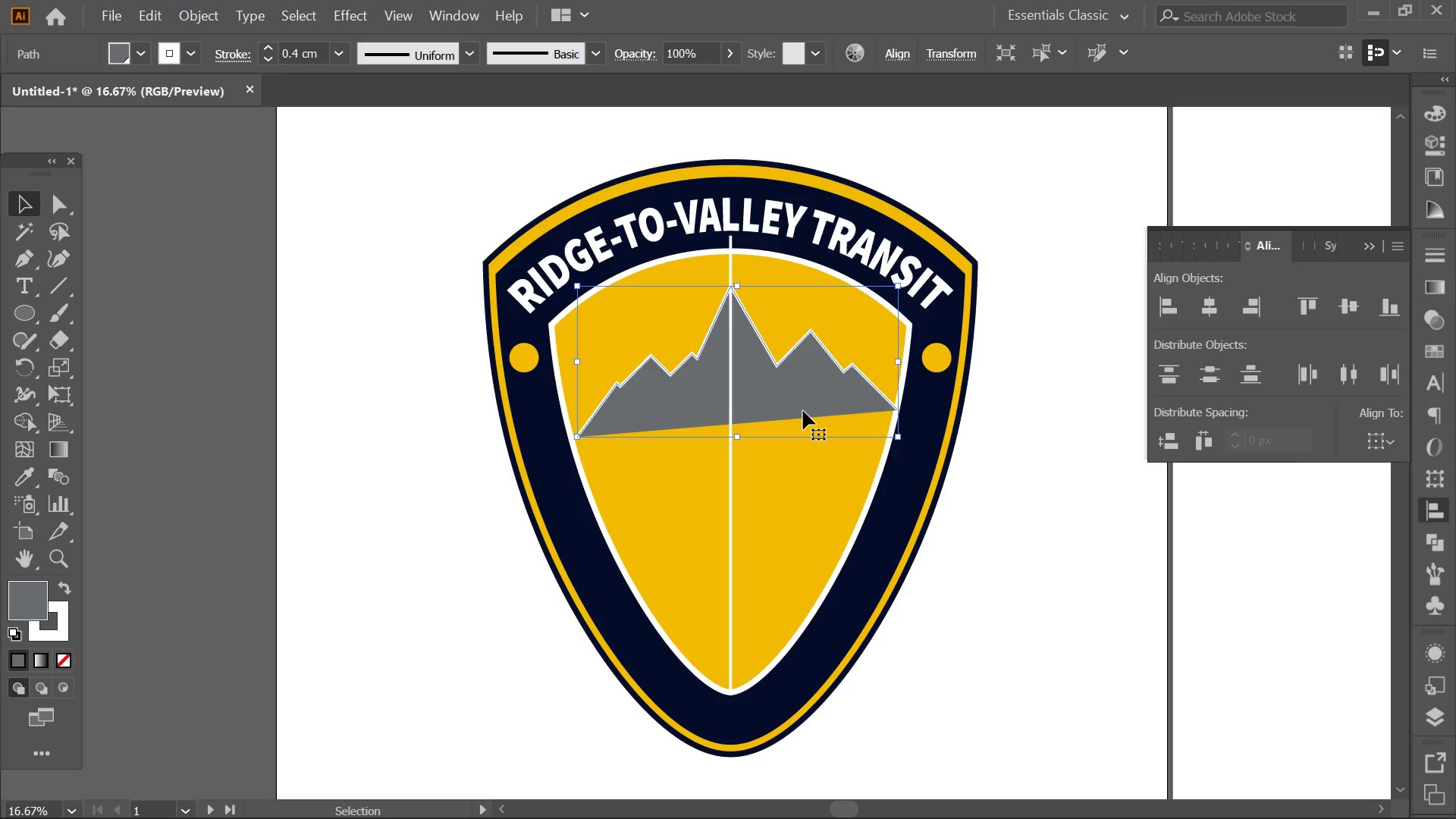 
key(Delete)
 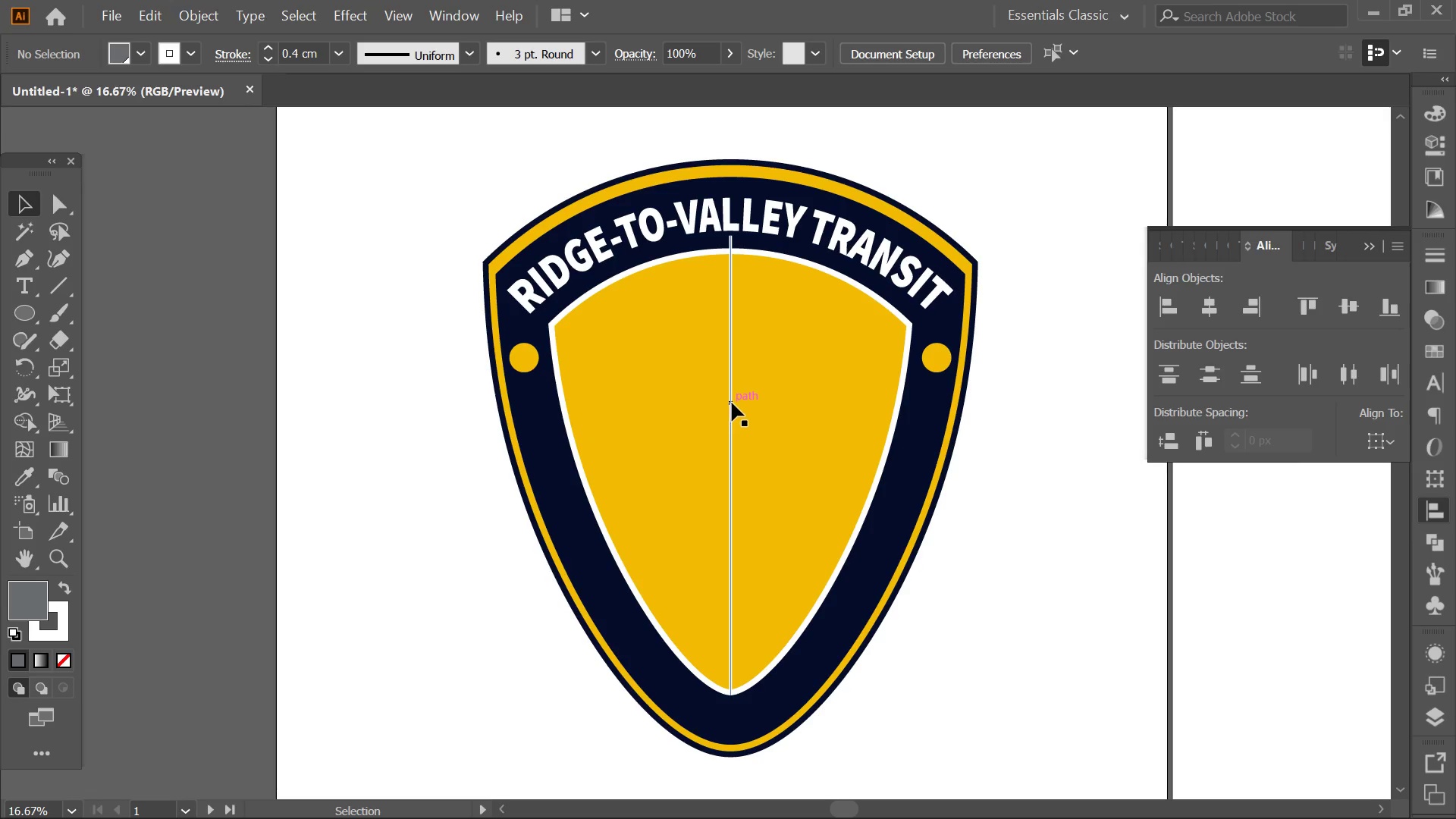 
left_click([732, 403])
 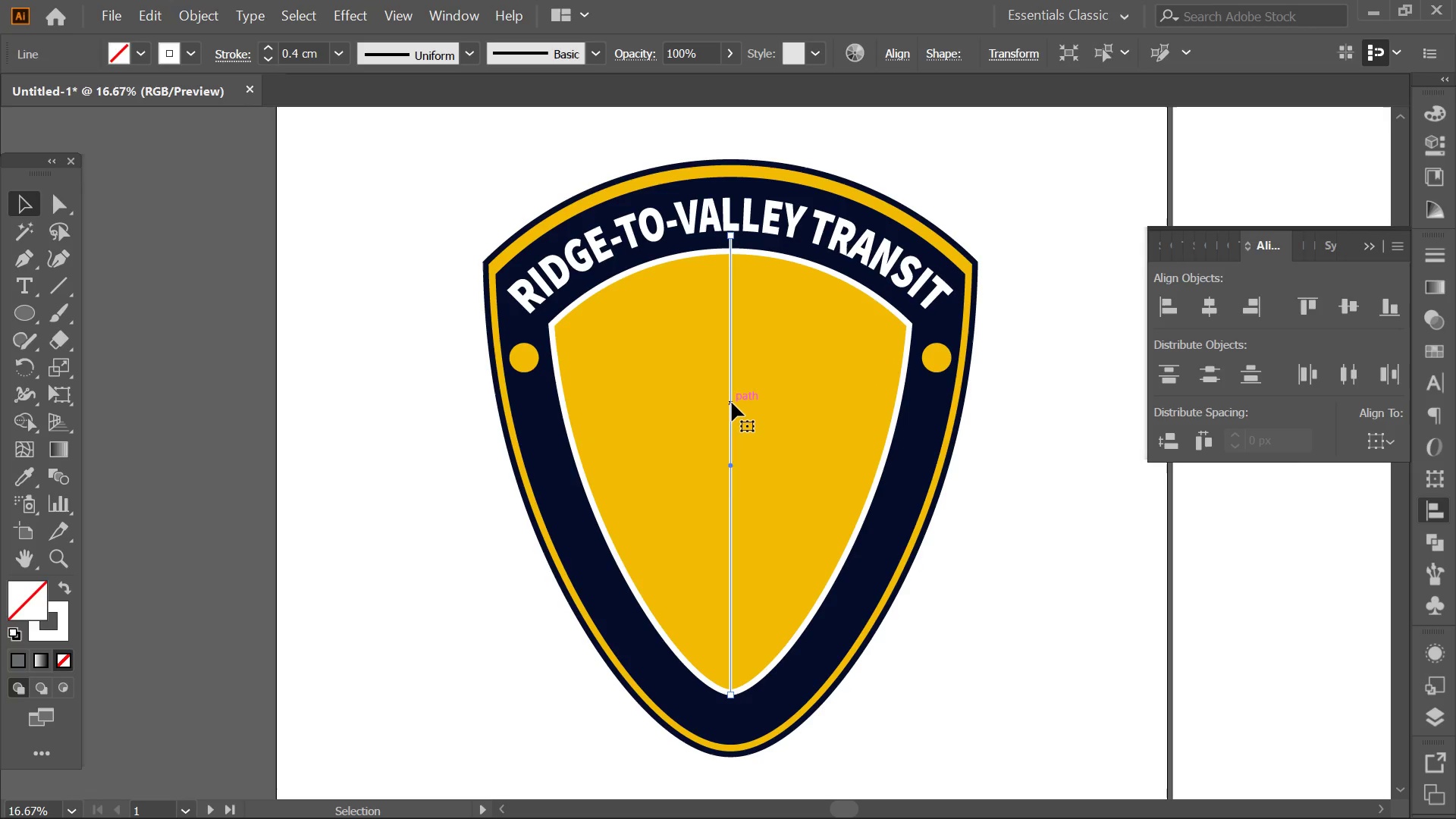 
key(Delete)
 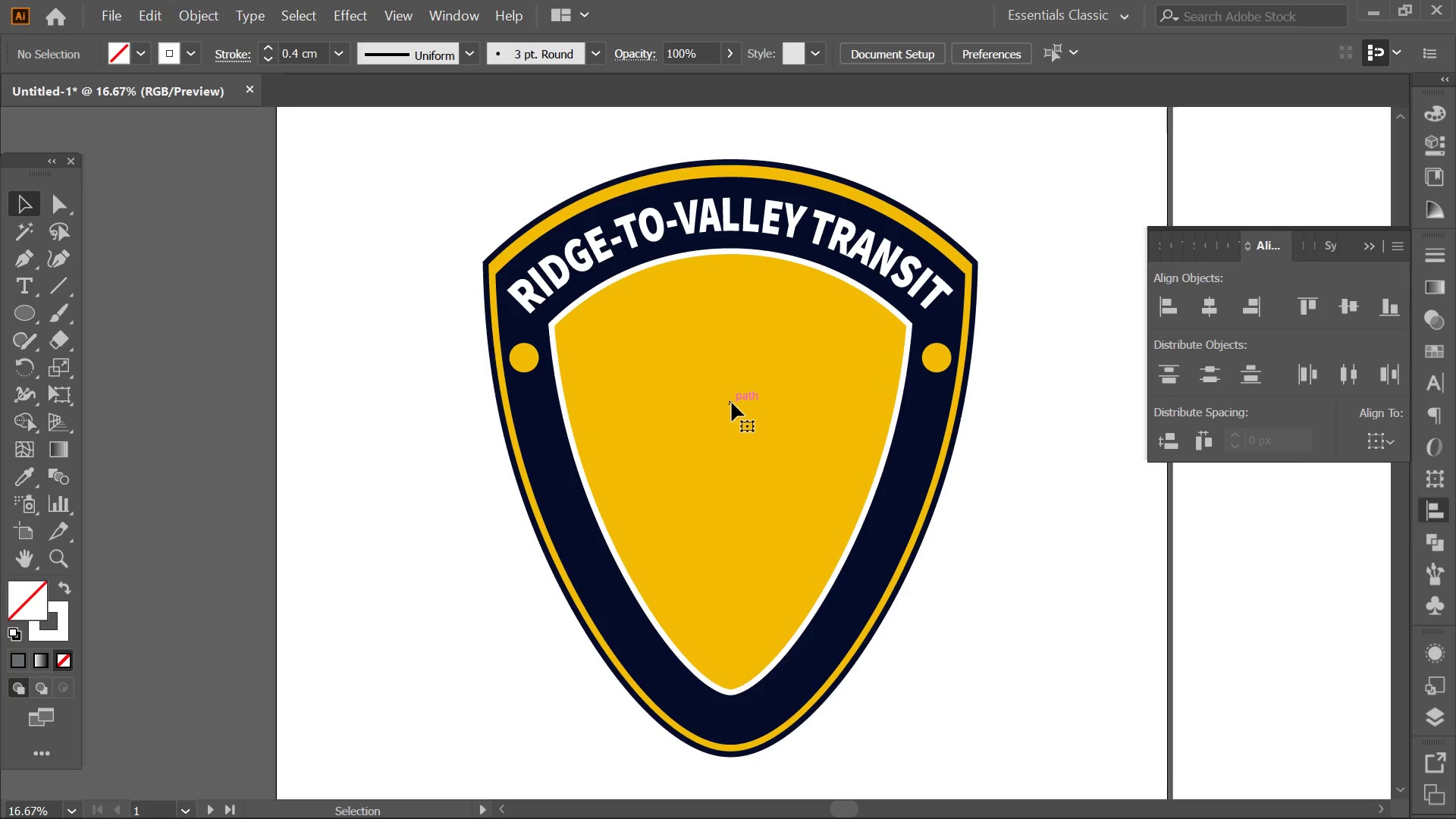 
key(Control+V)
 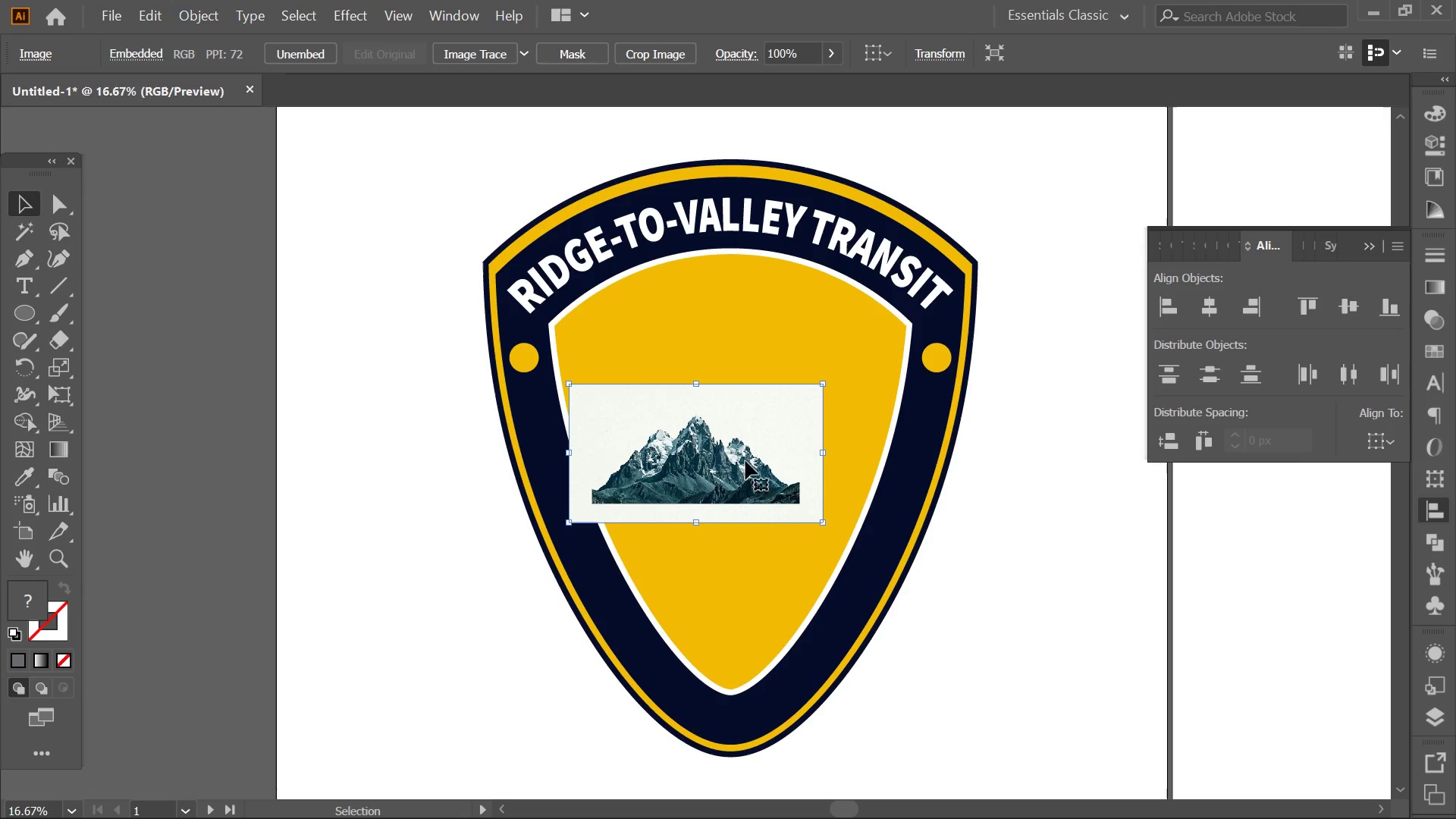 
left_click_drag(start_coordinate=[721, 455], to_coordinate=[764, 397])
 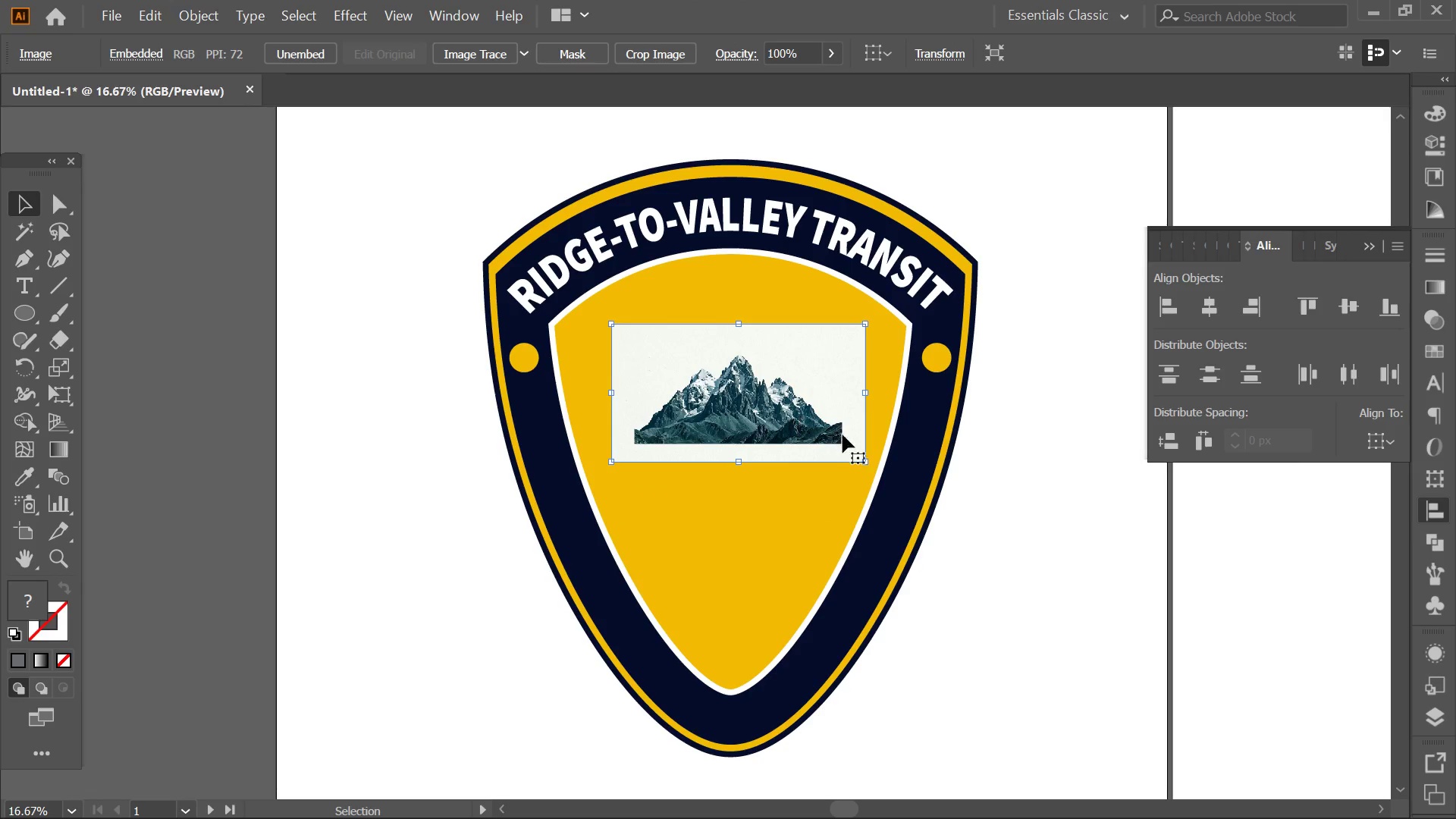 
hold_key(key=ShiftLeft, duration=1.53)
hold_key(key=AltLeft, duration=1.38)
left_click_drag(start_coordinate=[865, 460], to_coordinate=[907, 490])
 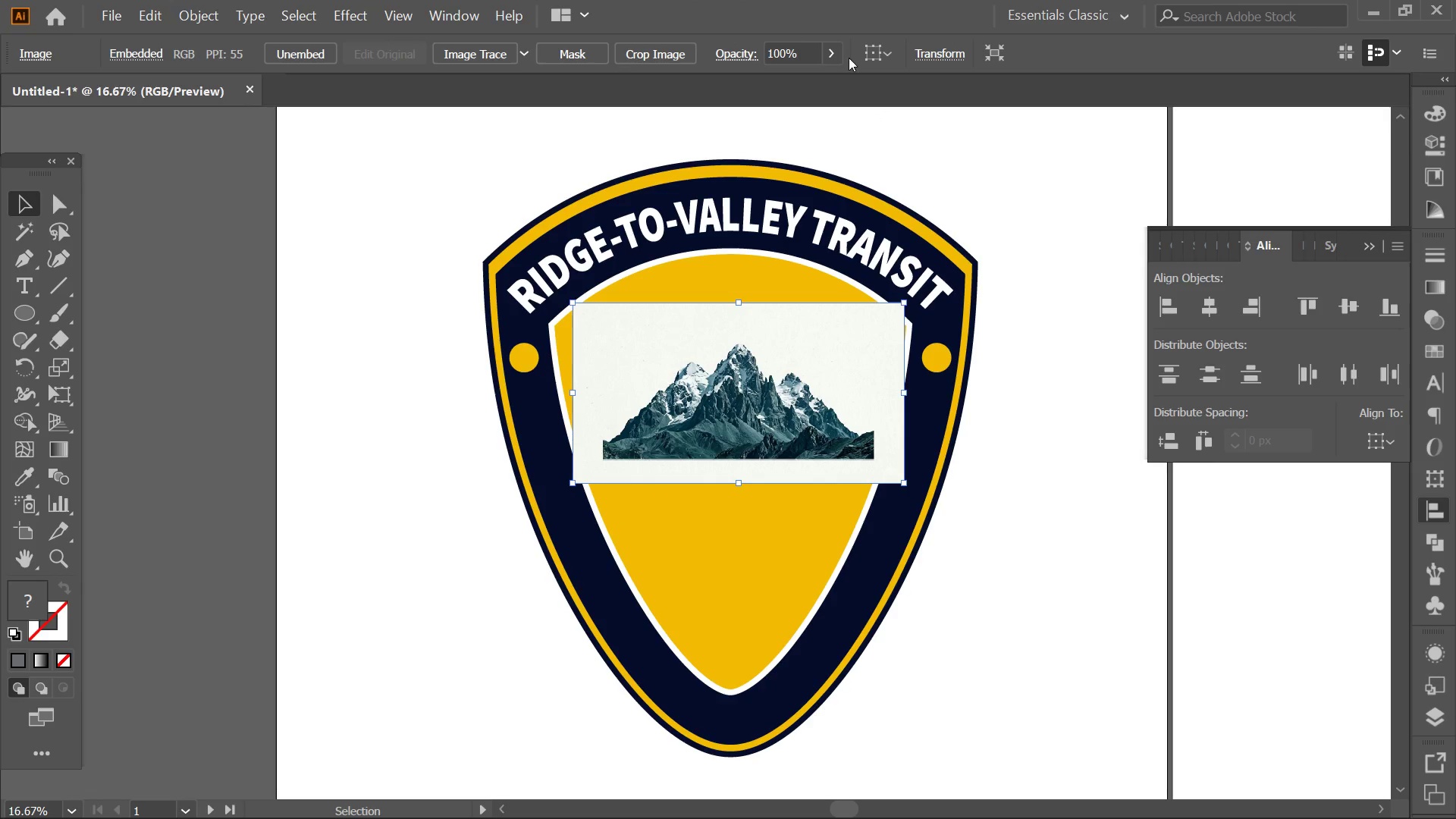 
left_click([825, 58])
 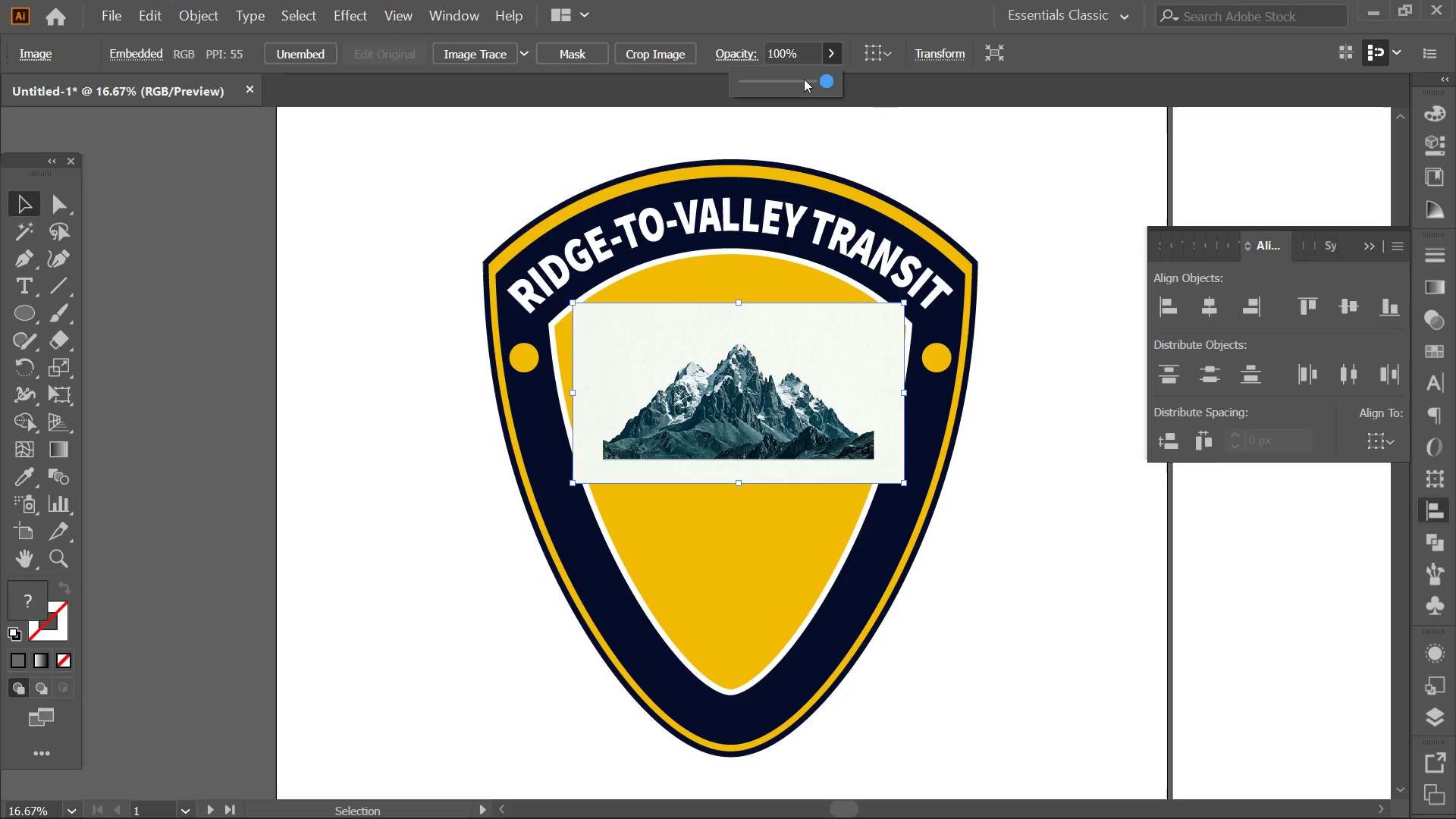 
left_click([804, 79])
 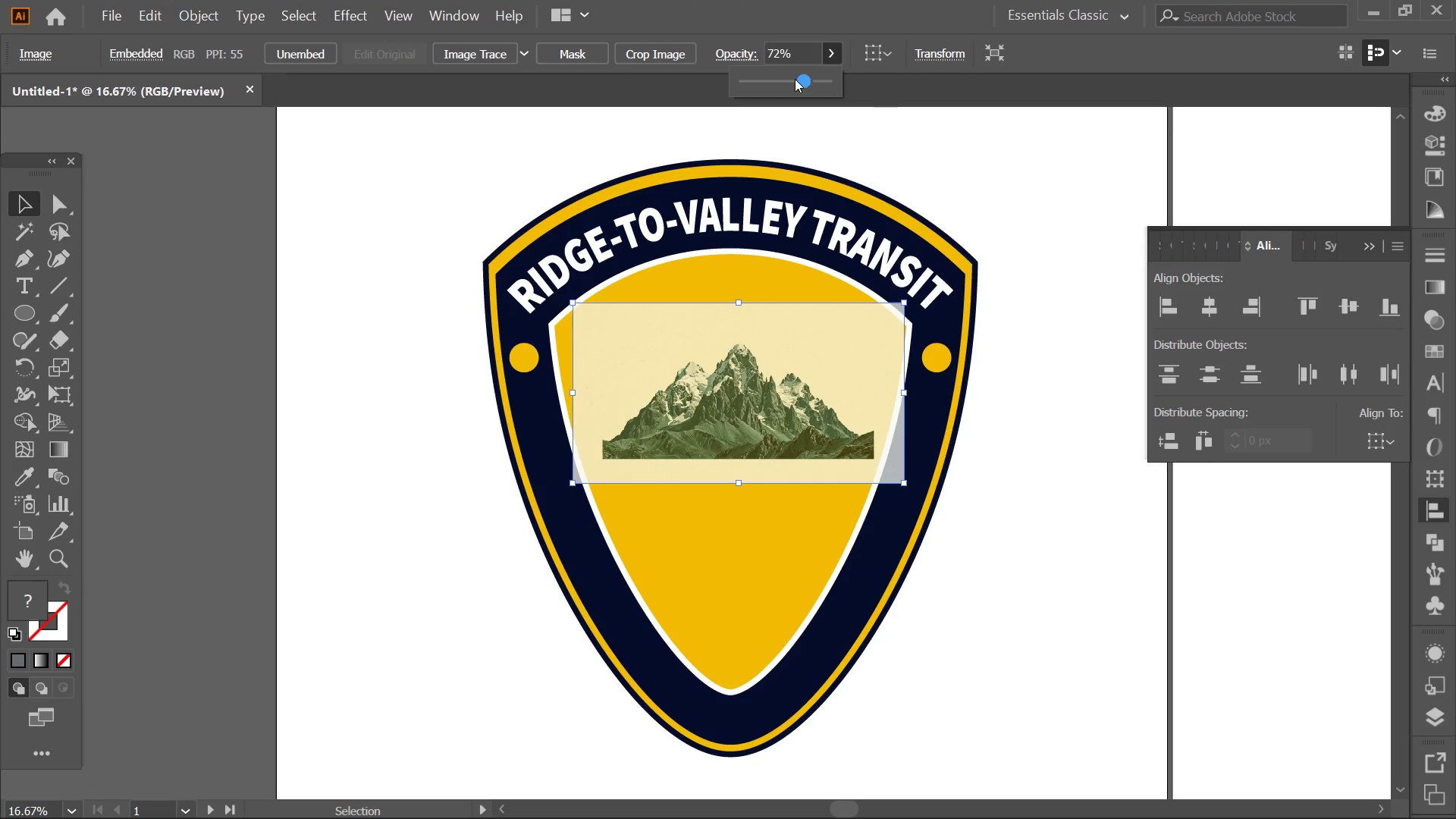 
left_click([795, 79])
 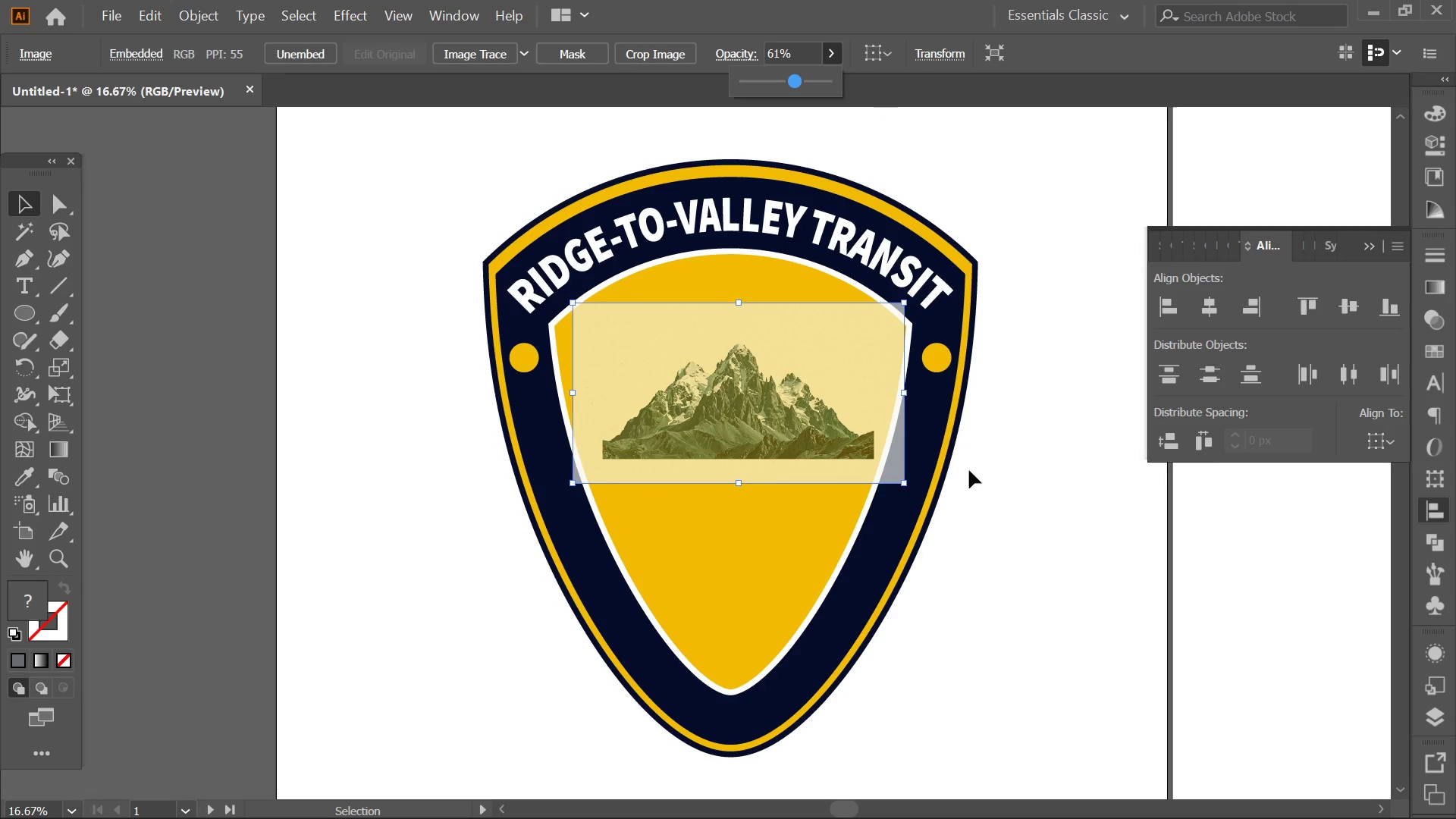 
hold_key(key=AltLeft, duration=2.08)
hold_key(key=ShiftLeft, duration=2.12)
left_click_drag(start_coordinate=[906, 482], to_coordinate=[942, 500])
 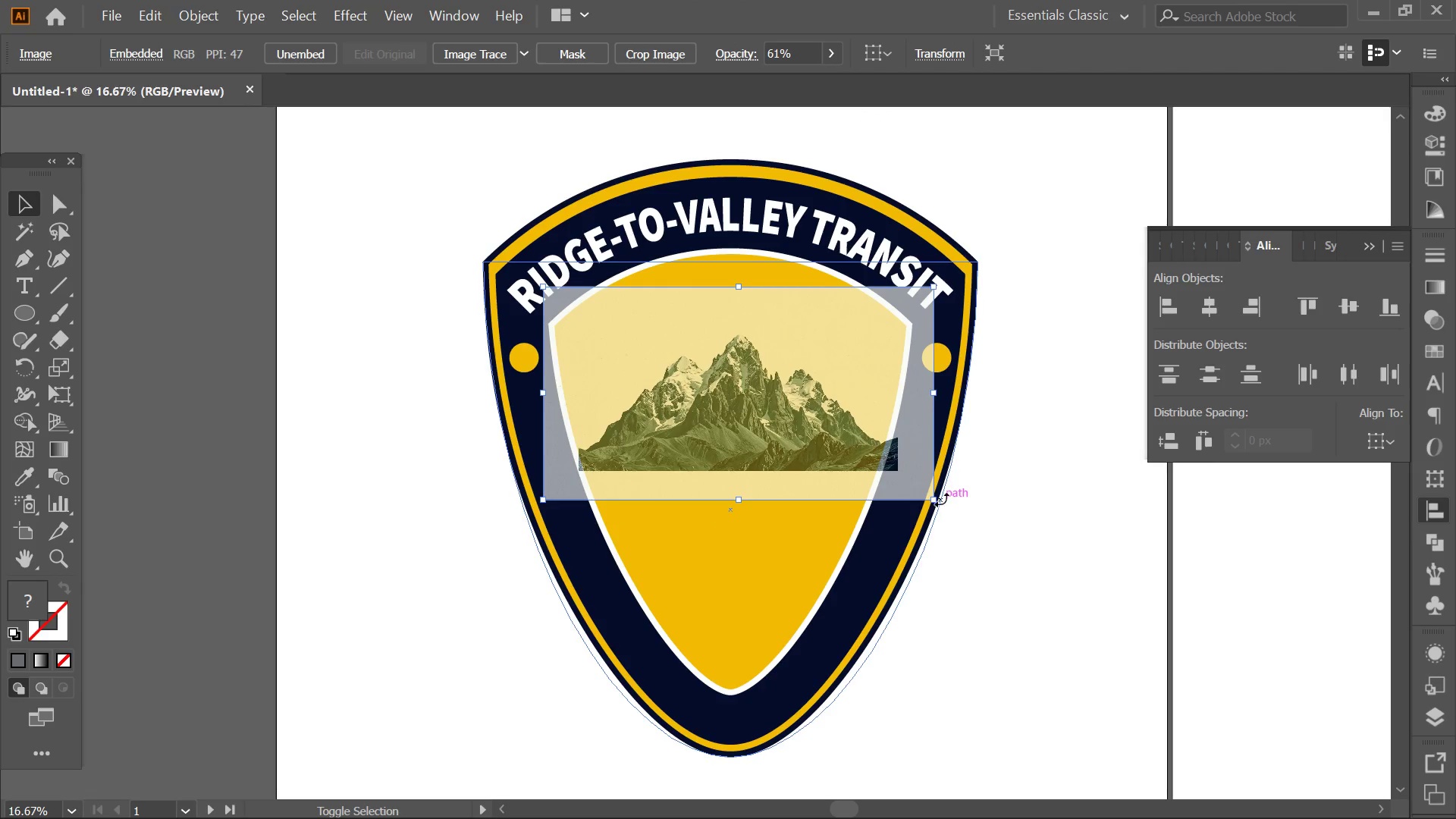 
key(Shift+ShiftLeft)
 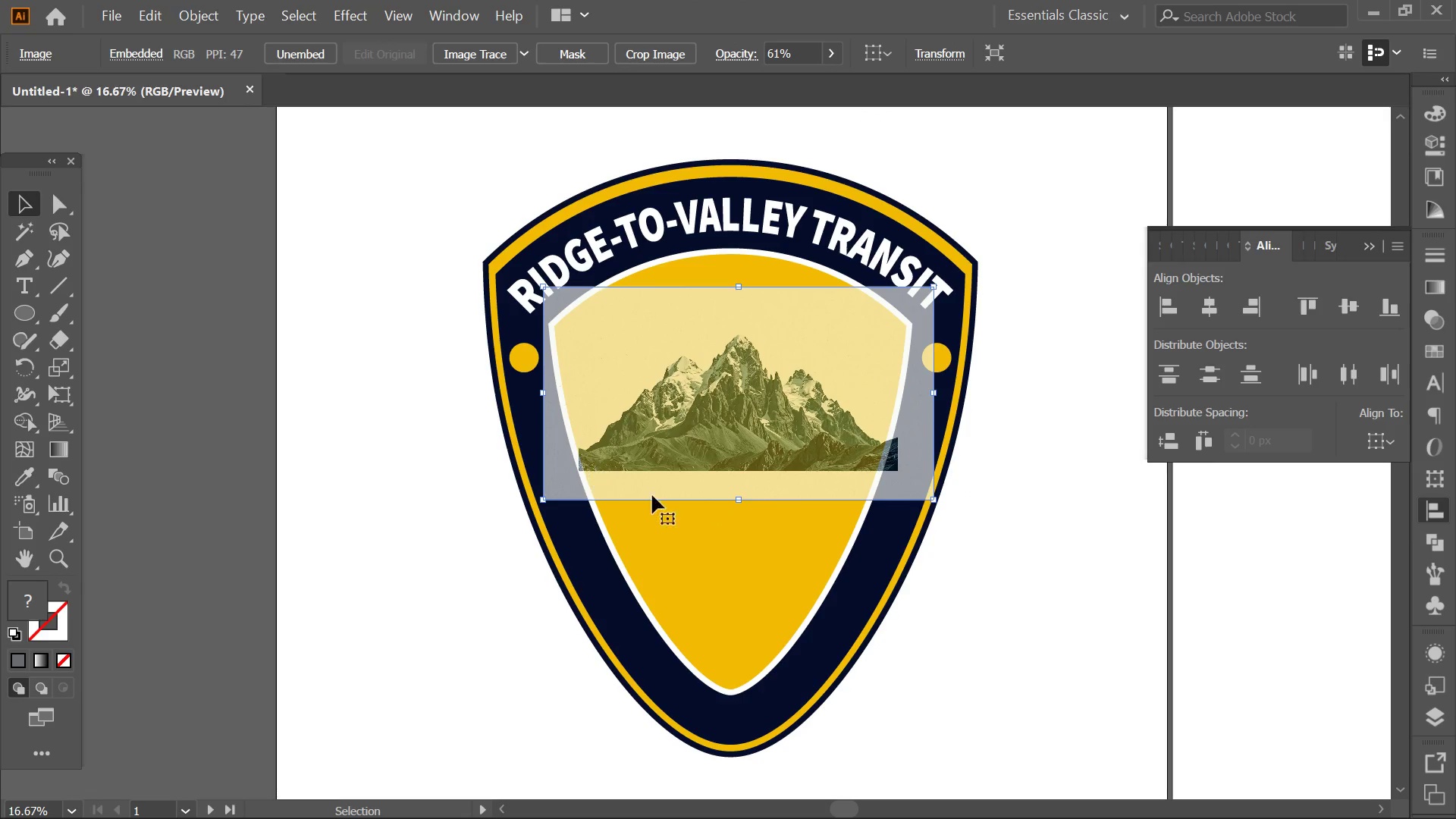 
left_click([1046, 586])
 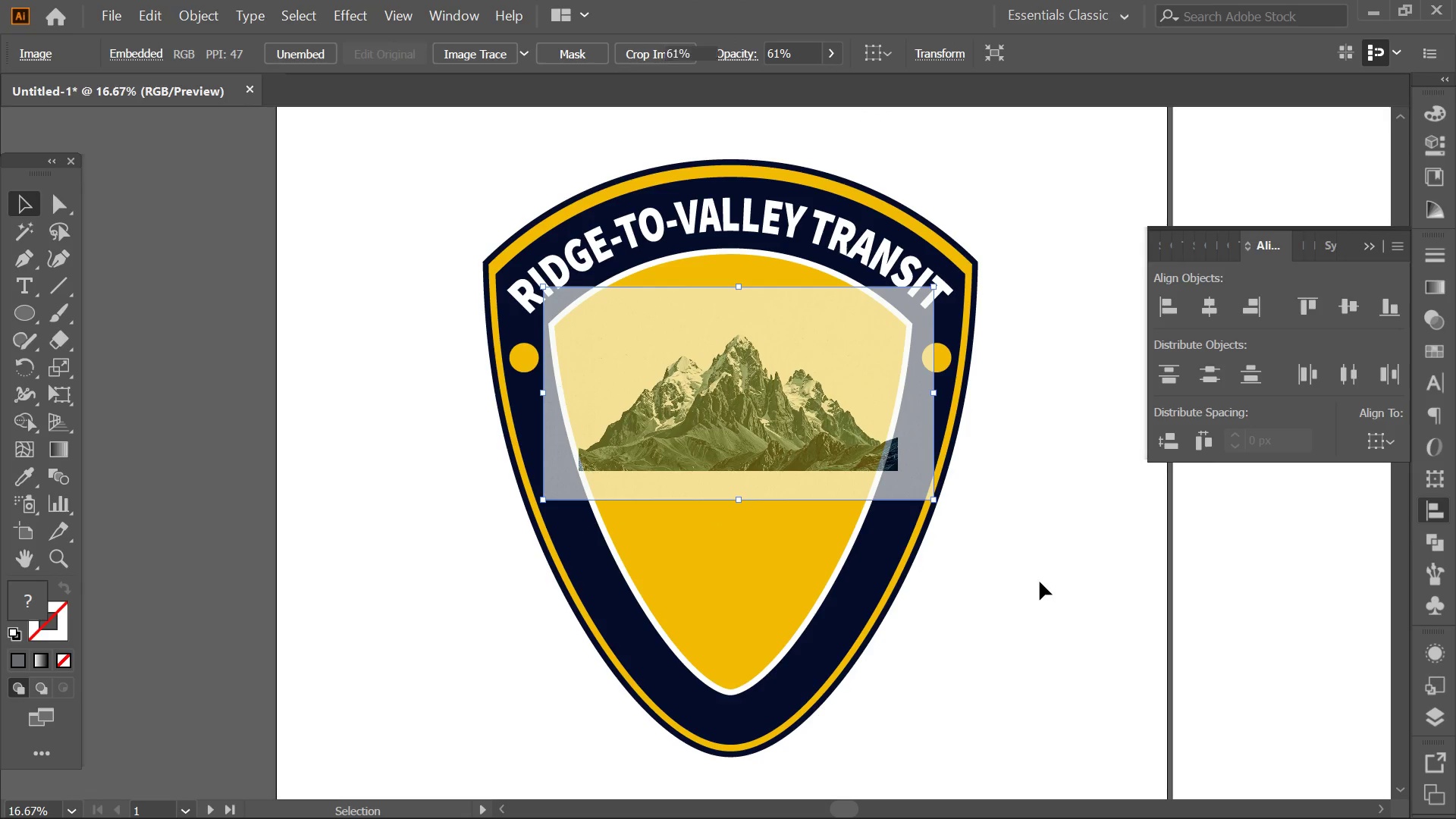 
hold_key(key=AltLeft, duration=0.39)
scroll: coordinate [960, 460], scroll_direction: up, amount: 1.0
 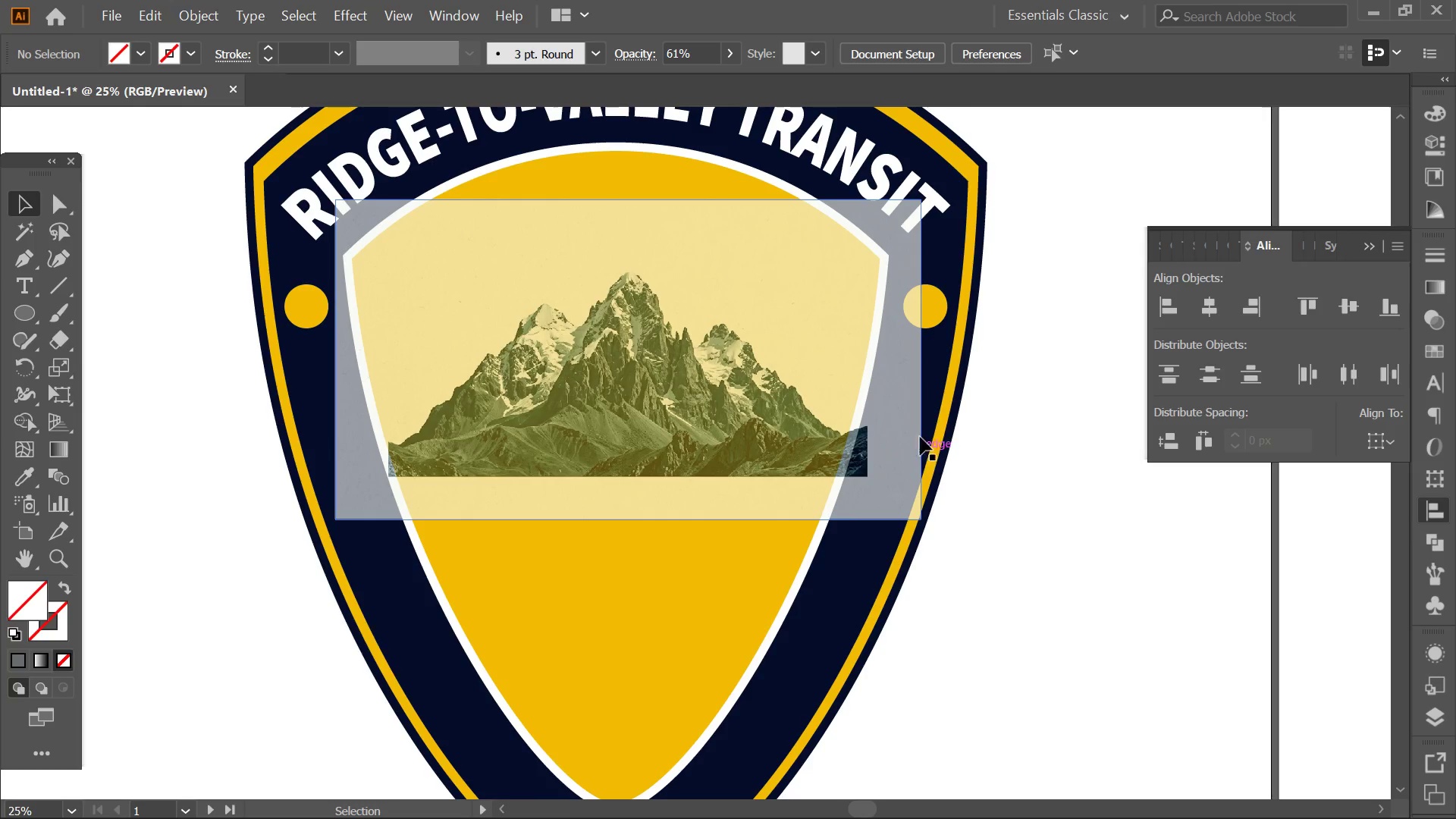 
hold_key(key=AltLeft, duration=0.41)
 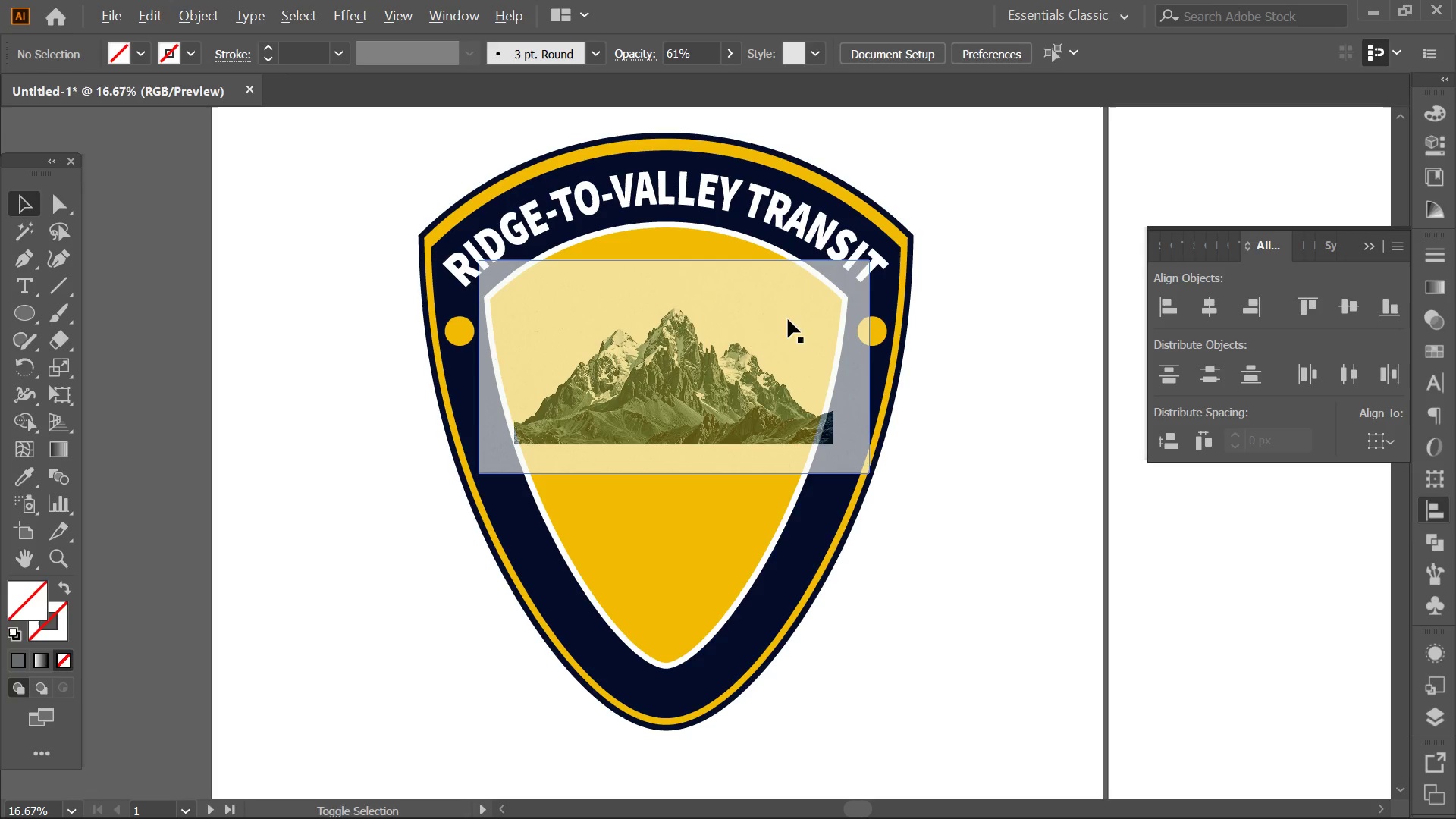 
key(Alt+Shift+ShiftLeft)
 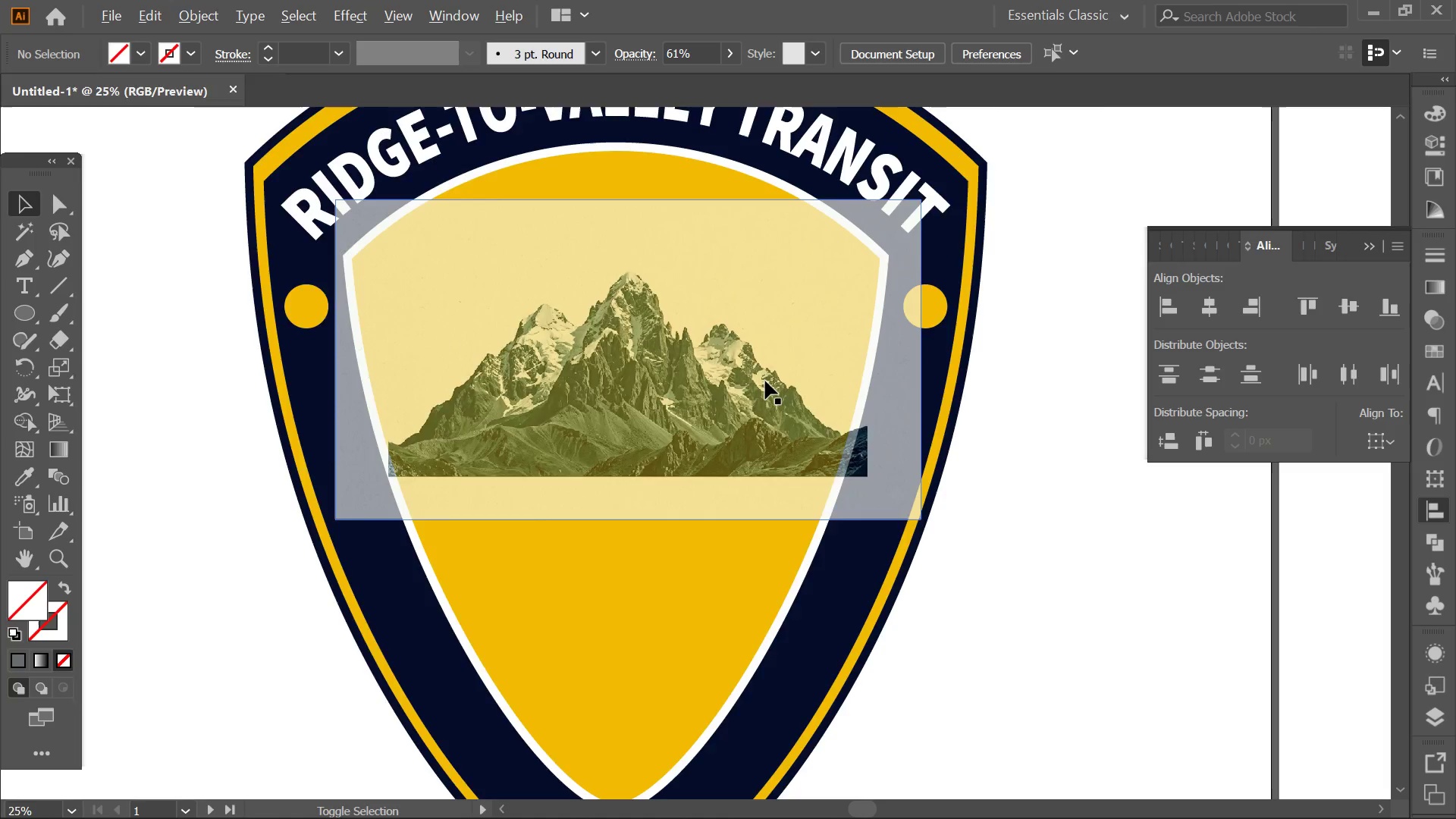 
key(Shift+ShiftLeft)
 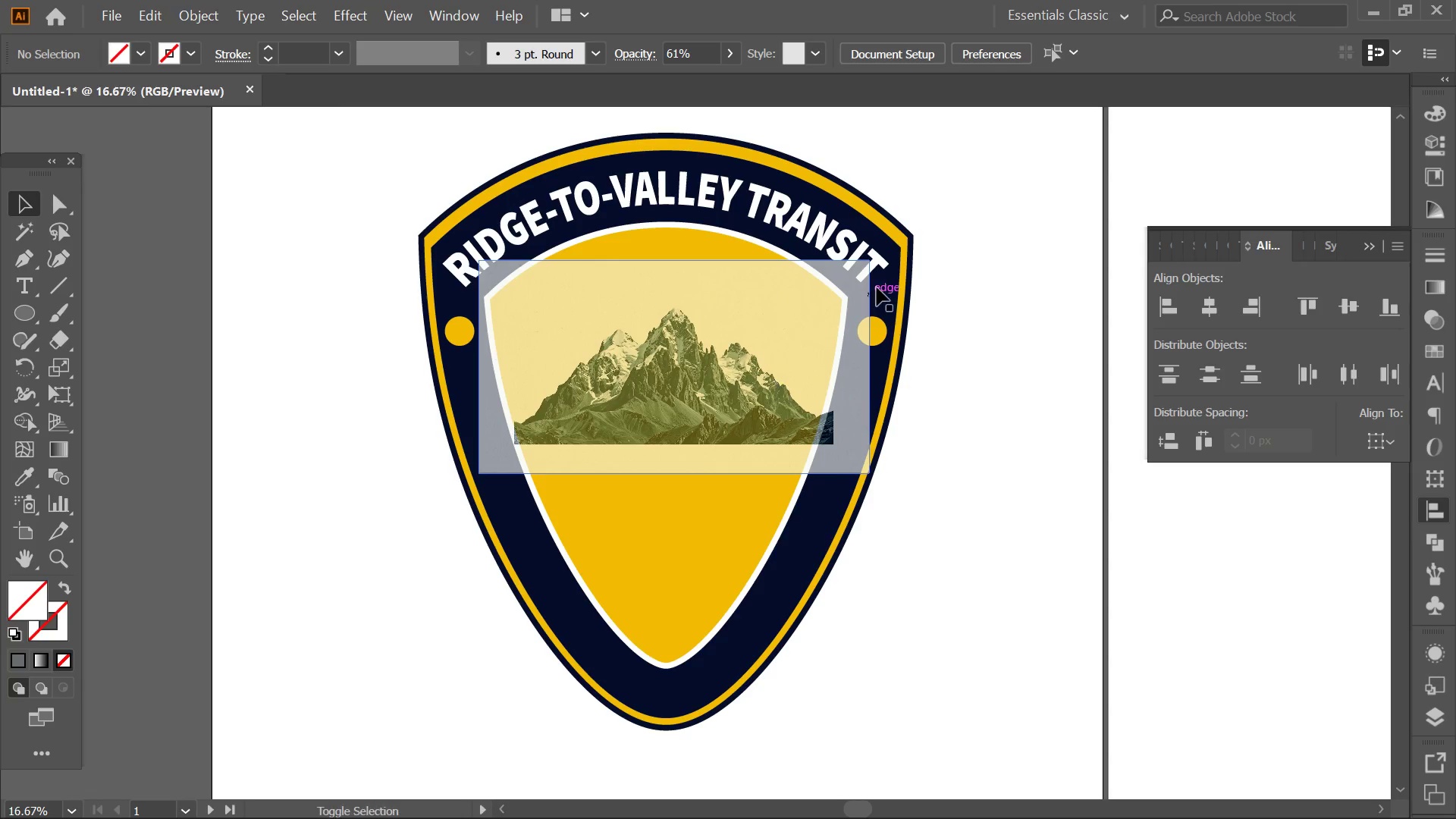 
key(Alt+Shift+AltLeft)
 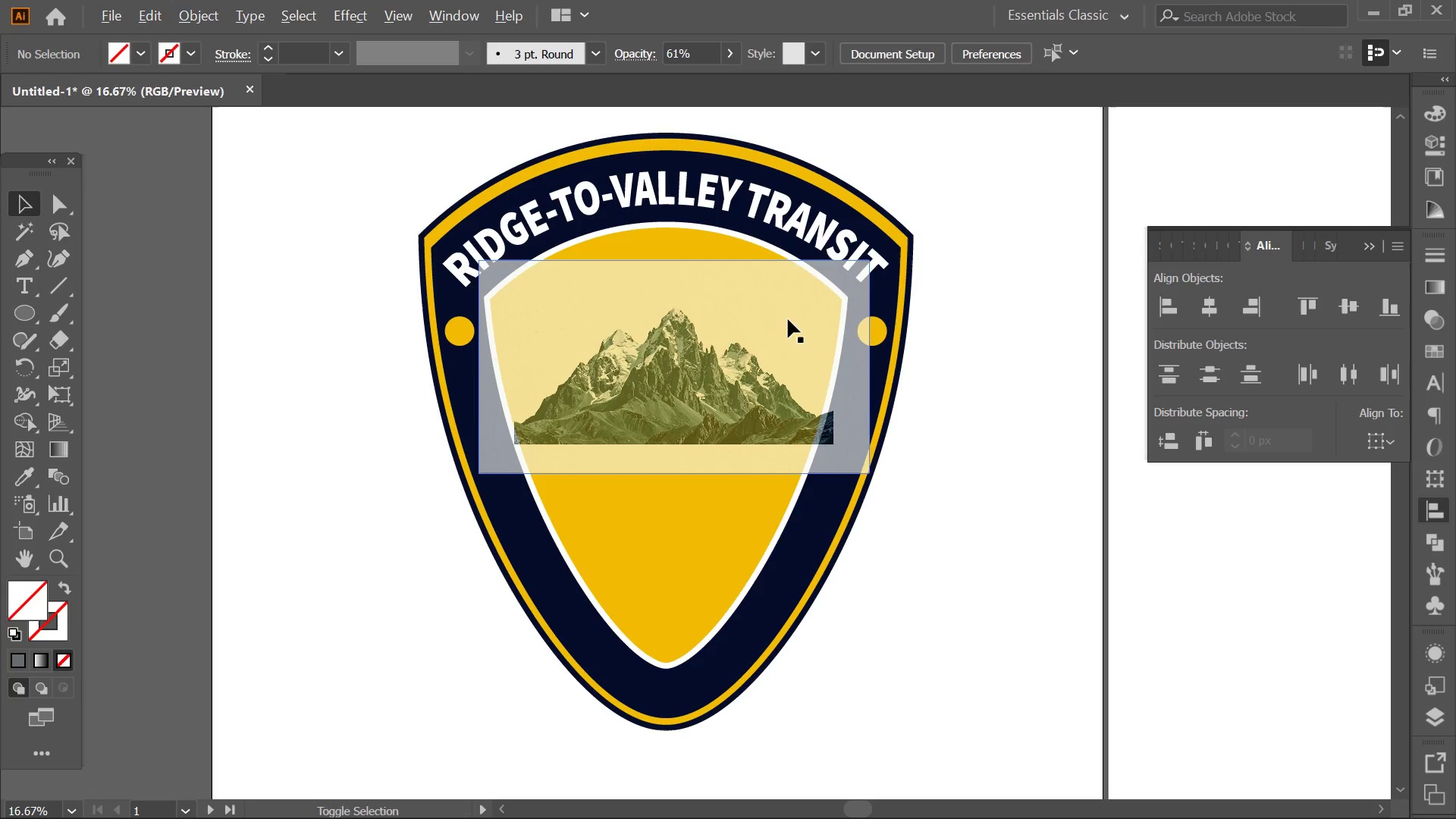 
scroll: coordinate [765, 381], scroll_direction: down, amount: 1.0
 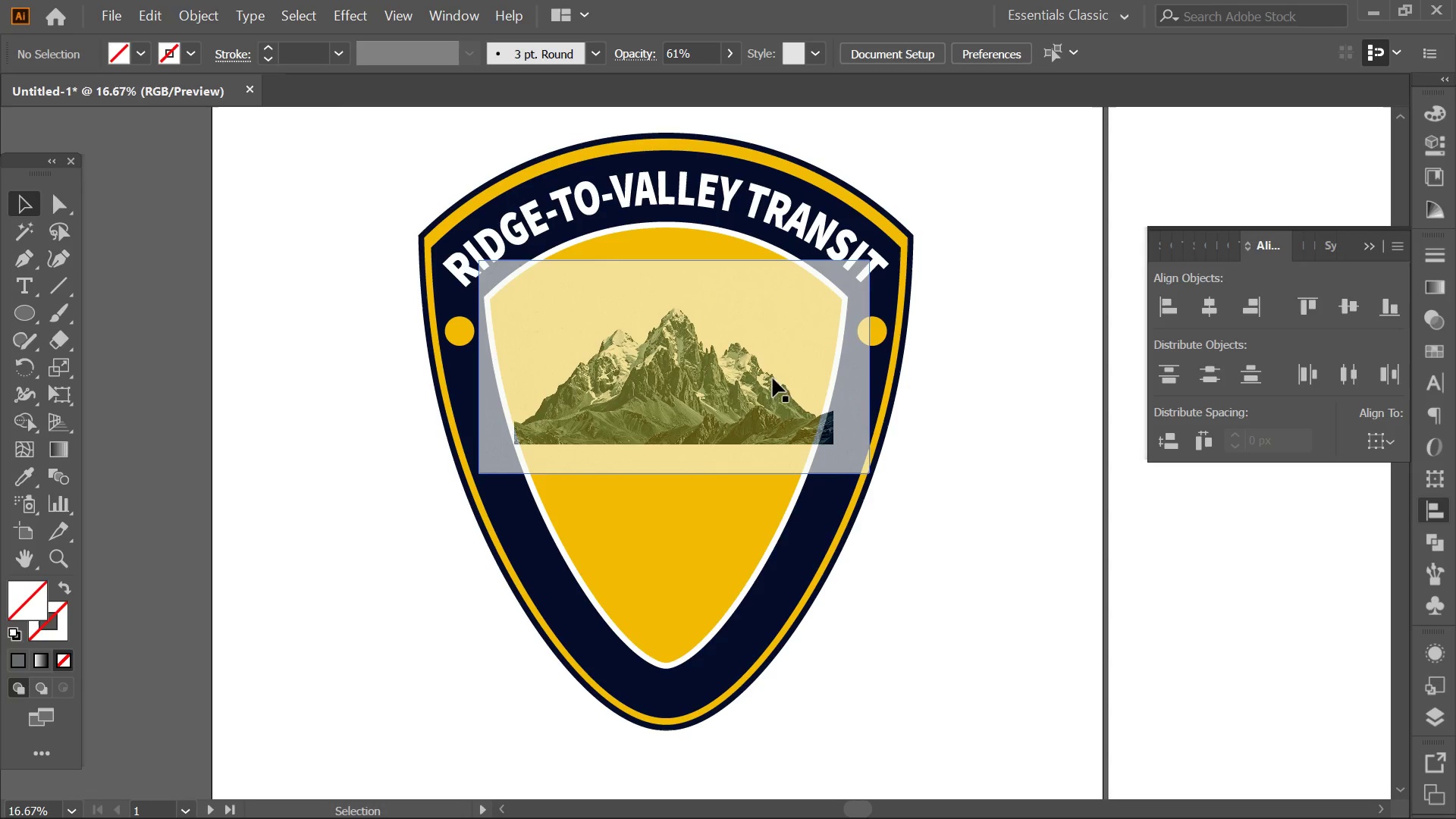 
left_click([788, 319])
 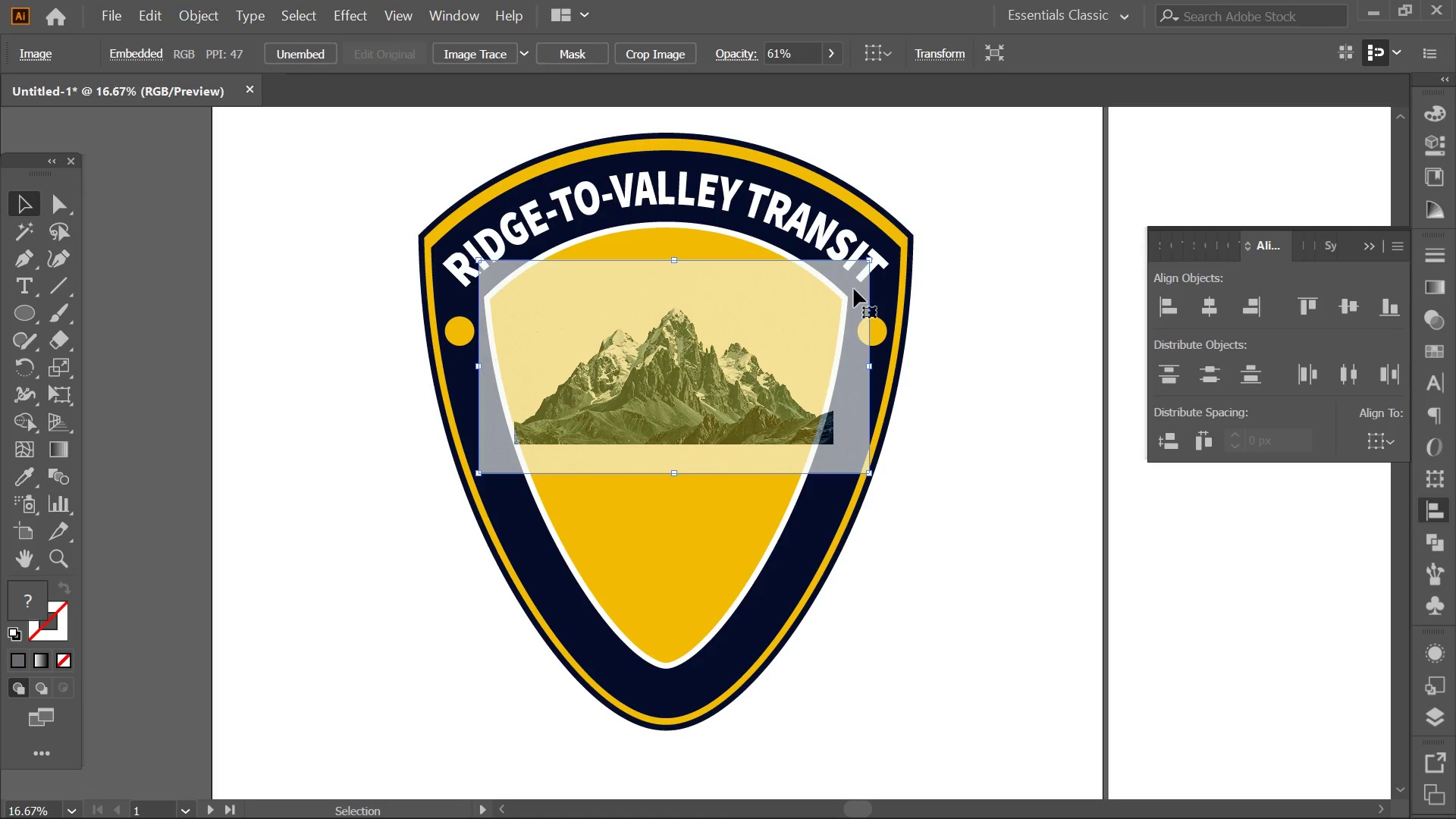 
hold_key(key=ShiftLeft, duration=1.52)
hold_key(key=AltLeft, duration=1.41)
left_click_drag(start_coordinate=[871, 257], to_coordinate=[894, 229])
 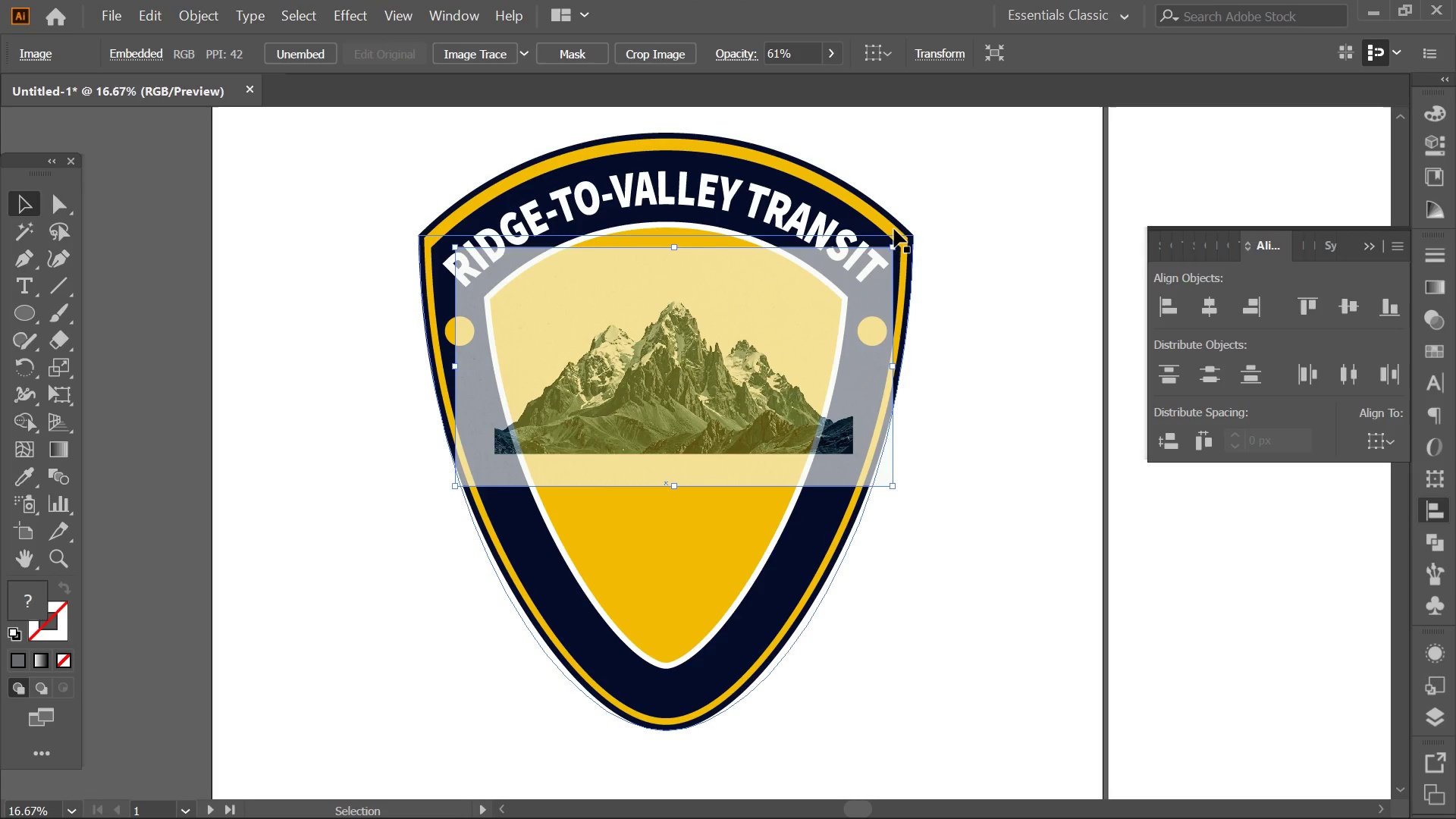 
hold_key(key=AltLeft, duration=1.22)
scroll: coordinate [789, 425], scroll_direction: up, amount: 1.0
 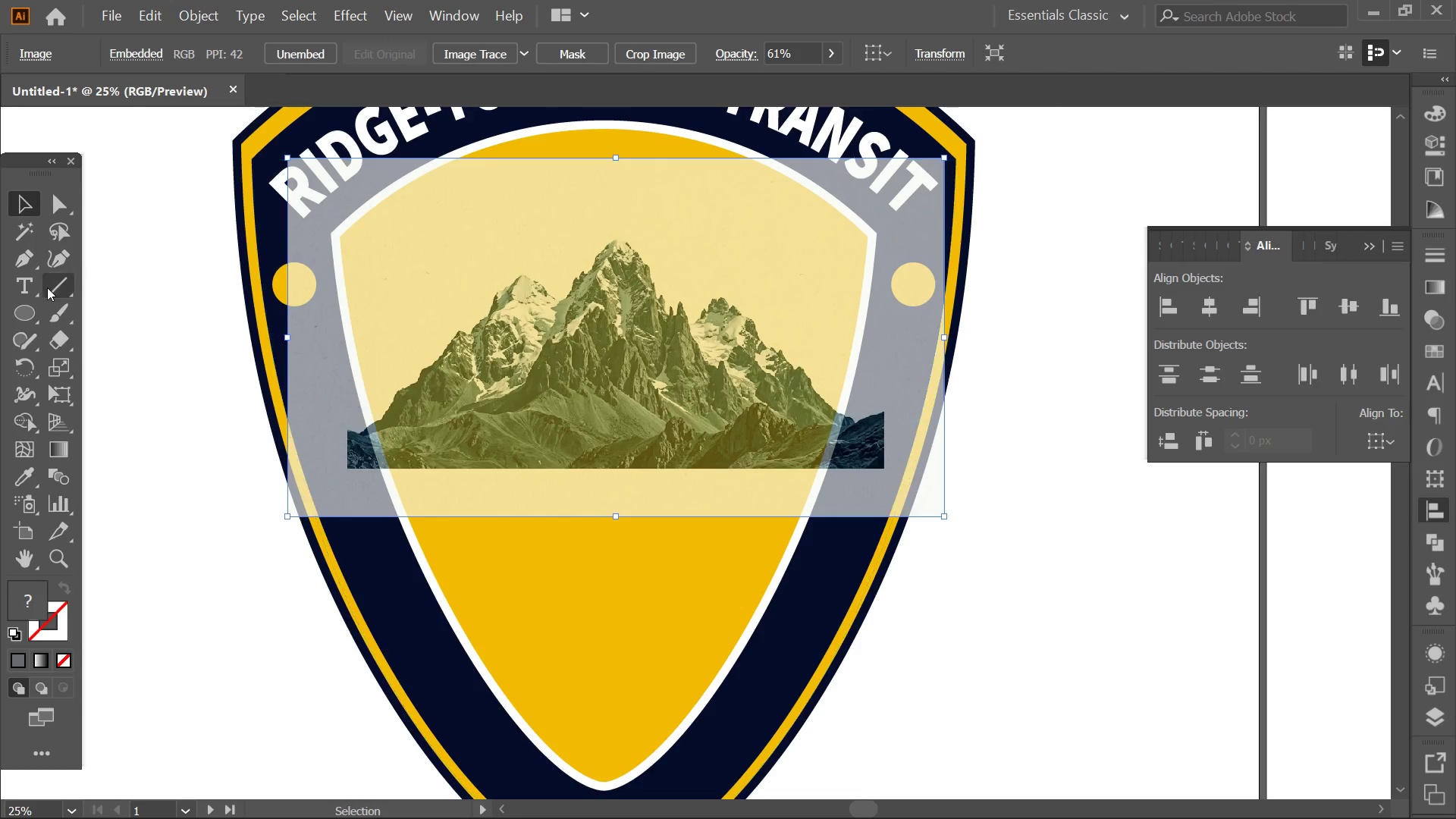 
left_click([46, 255])
 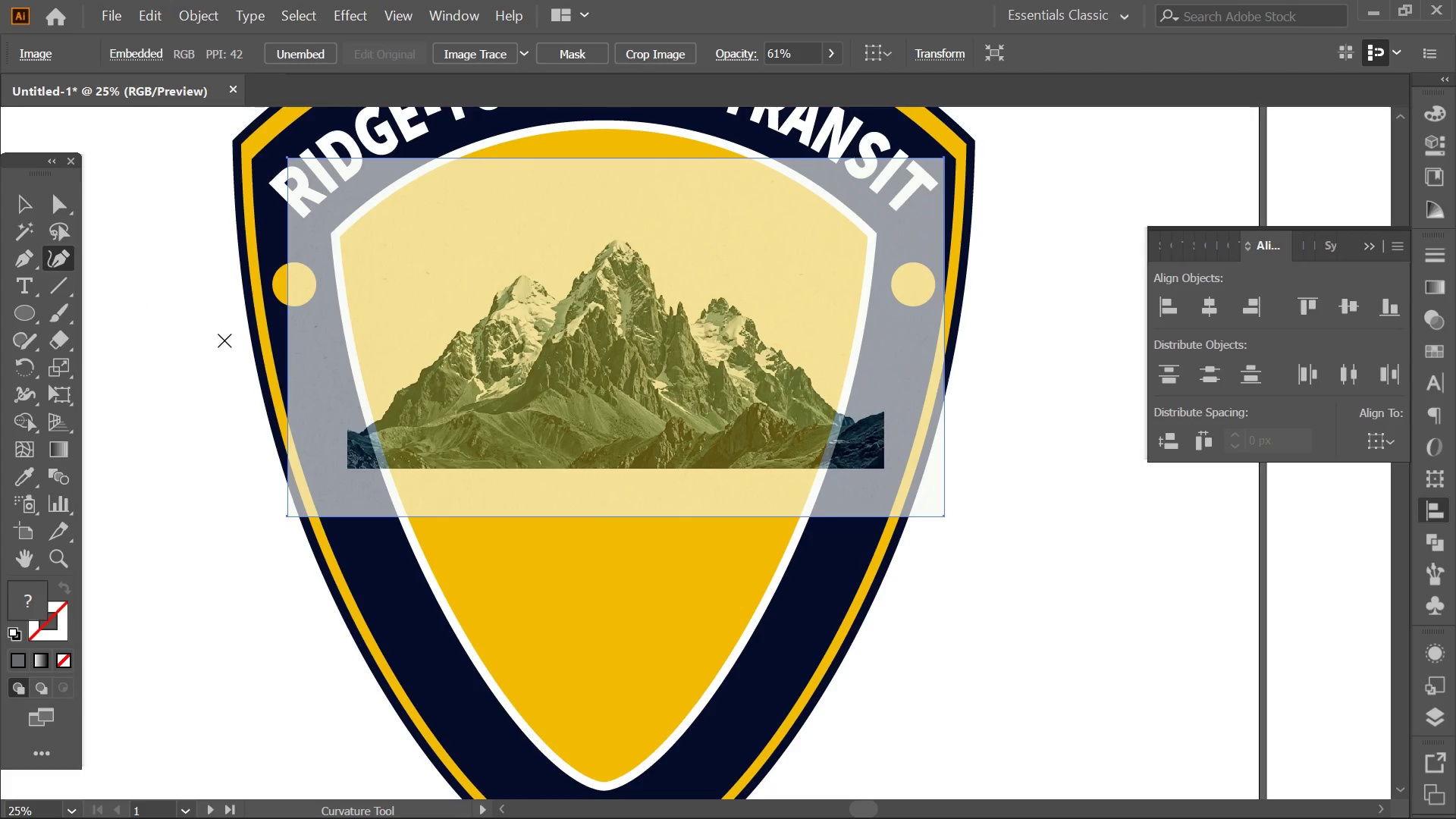 
hold_key(key=AltLeft, duration=0.48)
scroll: coordinate [340, 253], scroll_direction: up, amount: 1.0
 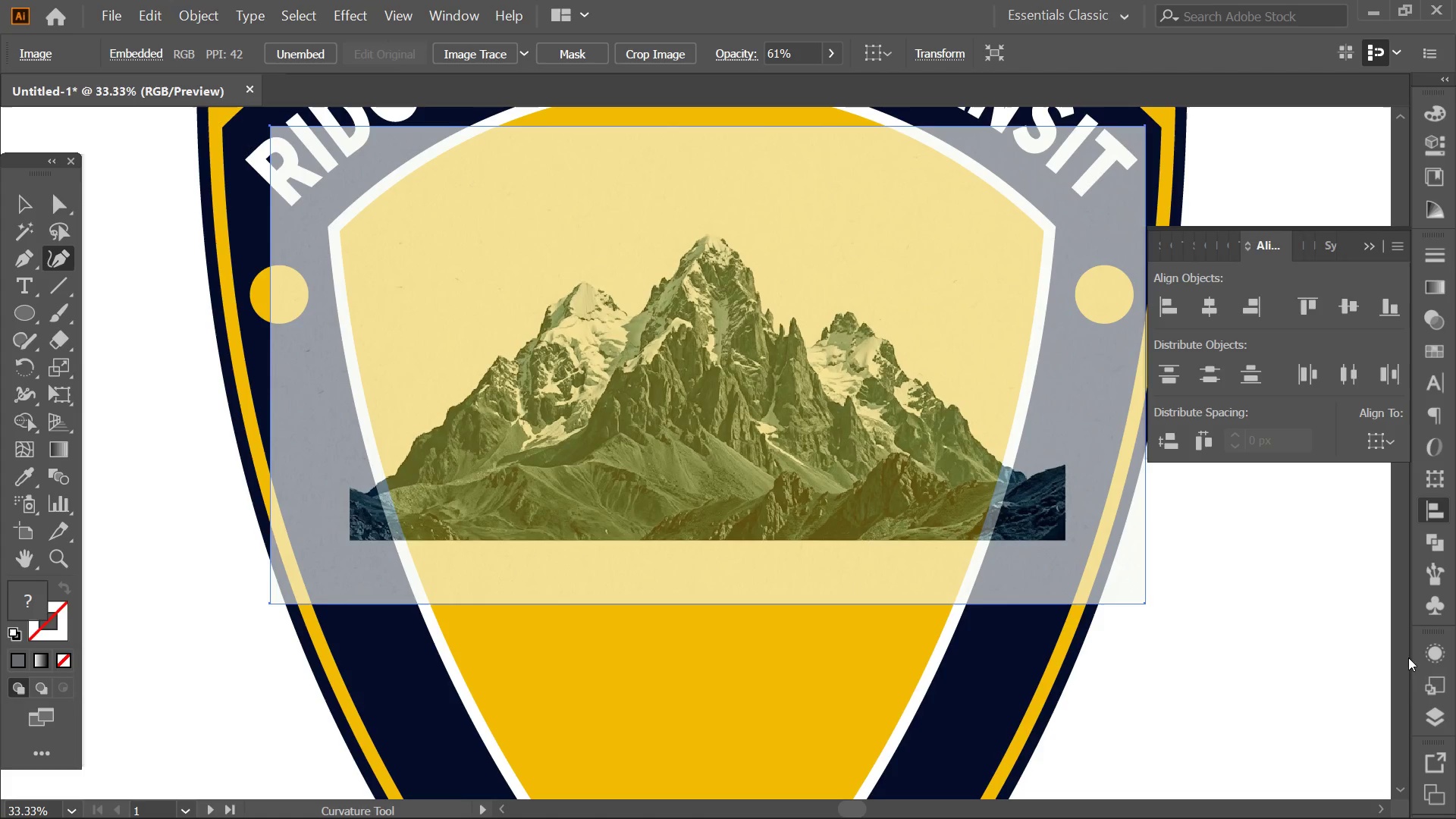 
left_click([1430, 714])
 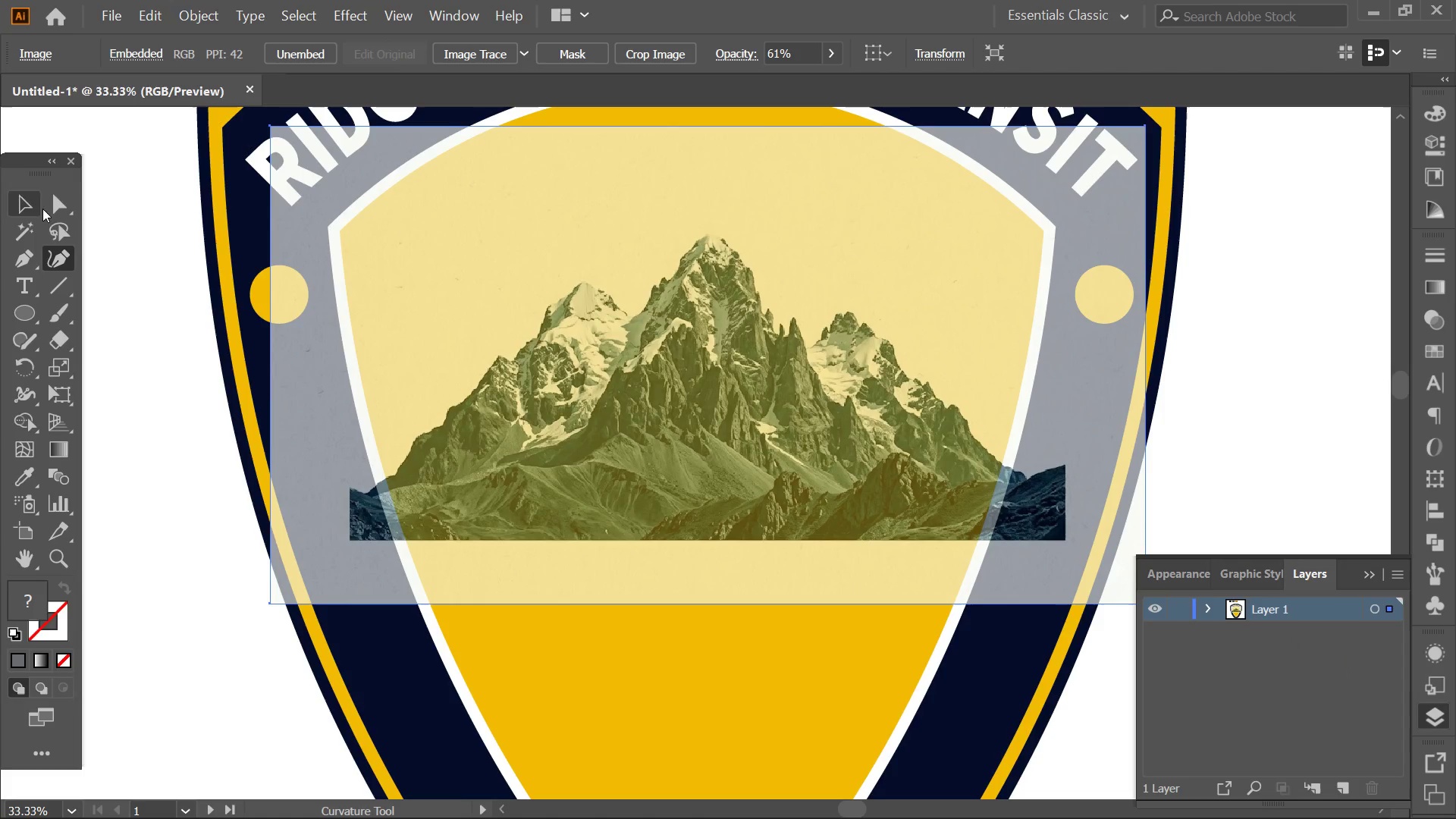 
left_click([27, 202])
 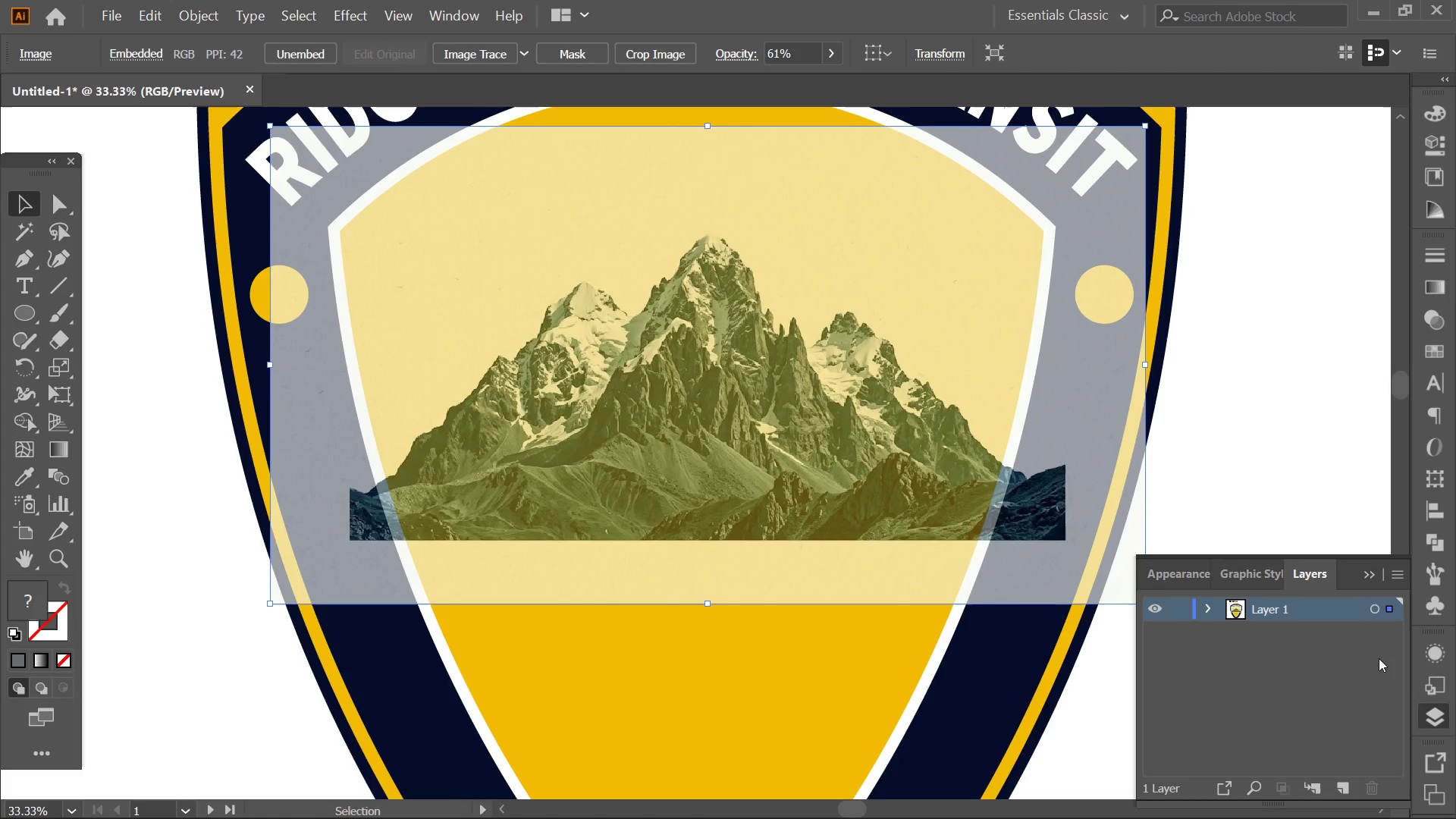 
hold_key(key=AltLeft, duration=0.44)
scroll: coordinate [1200, 593], scroll_direction: down, amount: 2.0
 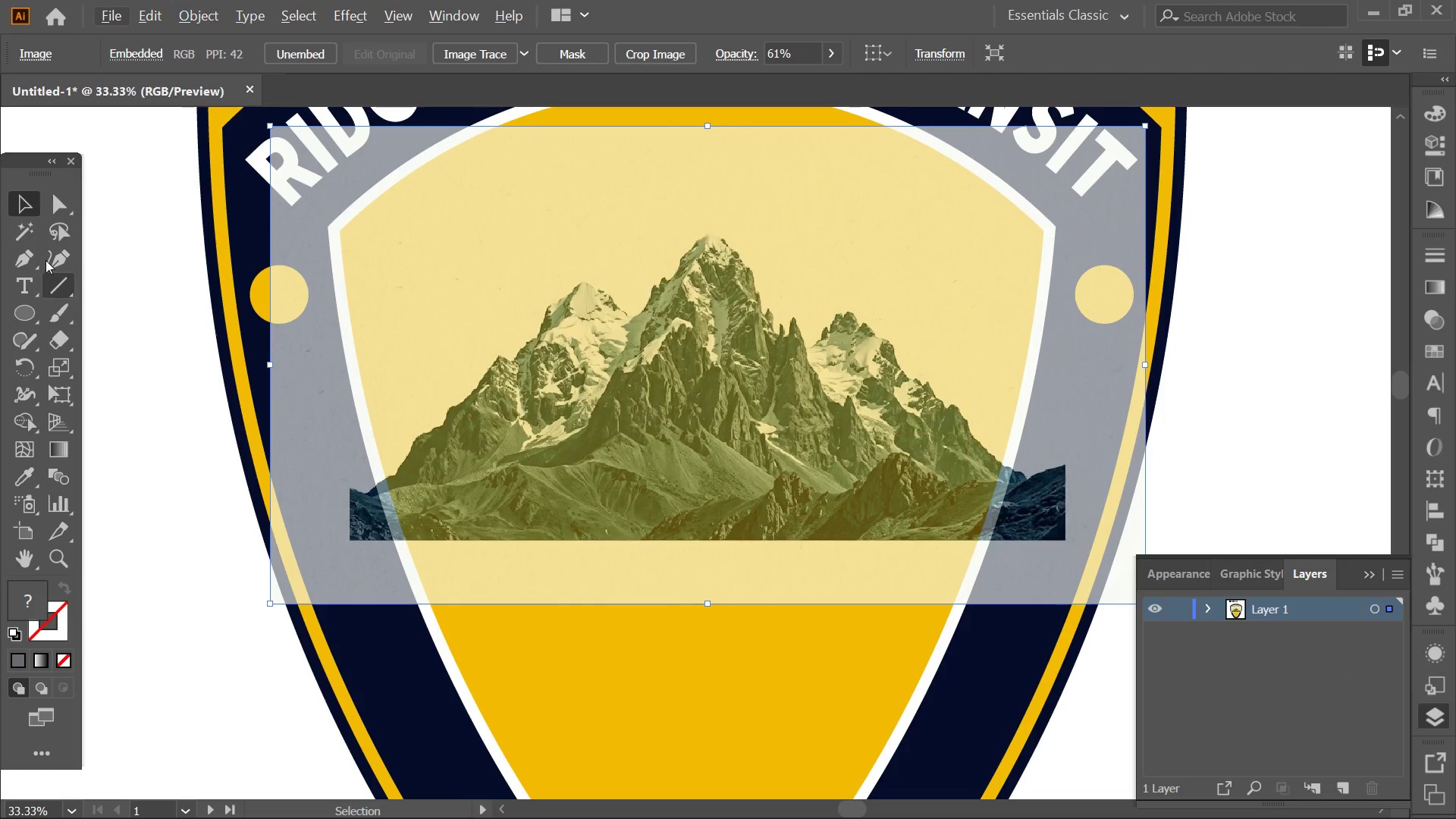 
left_click([18, 202])
 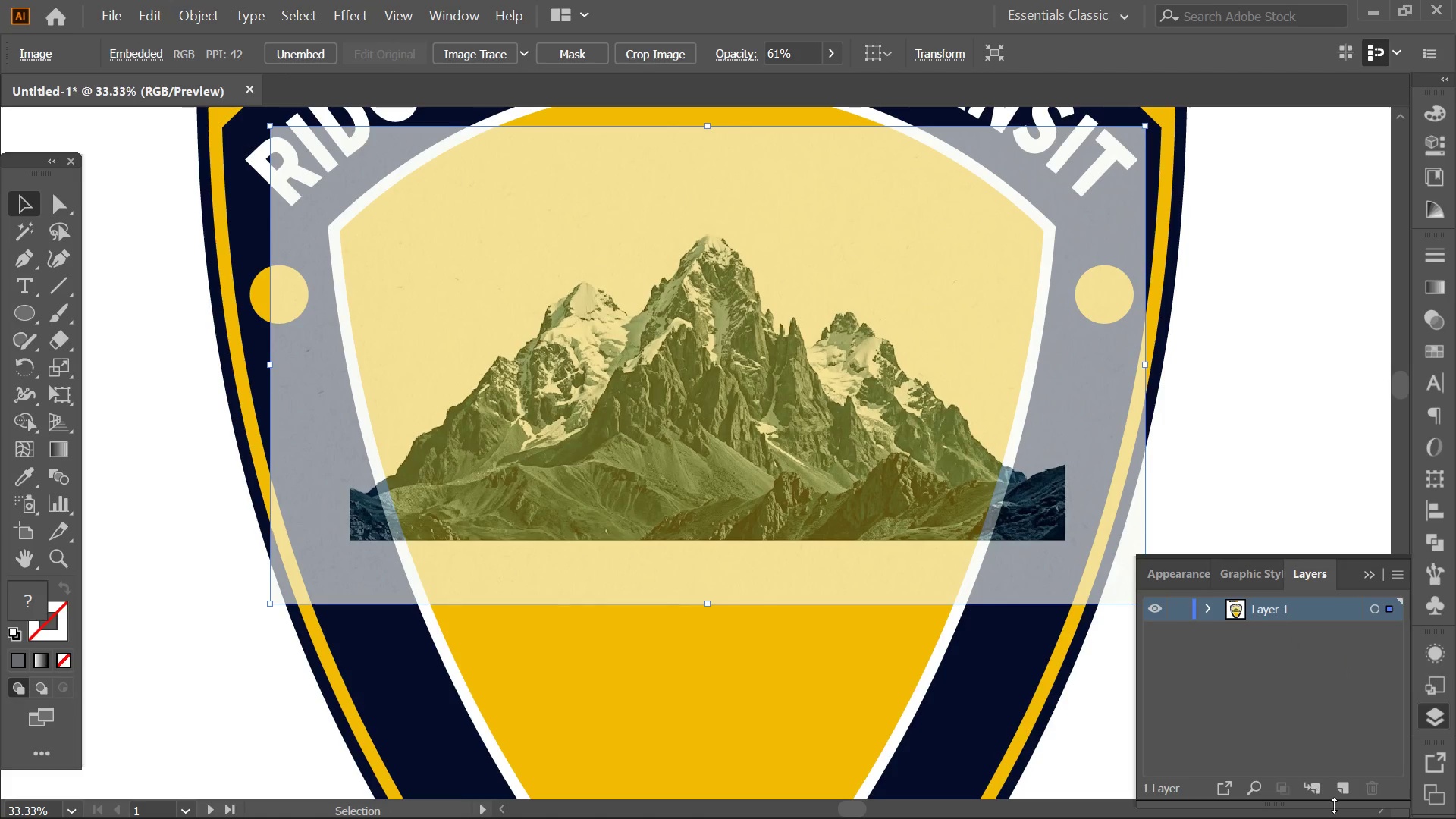 
left_click([1342, 779])
 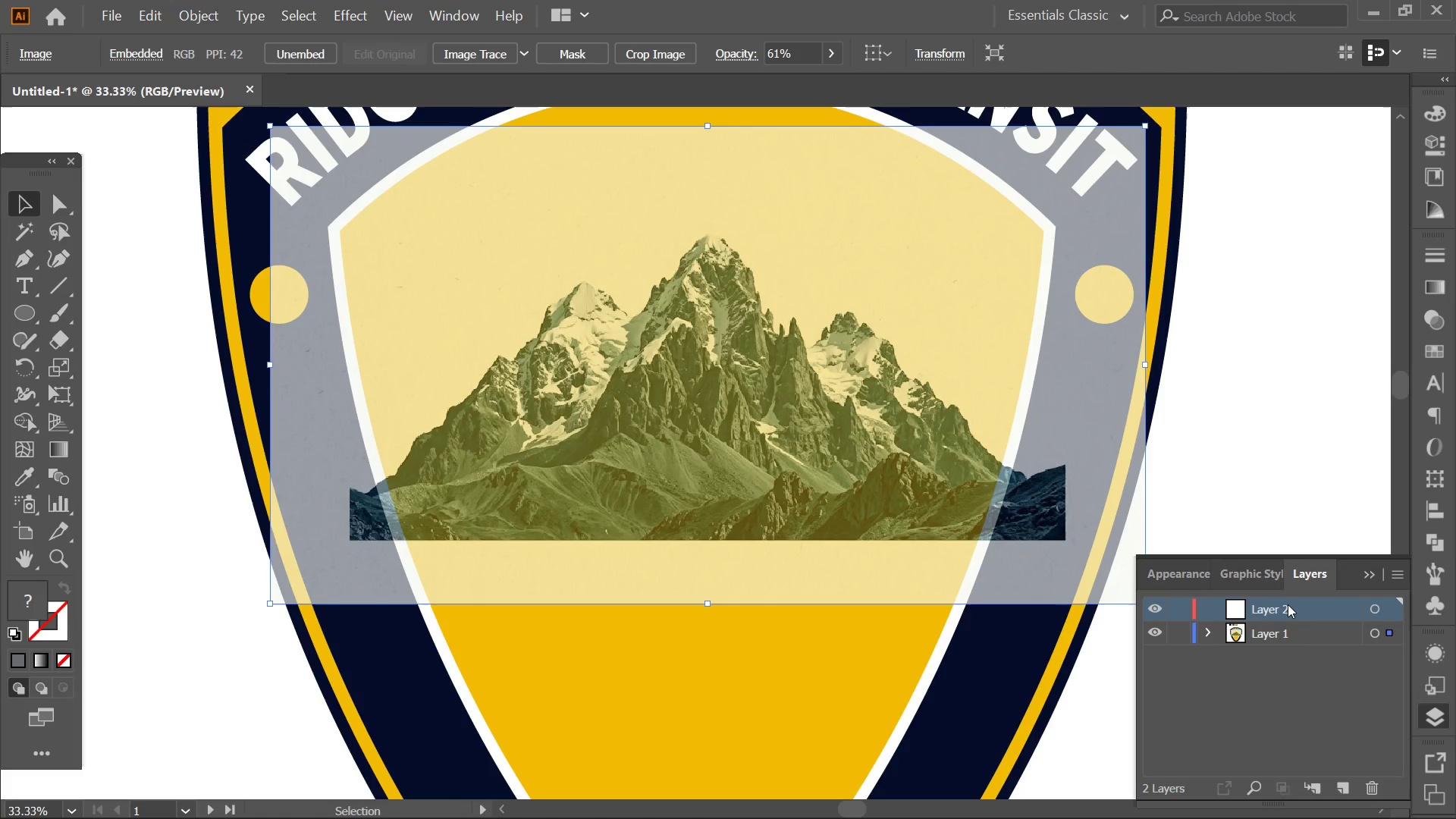 
double_click([1288, 604])
 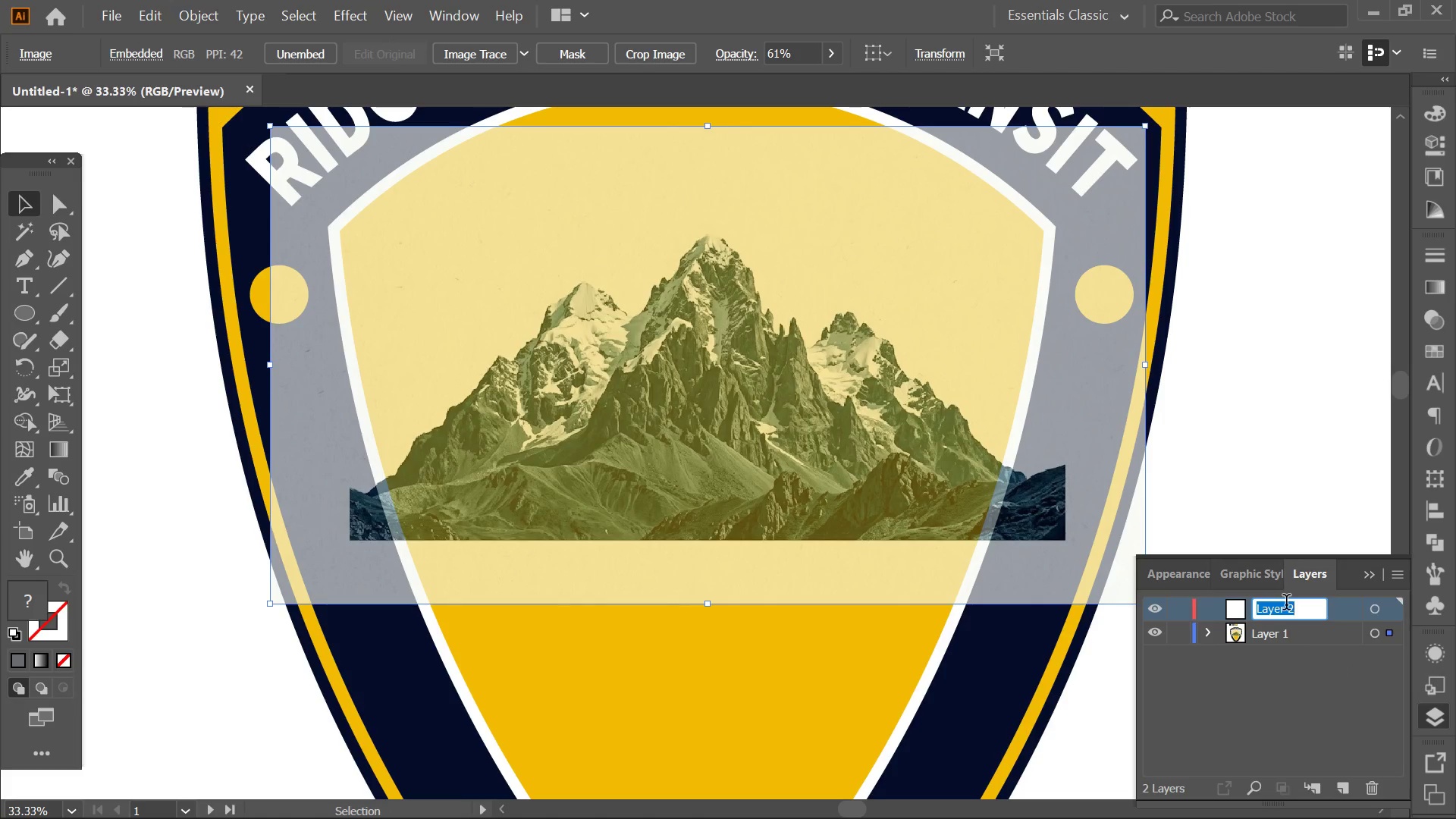 
type(Image)
 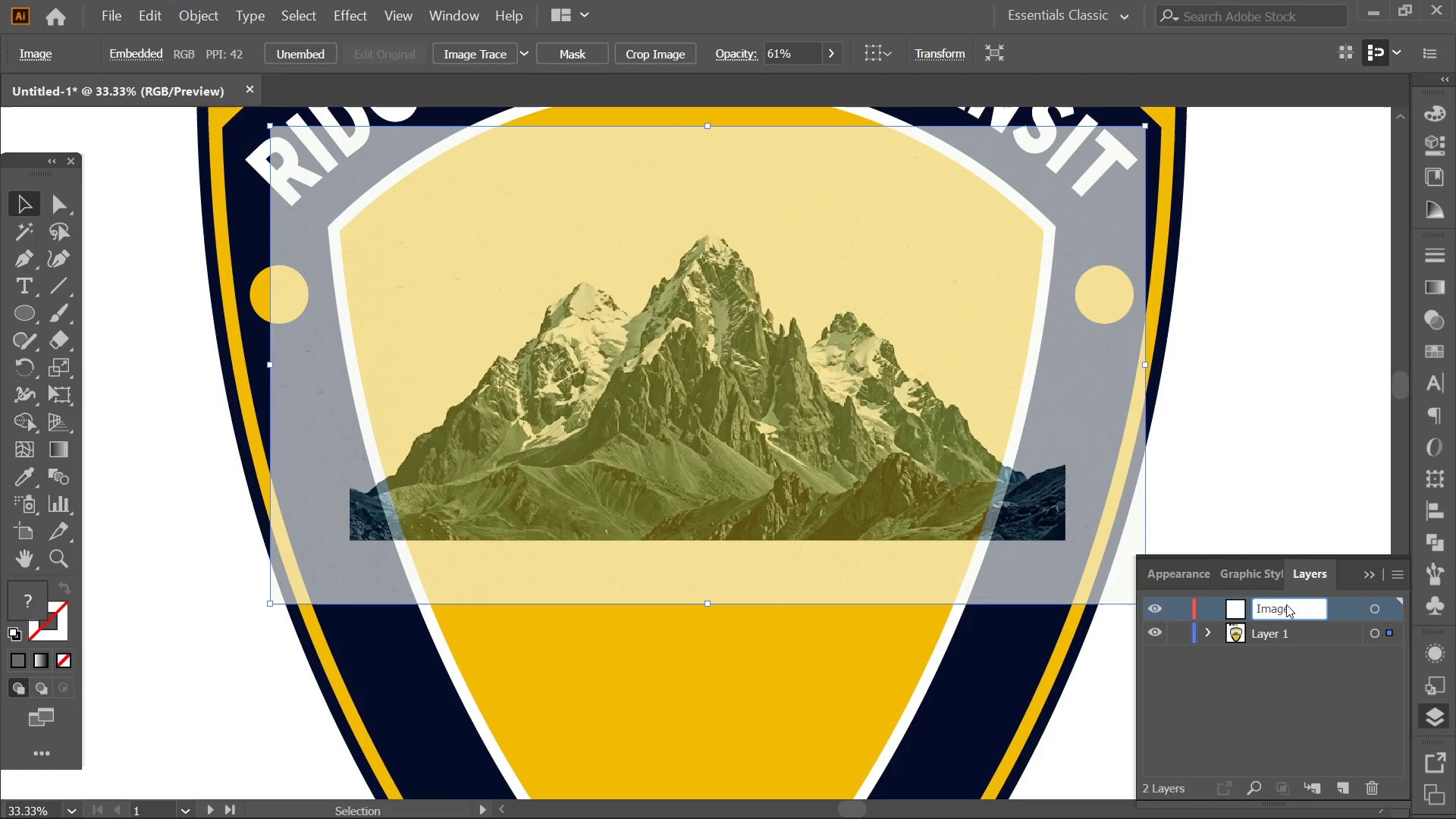 
key(Enter)
 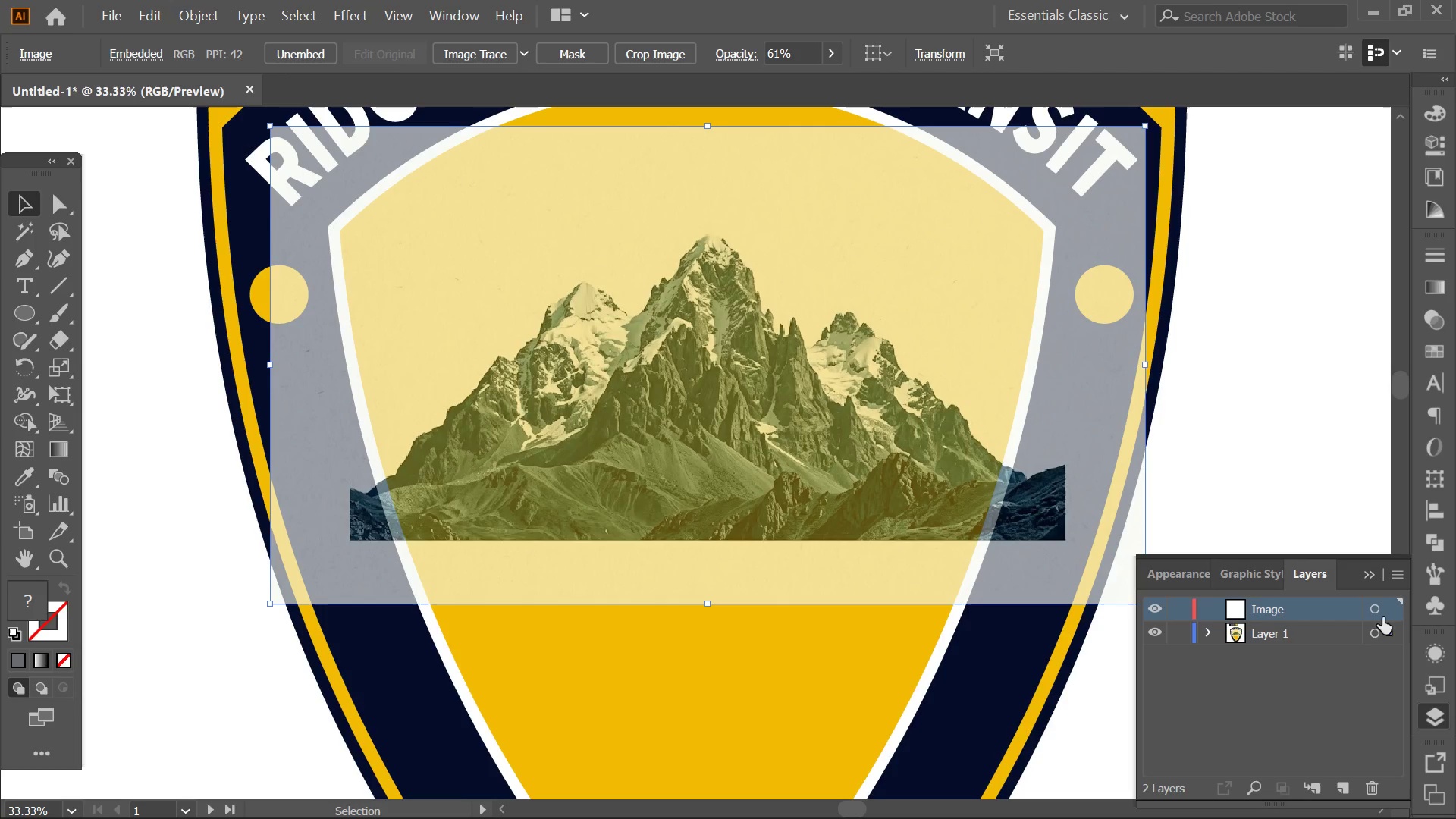 
left_click_drag(start_coordinate=[1394, 629], to_coordinate=[1392, 608])
 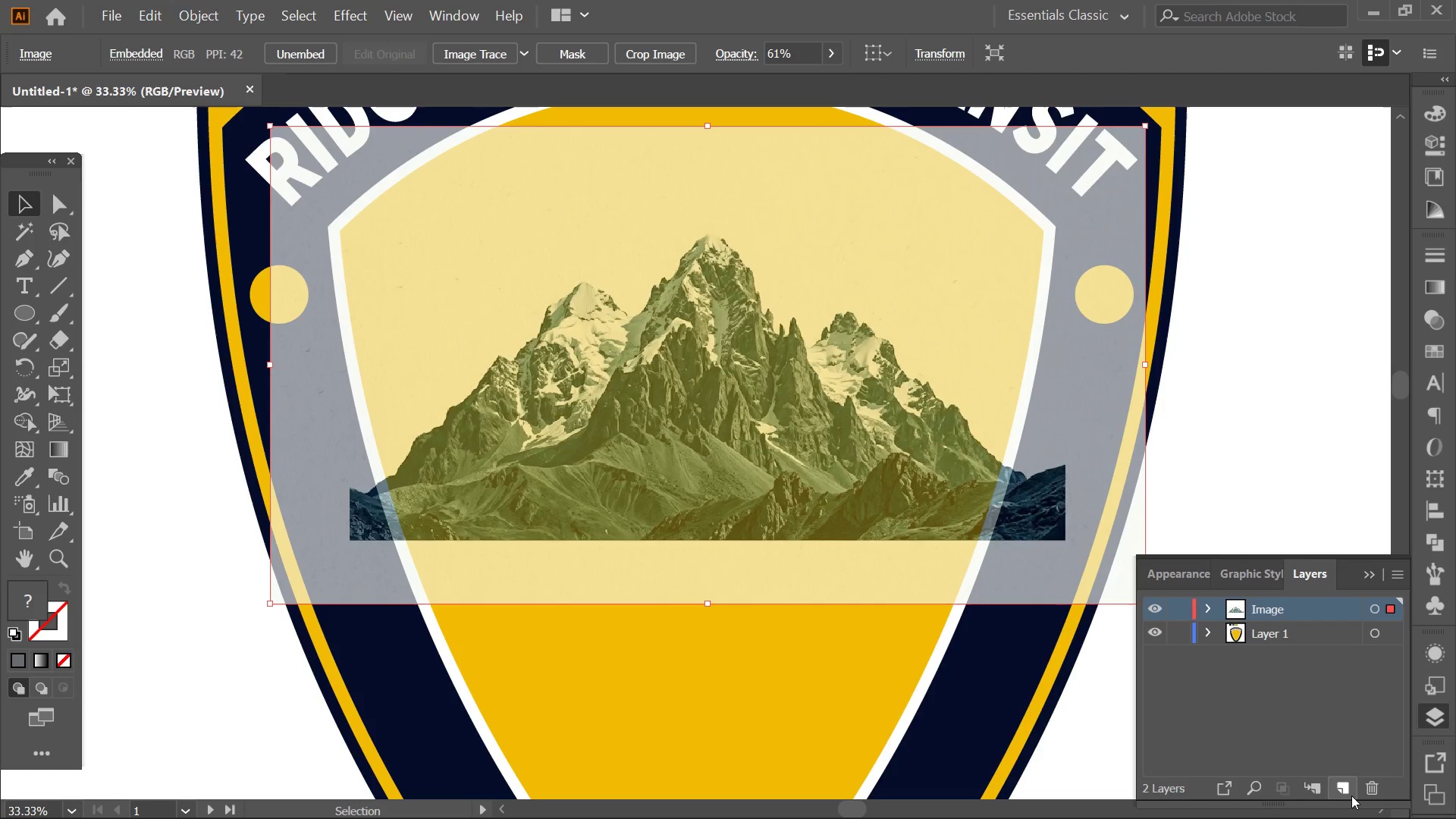 
left_click([1351, 795])
 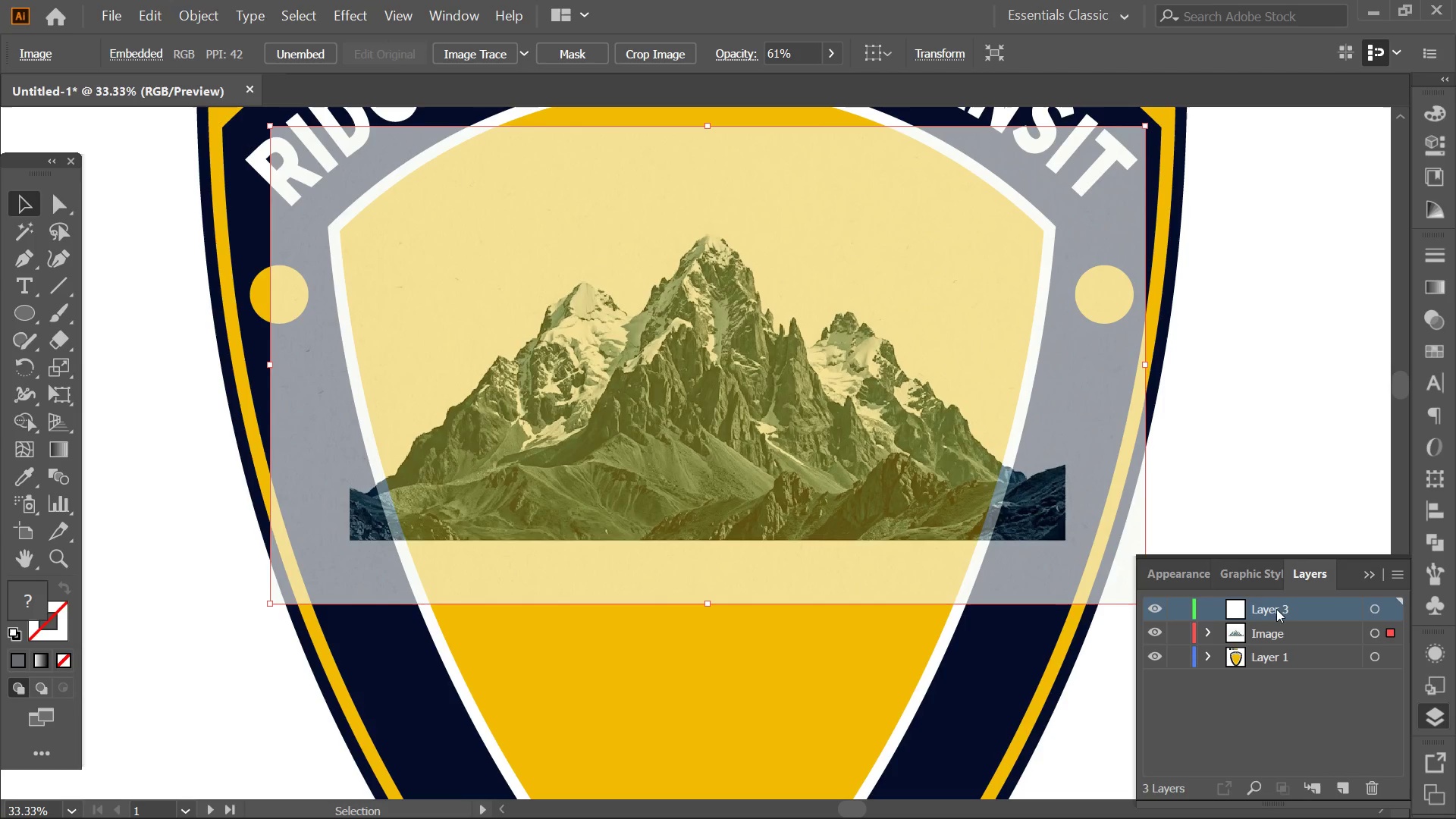 
double_click([1276, 609])
 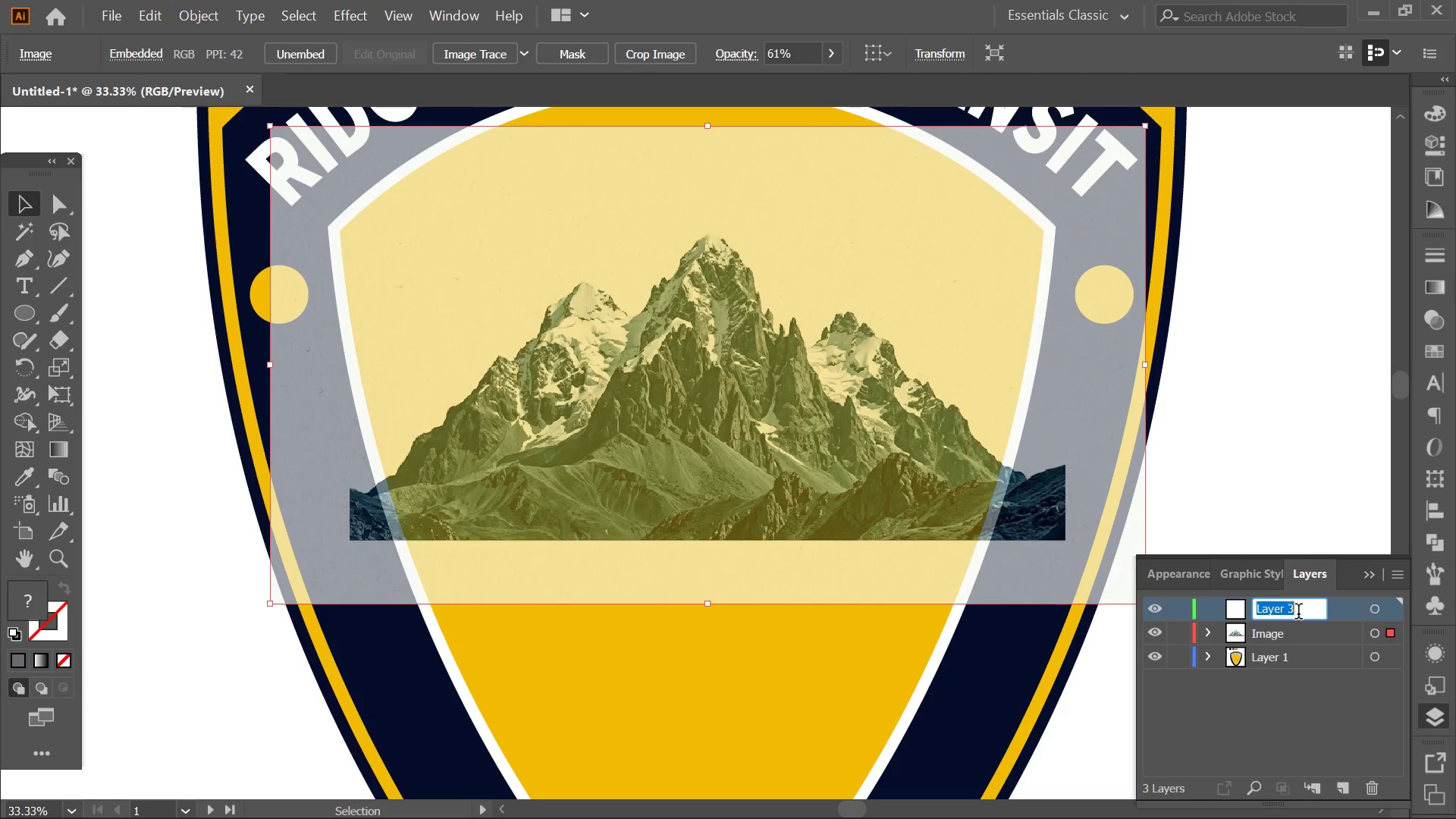 
left_click_drag(start_coordinate=[1298, 613], to_coordinate=[1205, 610])
 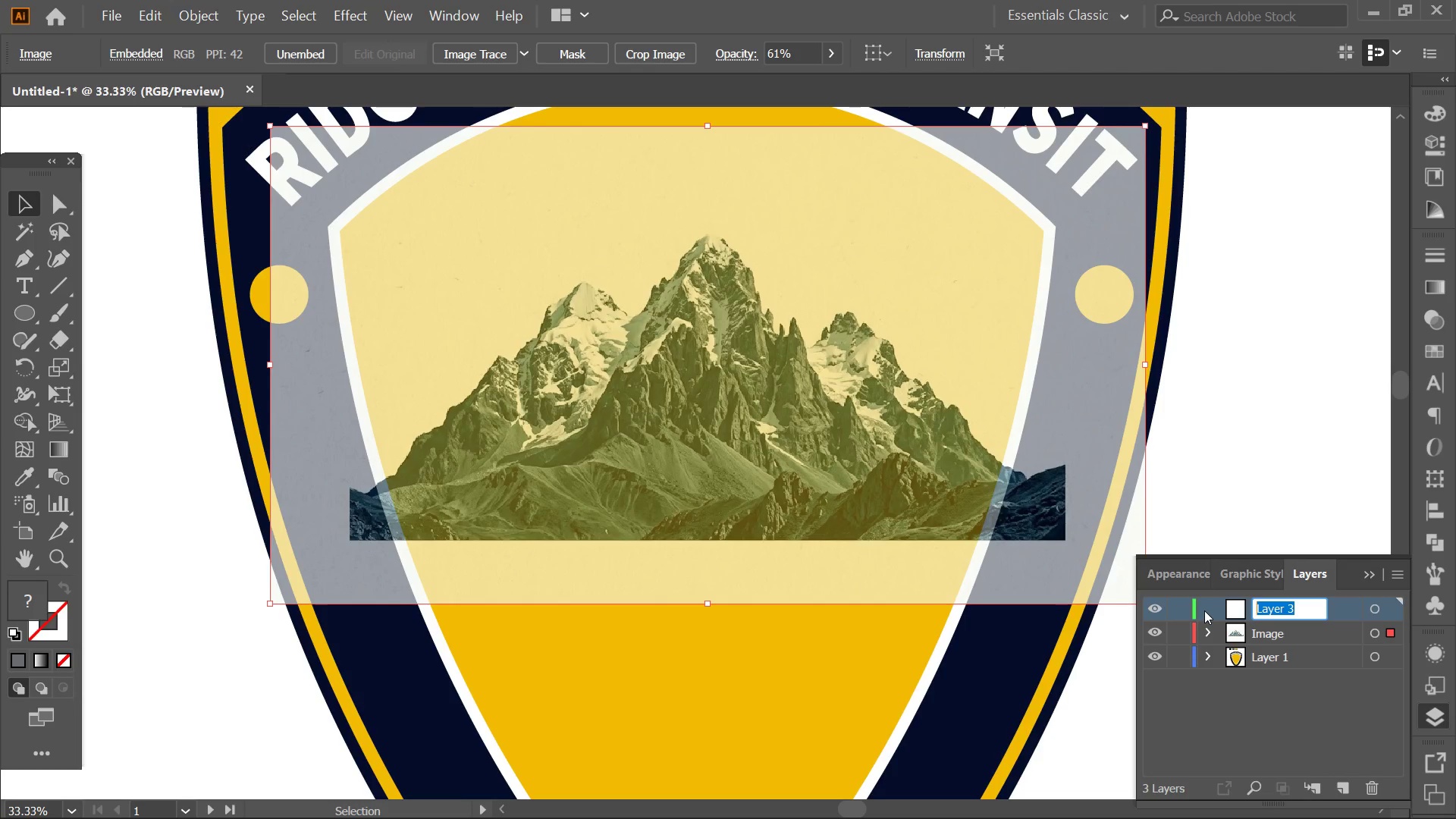 
type(Mountain )
 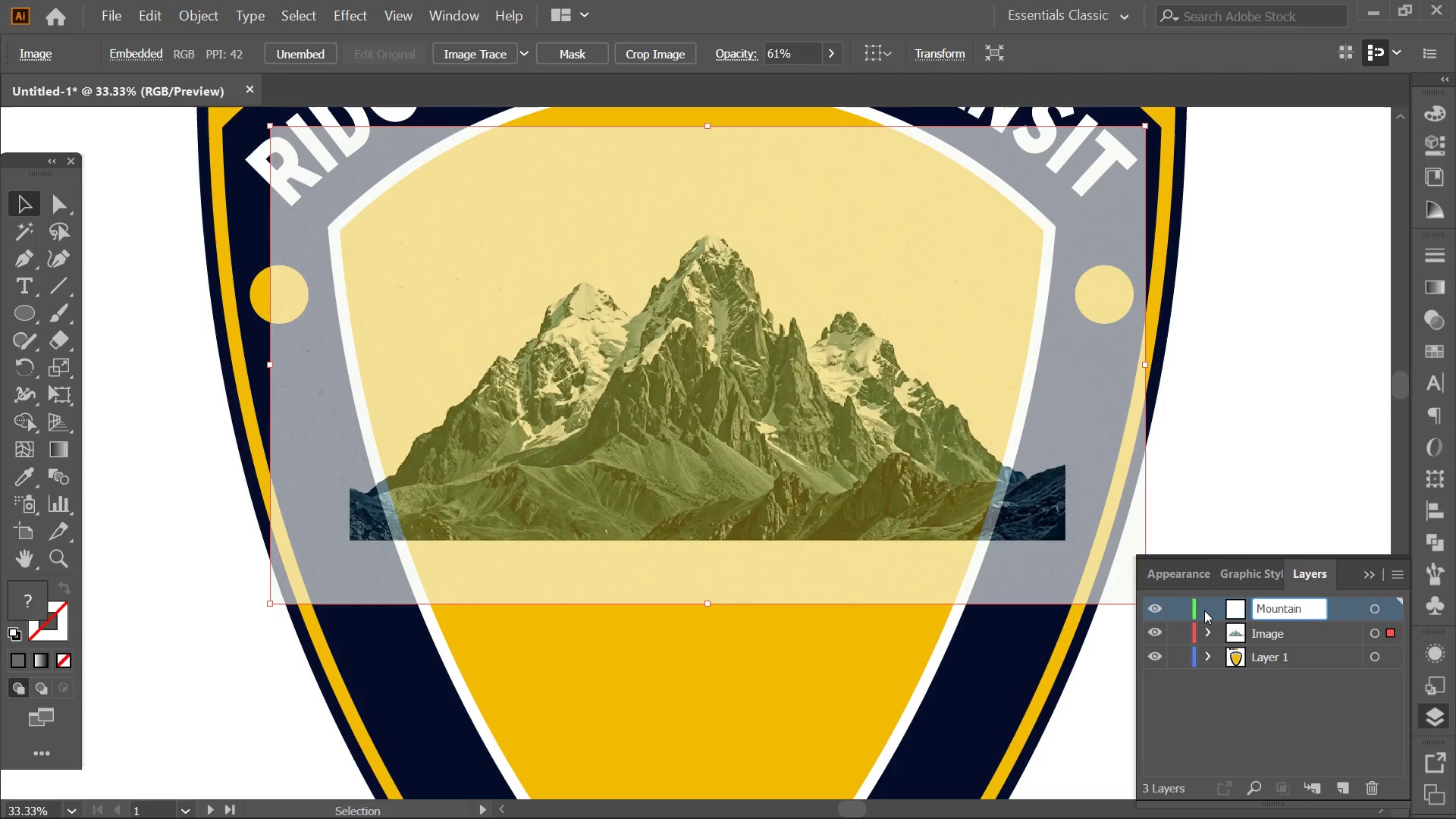 
key(Enter)
 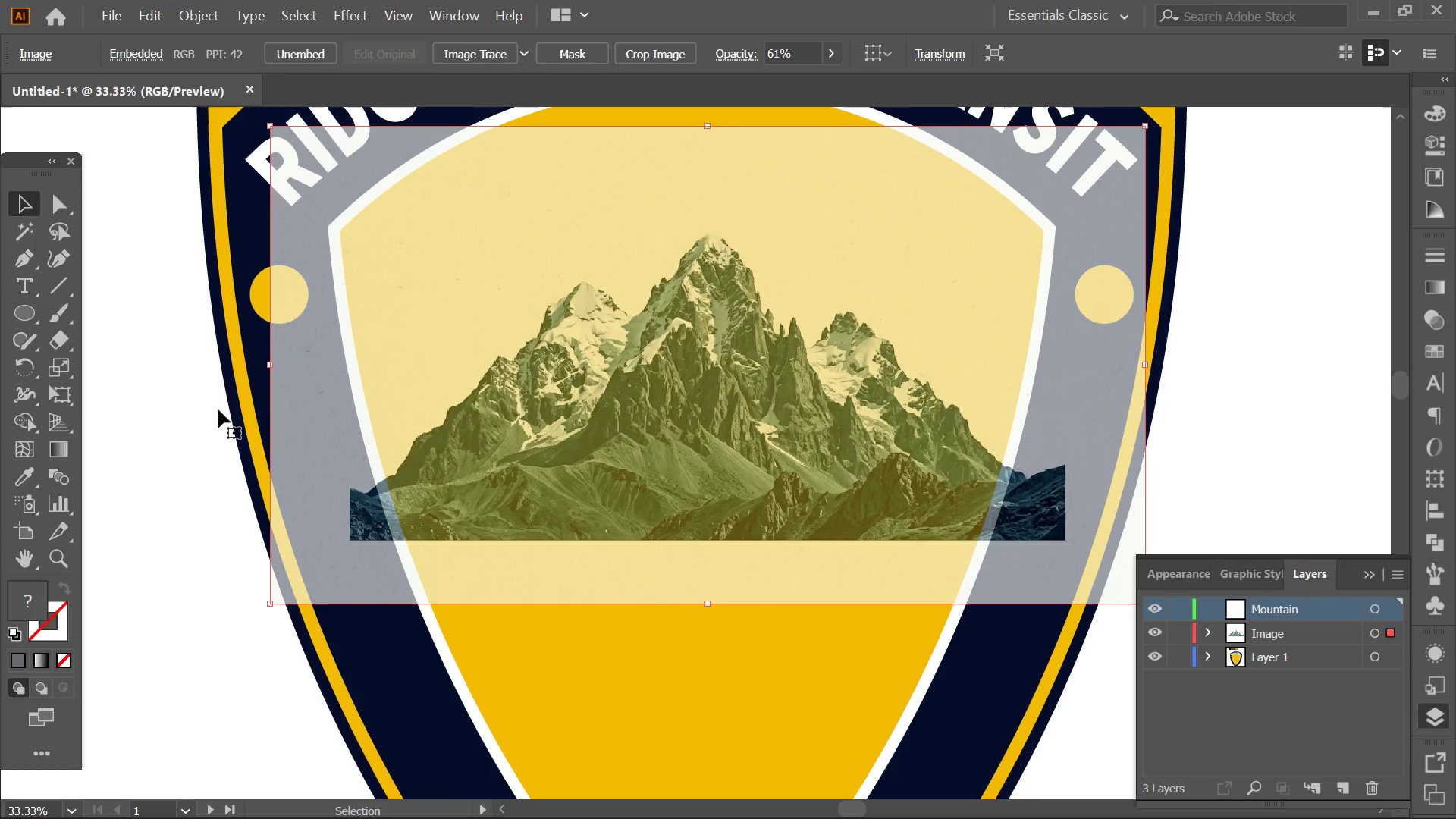 
left_click([61, 262])
 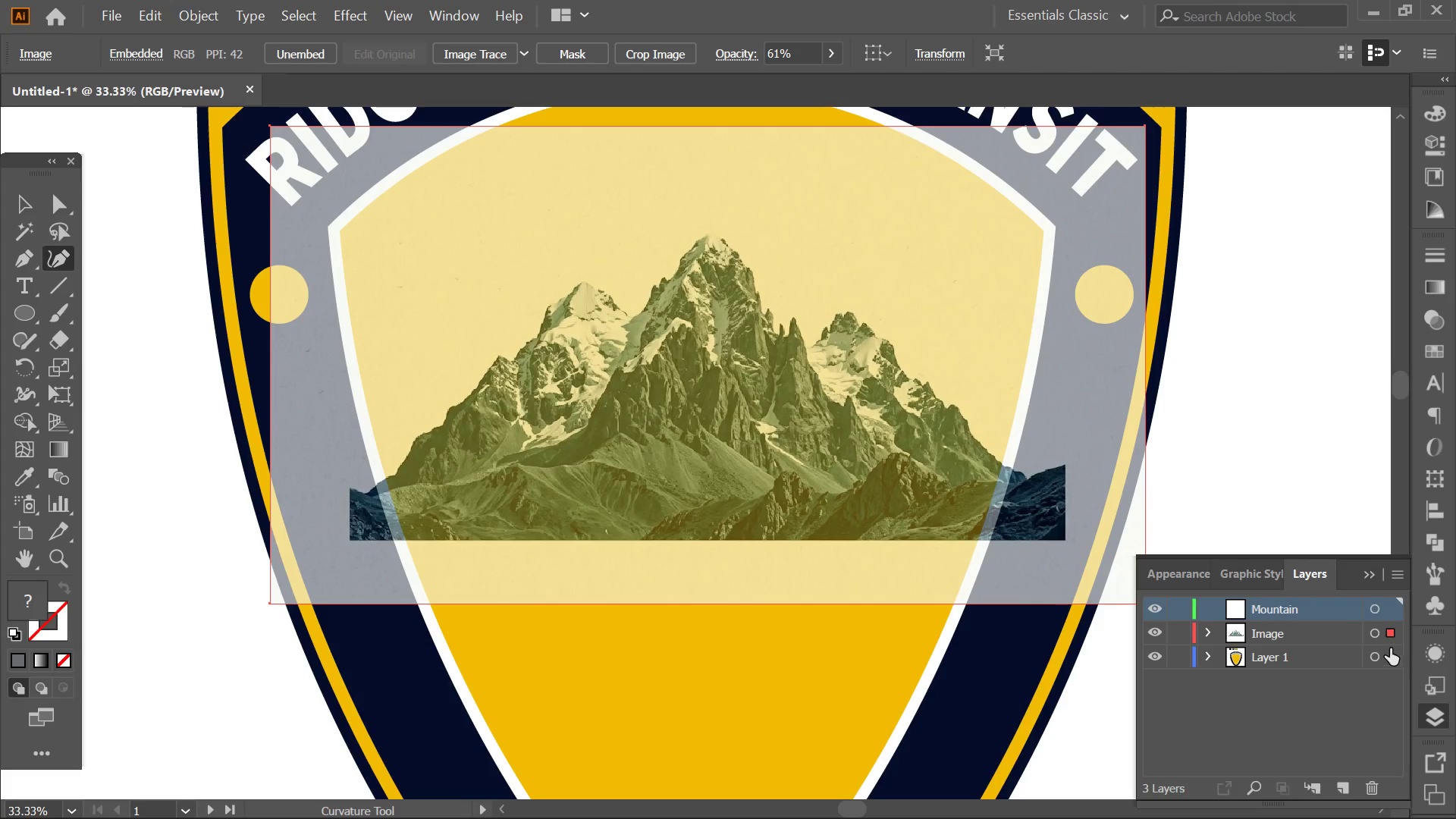 
left_click_drag(start_coordinate=[1390, 635], to_coordinate=[1386, 610])
 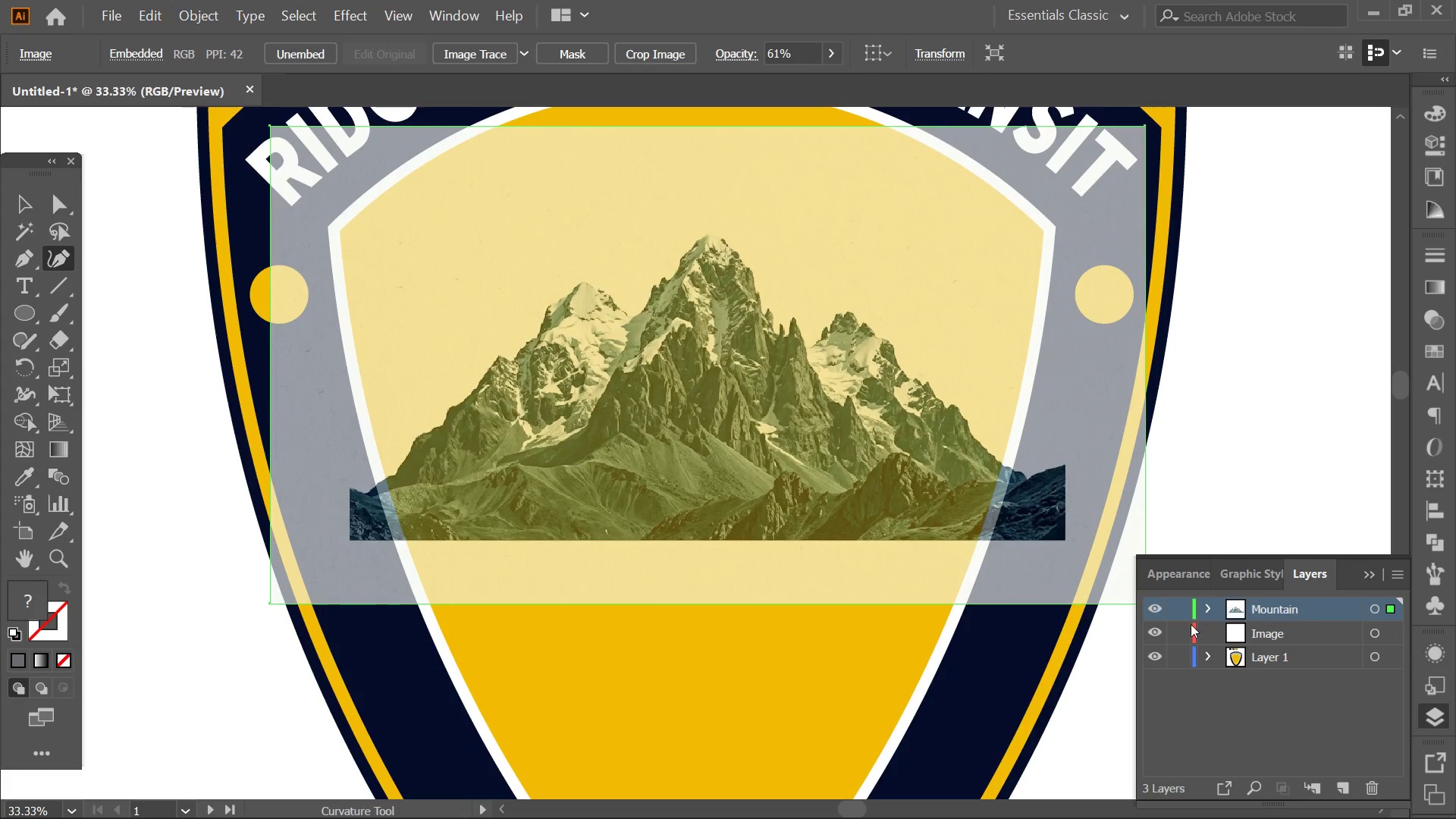 
key(Control+ControlLeft)
 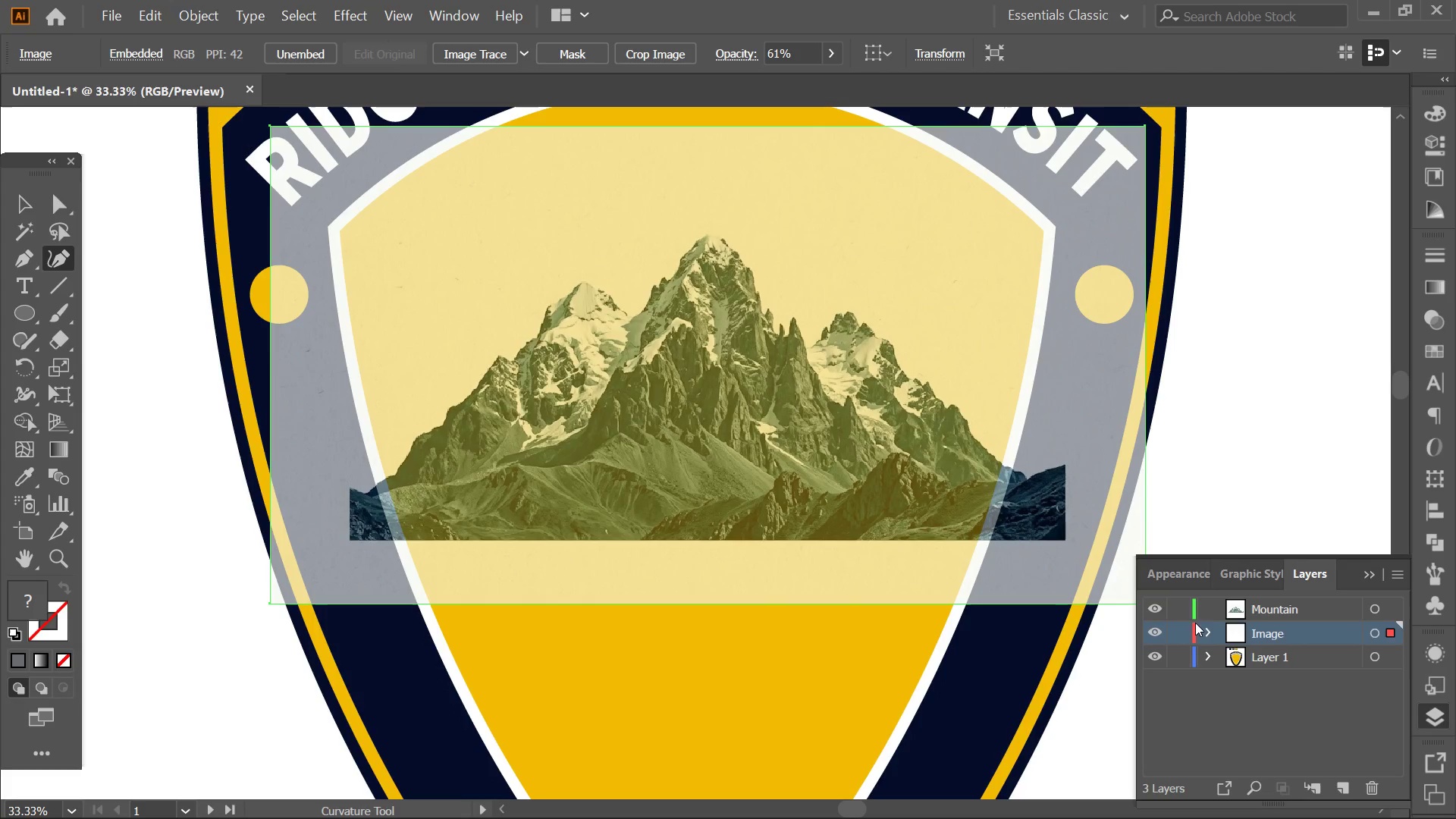 
key(Control+Z)
 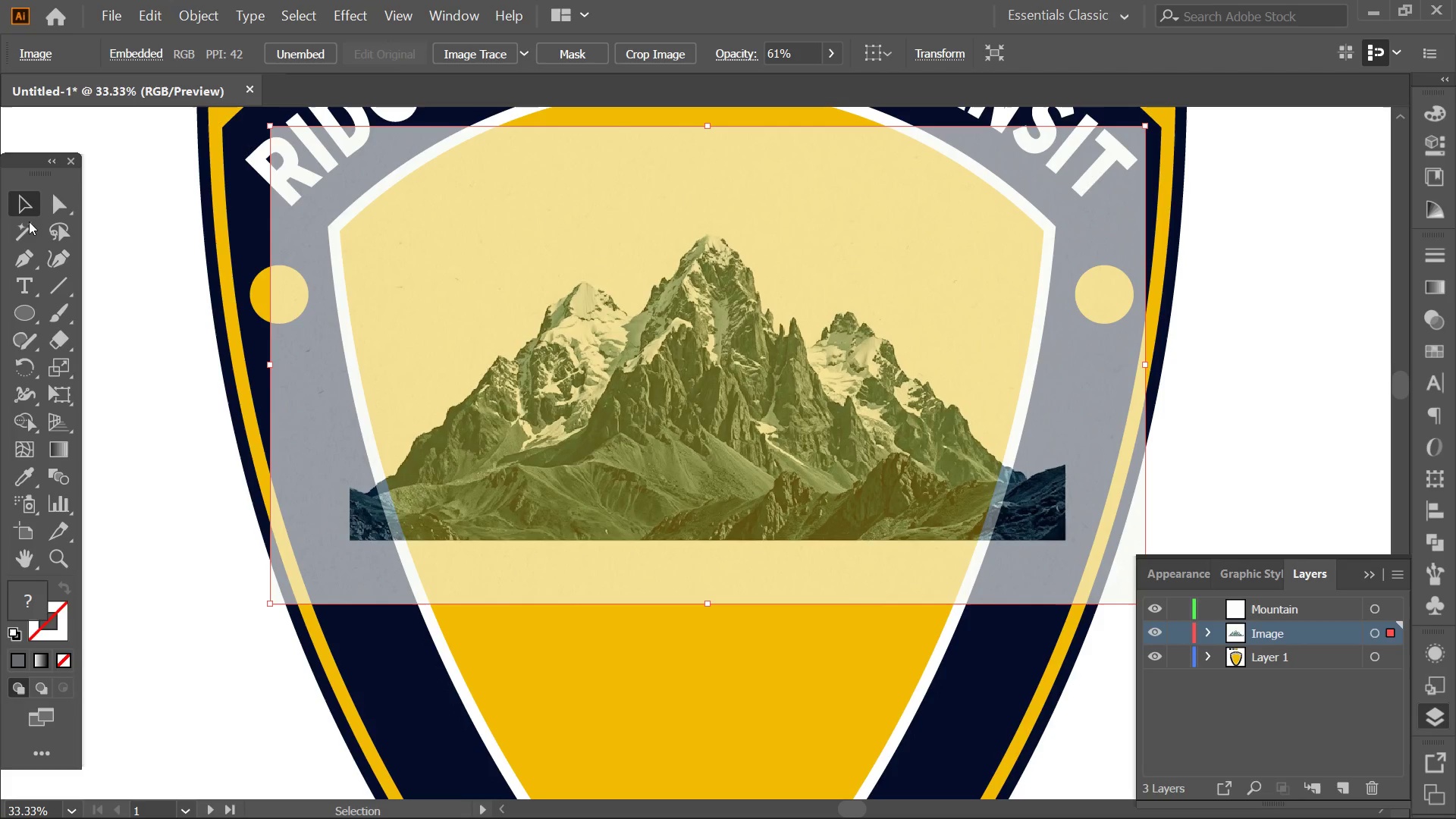 
double_click([124, 319])
 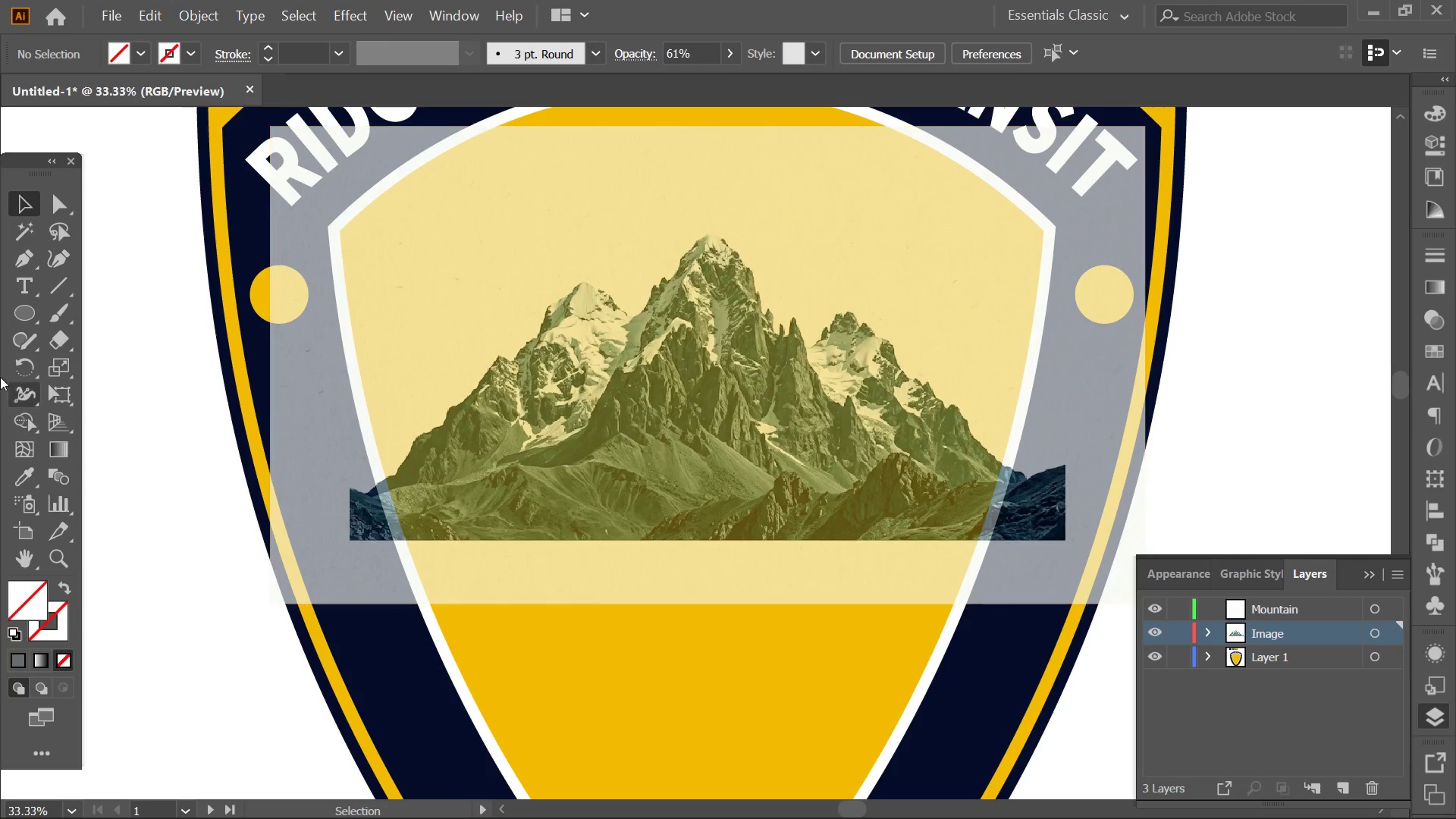 
left_click([60, 266])
 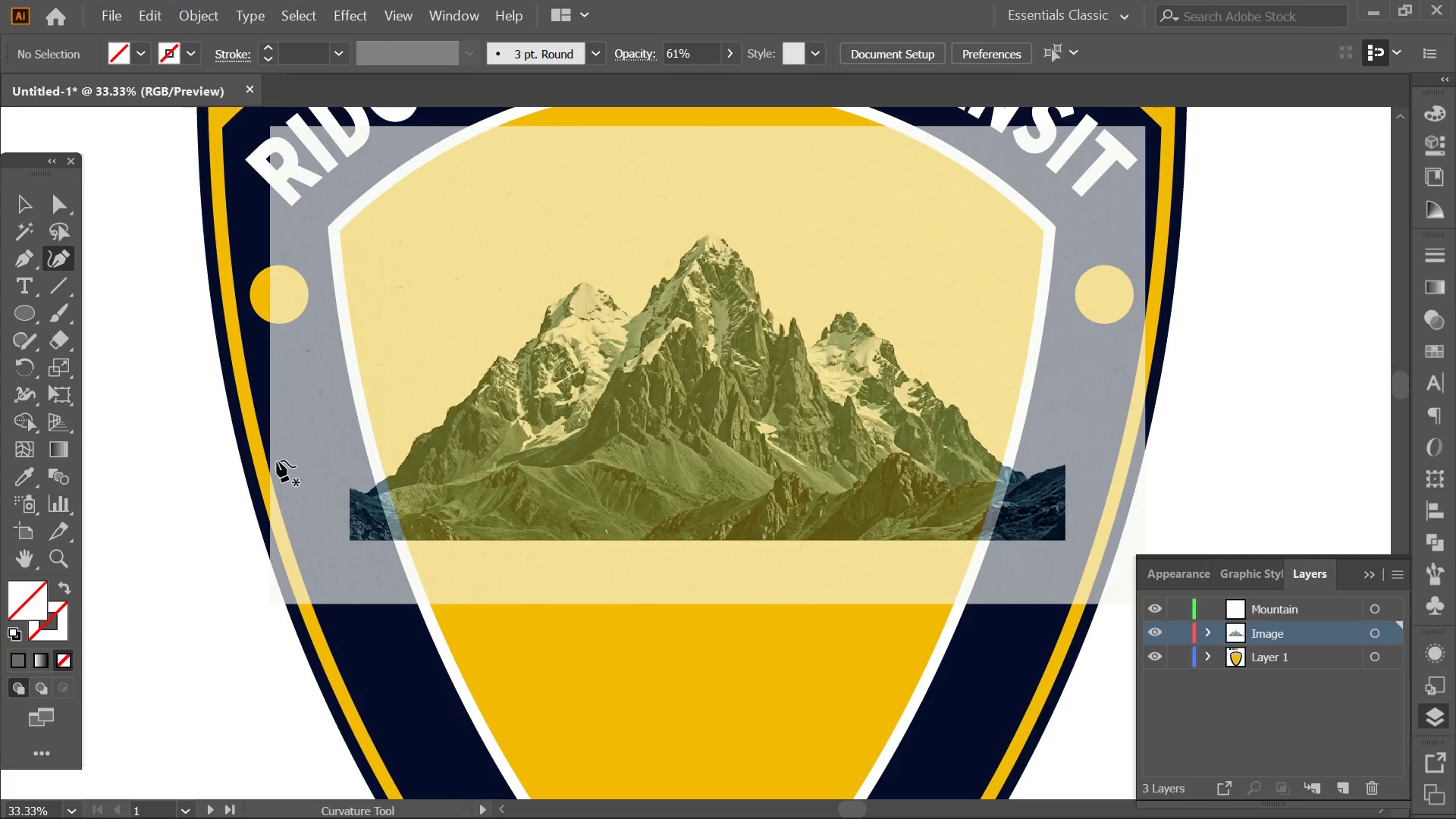 
left_click_drag(start_coordinate=[187, 472], to_coordinate=[186, 463])
 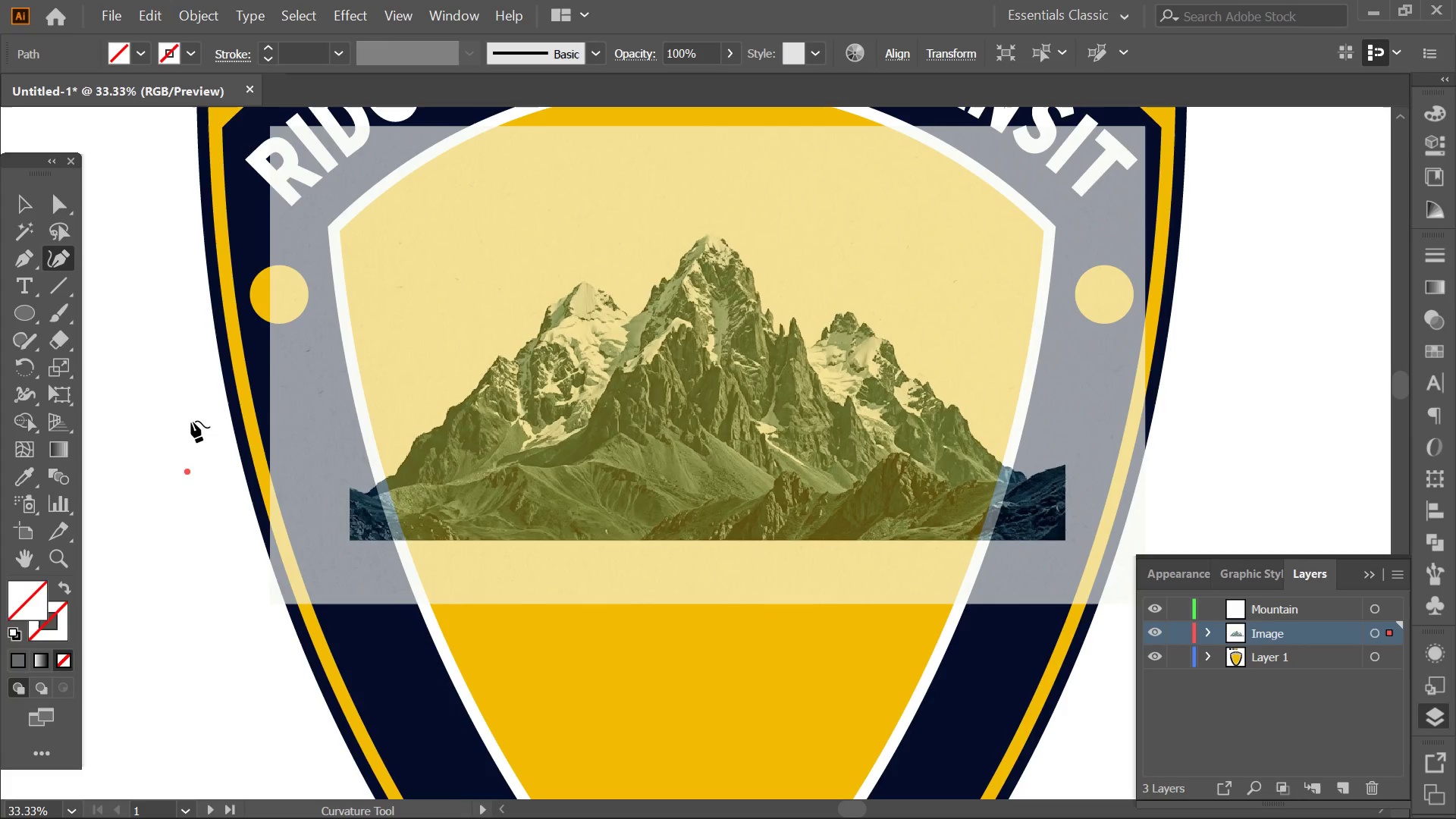 
double_click([191, 421])
 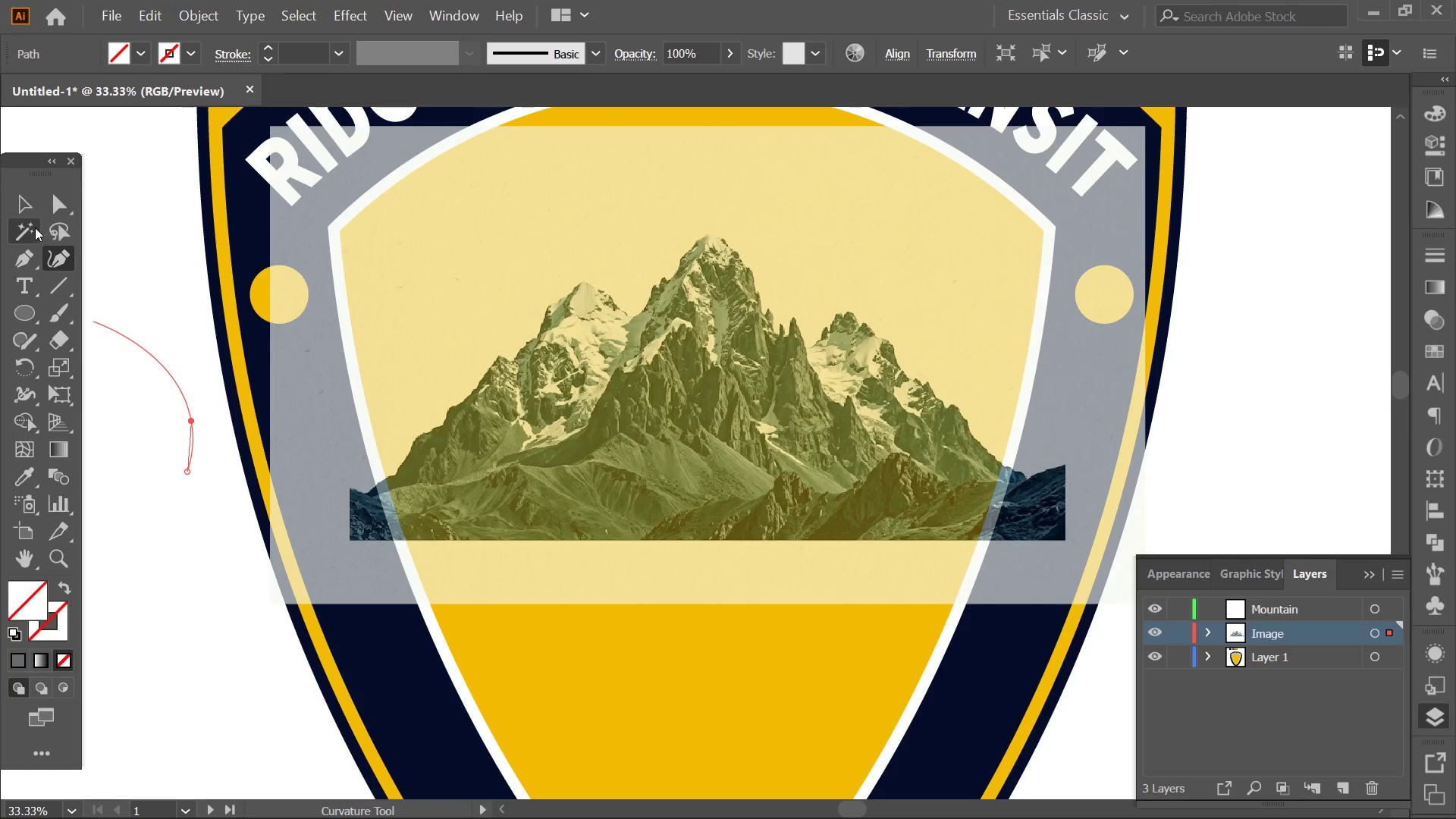 
left_click([35, 212])
 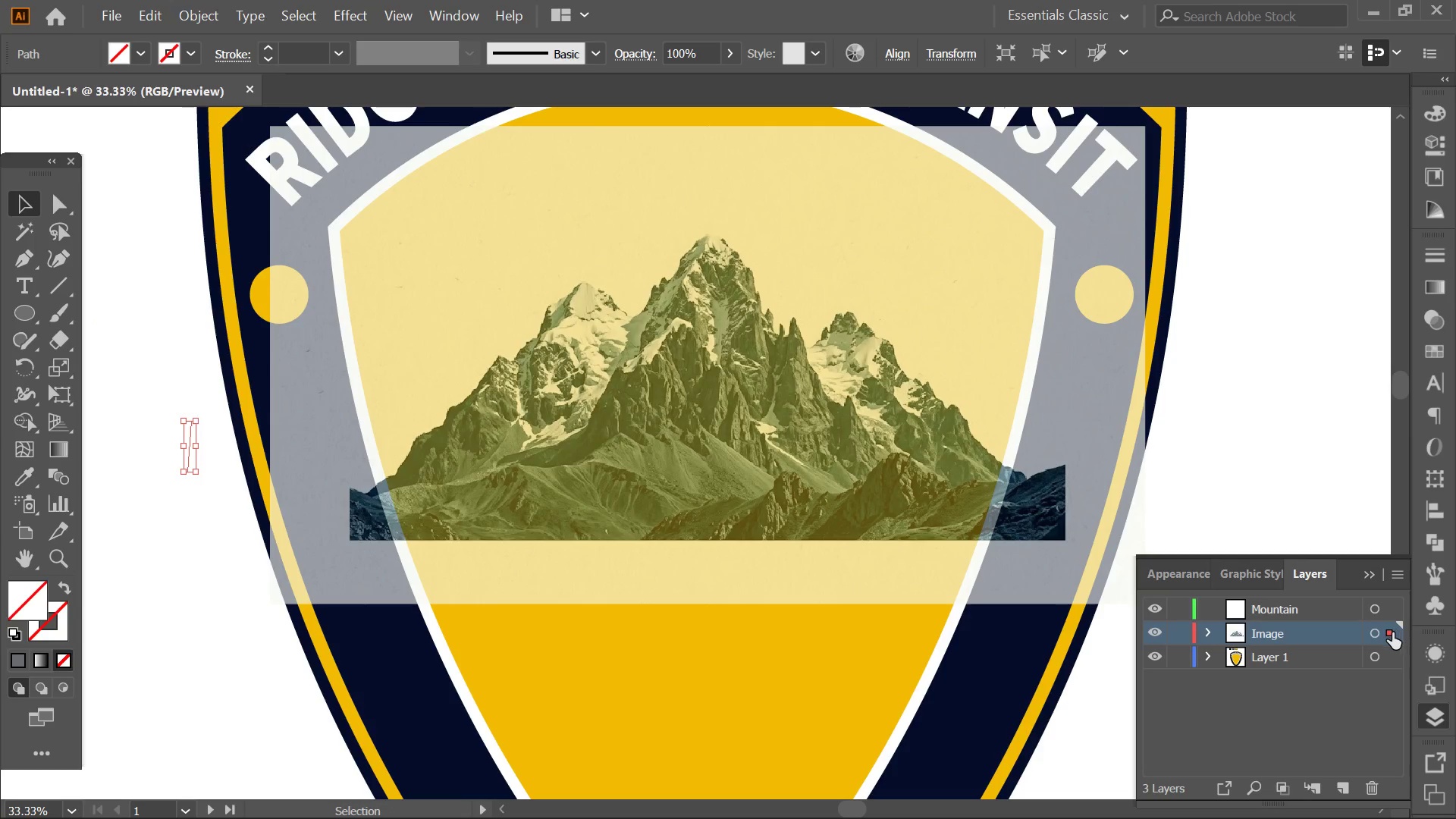 
left_click_drag(start_coordinate=[1395, 631], to_coordinate=[1386, 614])
 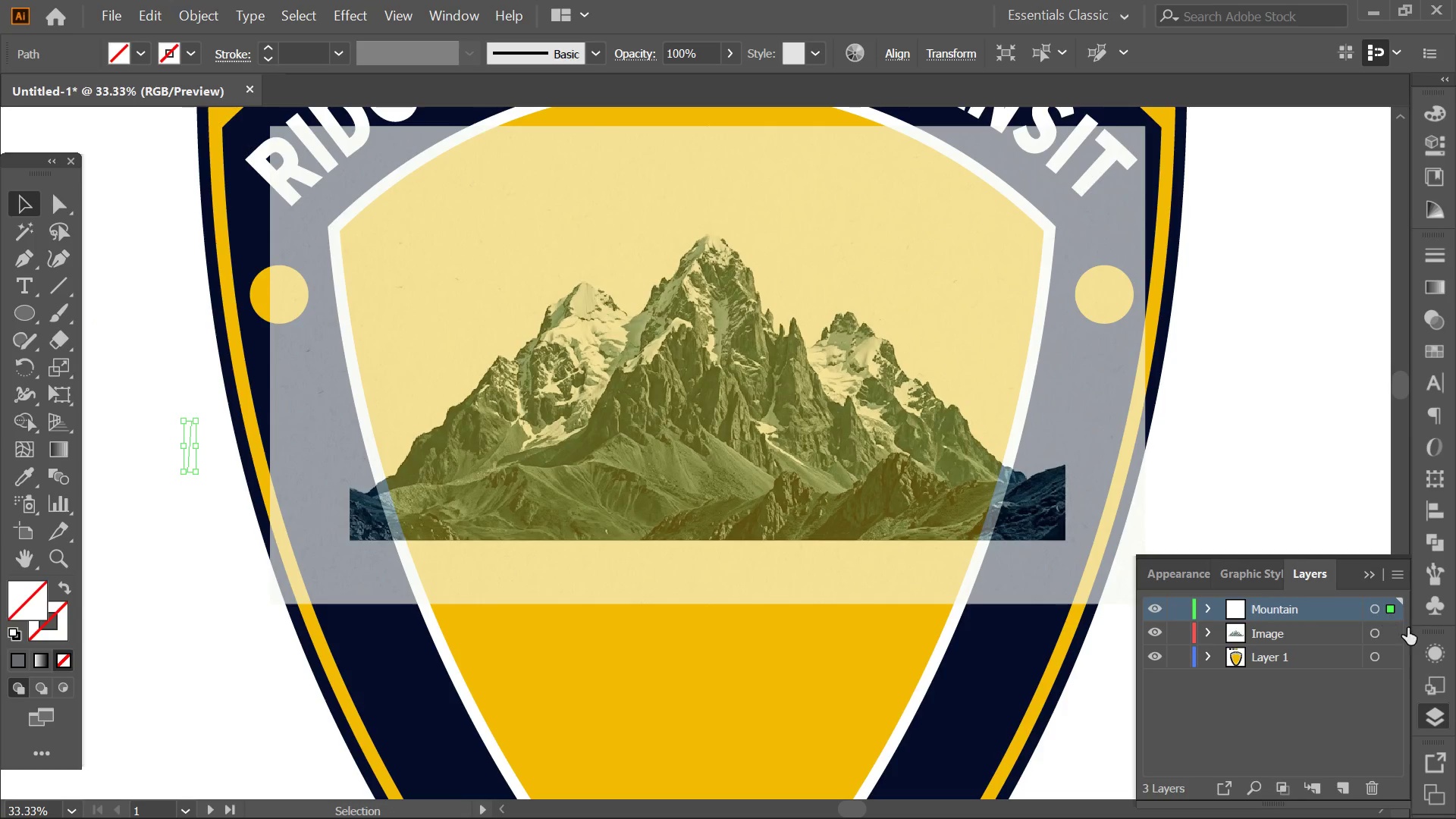 
key(Control+ControlLeft)
 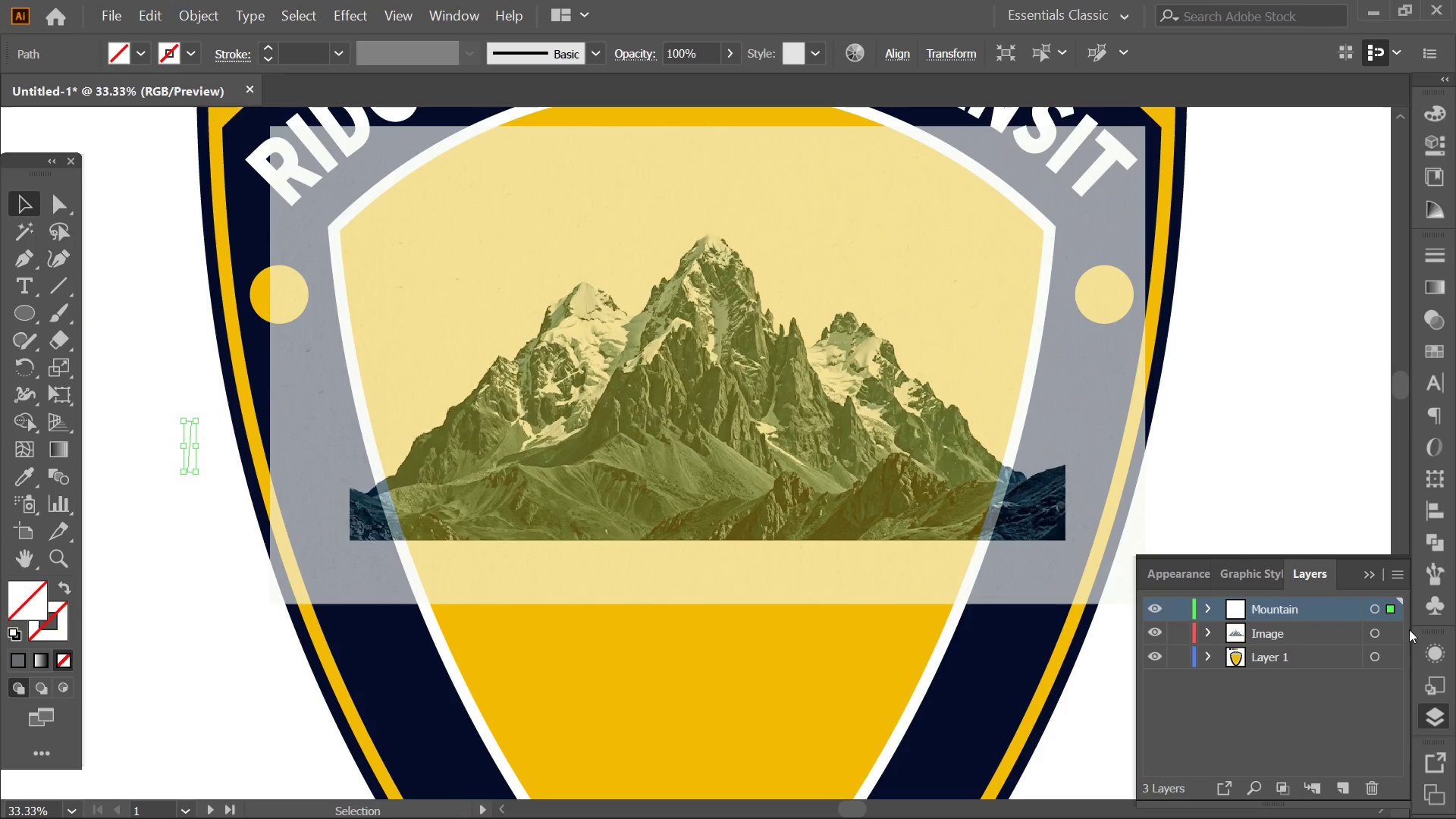 
key(Control+Z)
 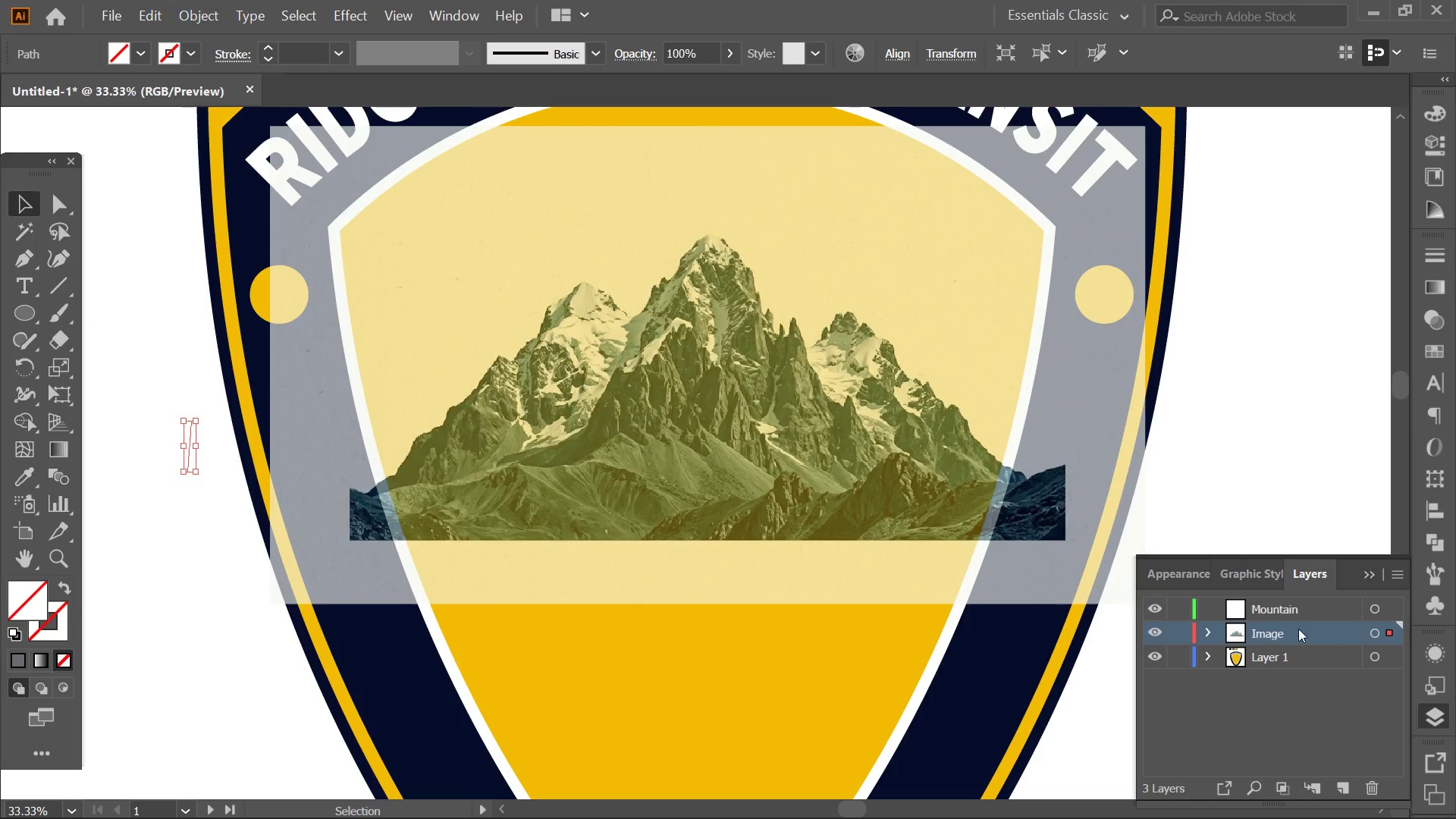 
key(Control+ControlLeft)
 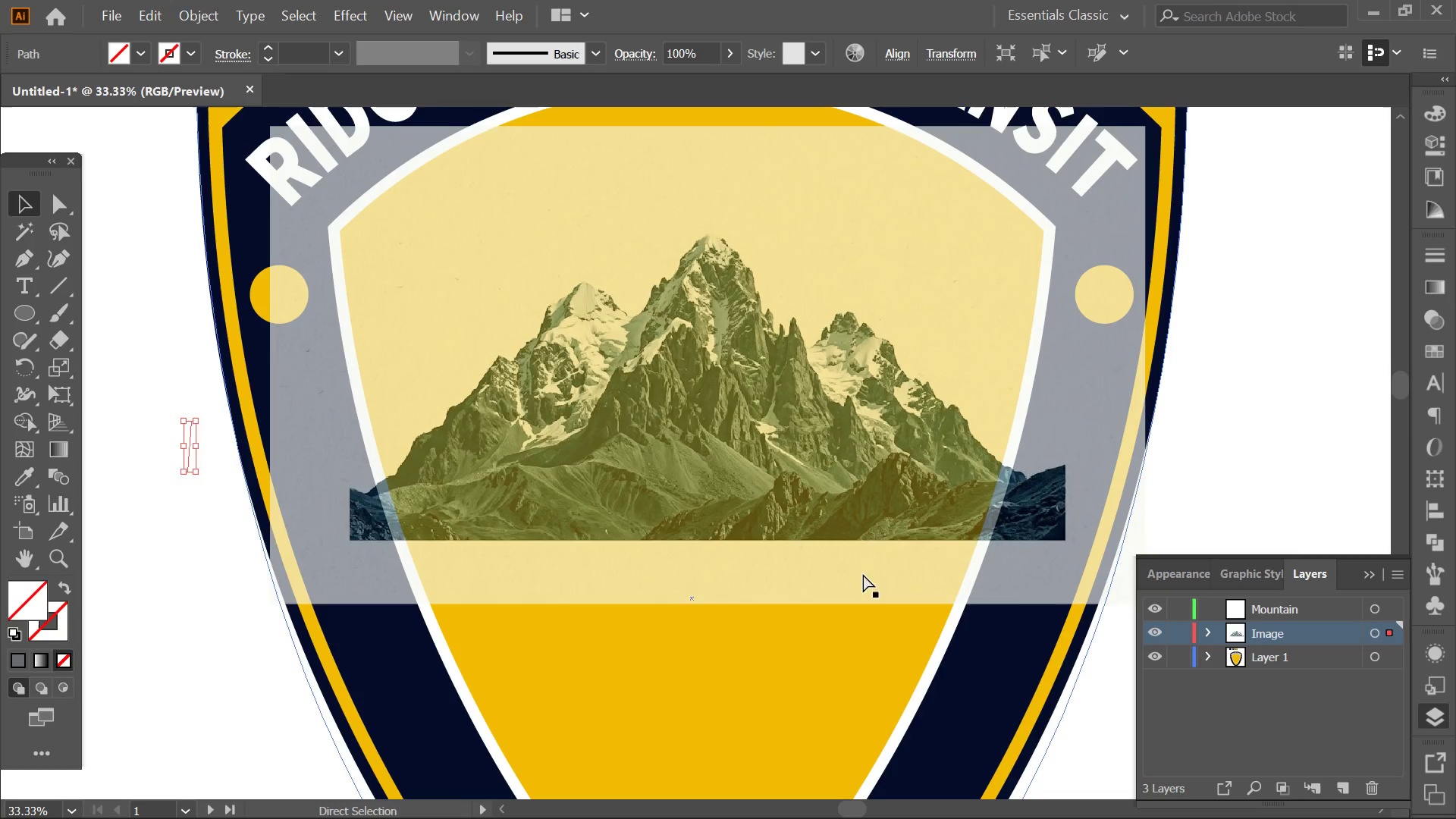 
key(Control+Z)
 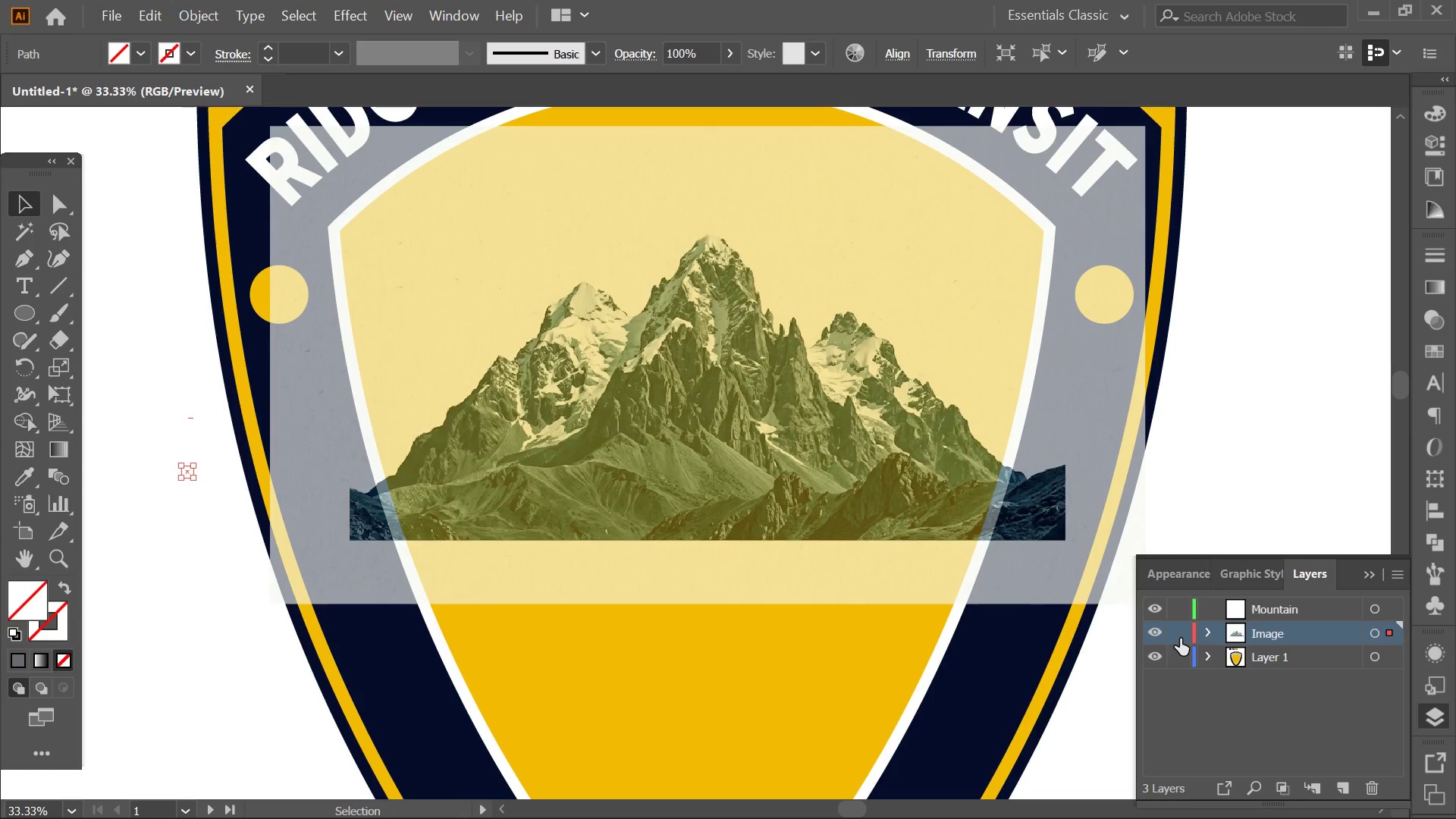 
left_click([1322, 611])
 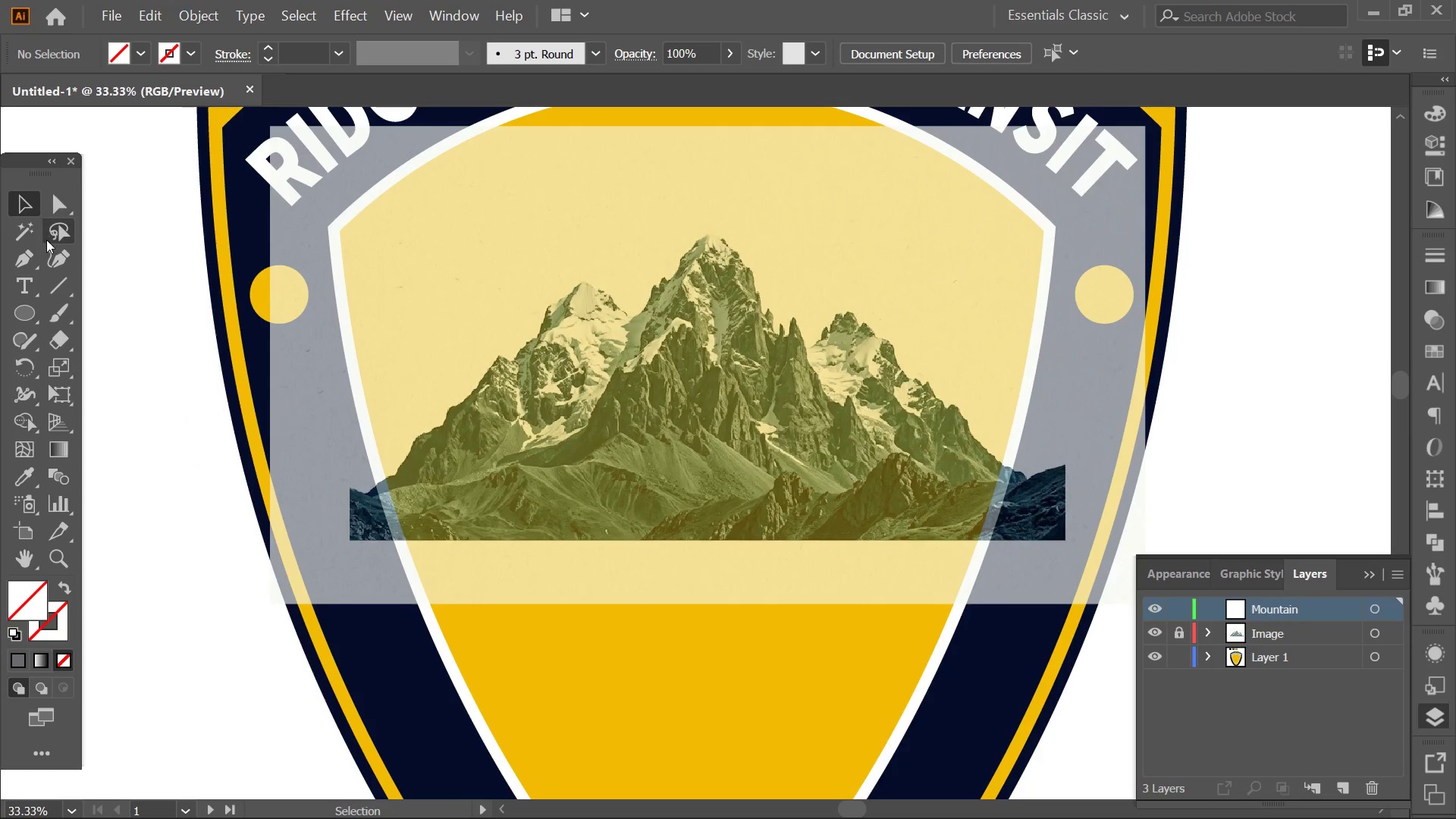 
left_click([48, 249])
 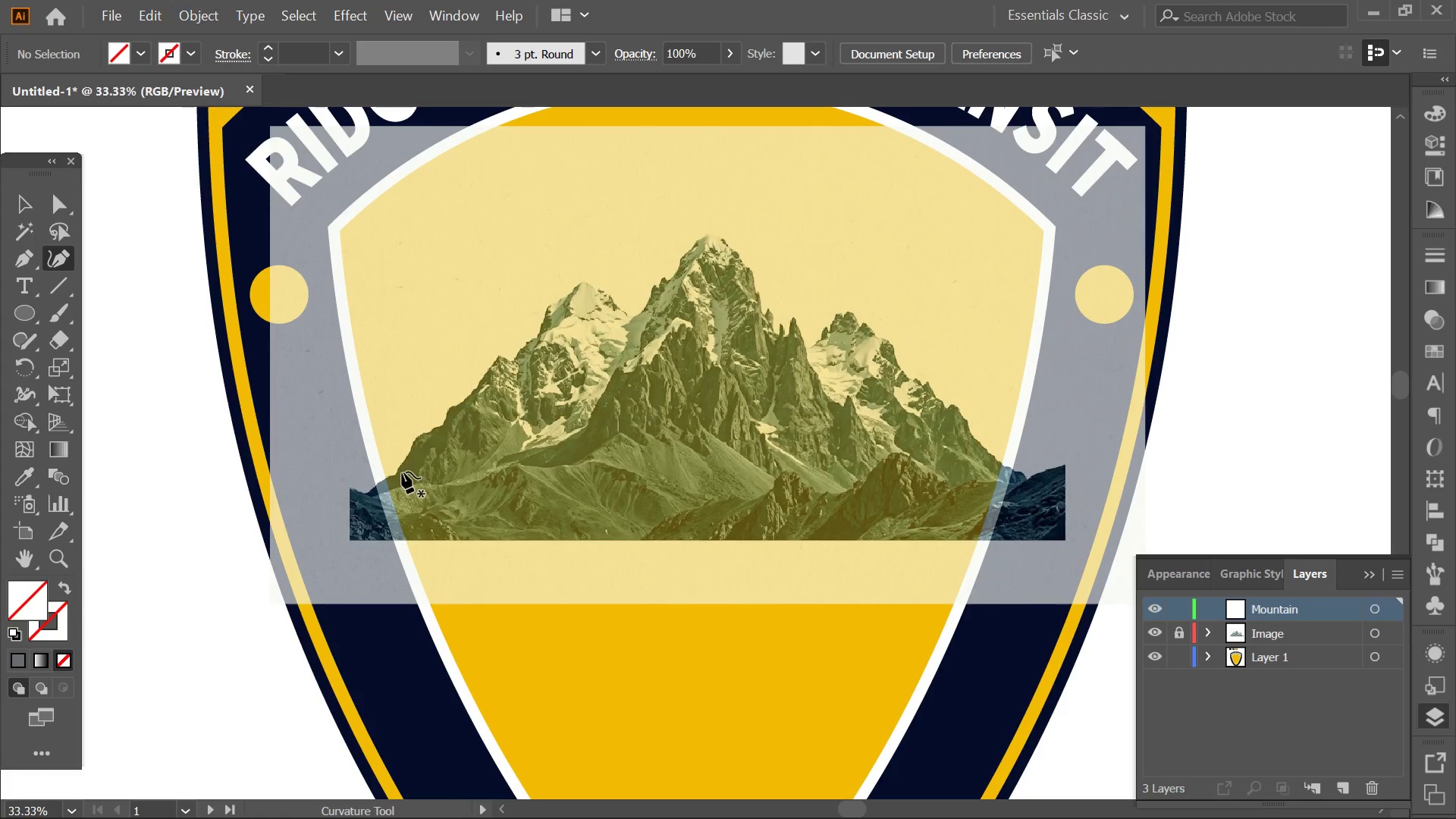 
hold_key(key=AltLeft, duration=0.56)
scroll: coordinate [390, 474], scroll_direction: up, amount: 1.0
 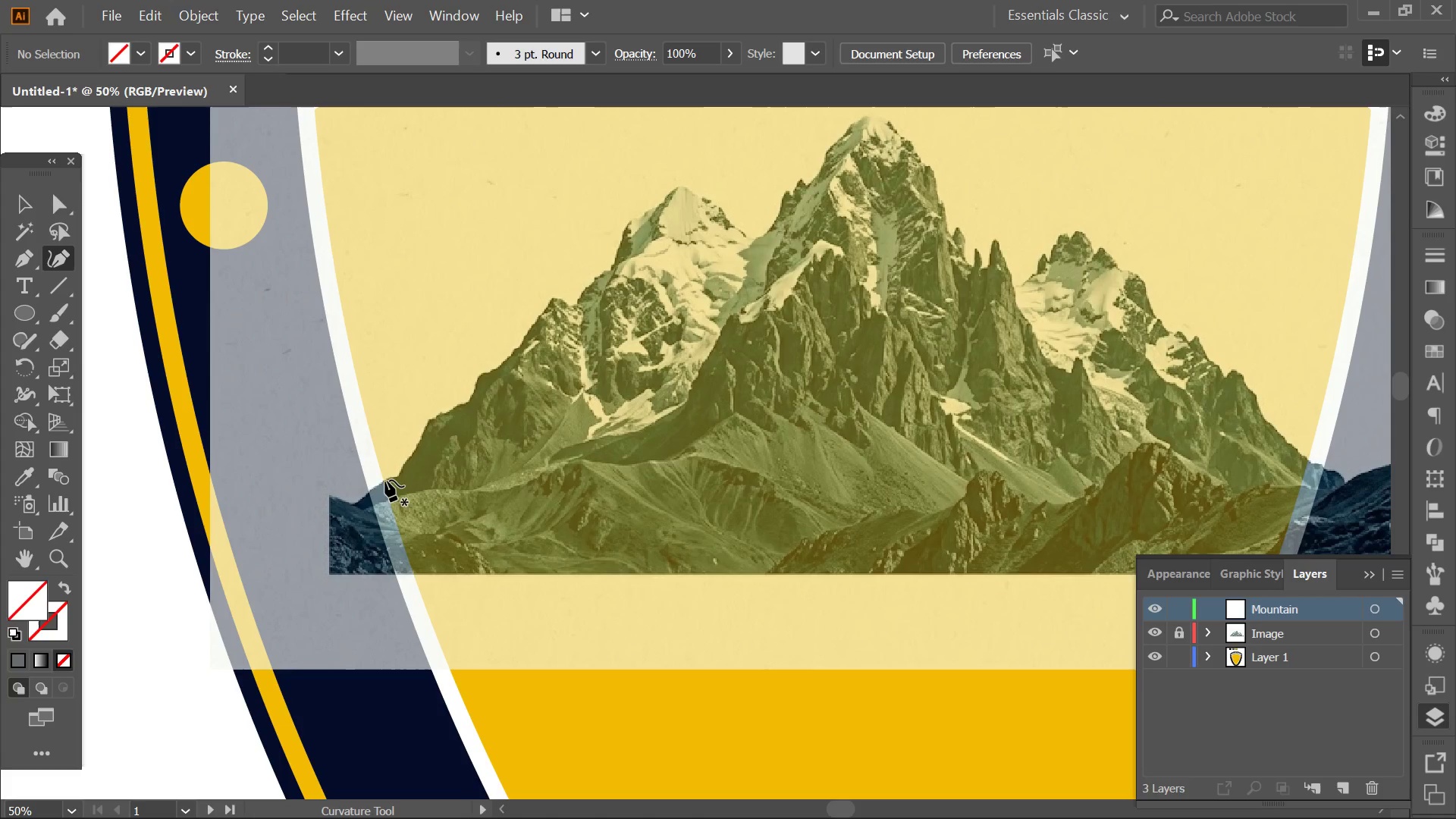 
left_click([385, 480])
 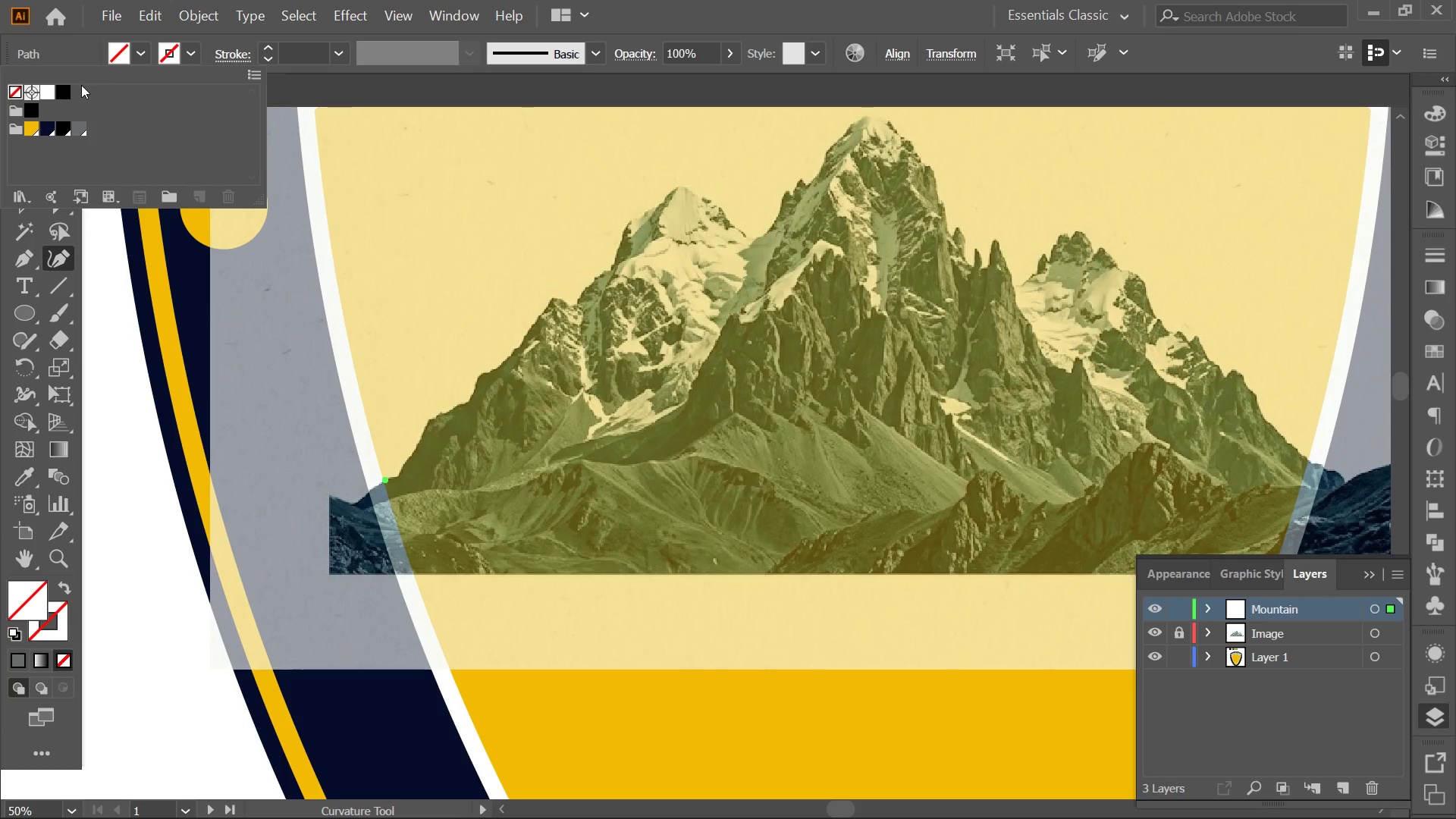 
left_click([49, 89])
 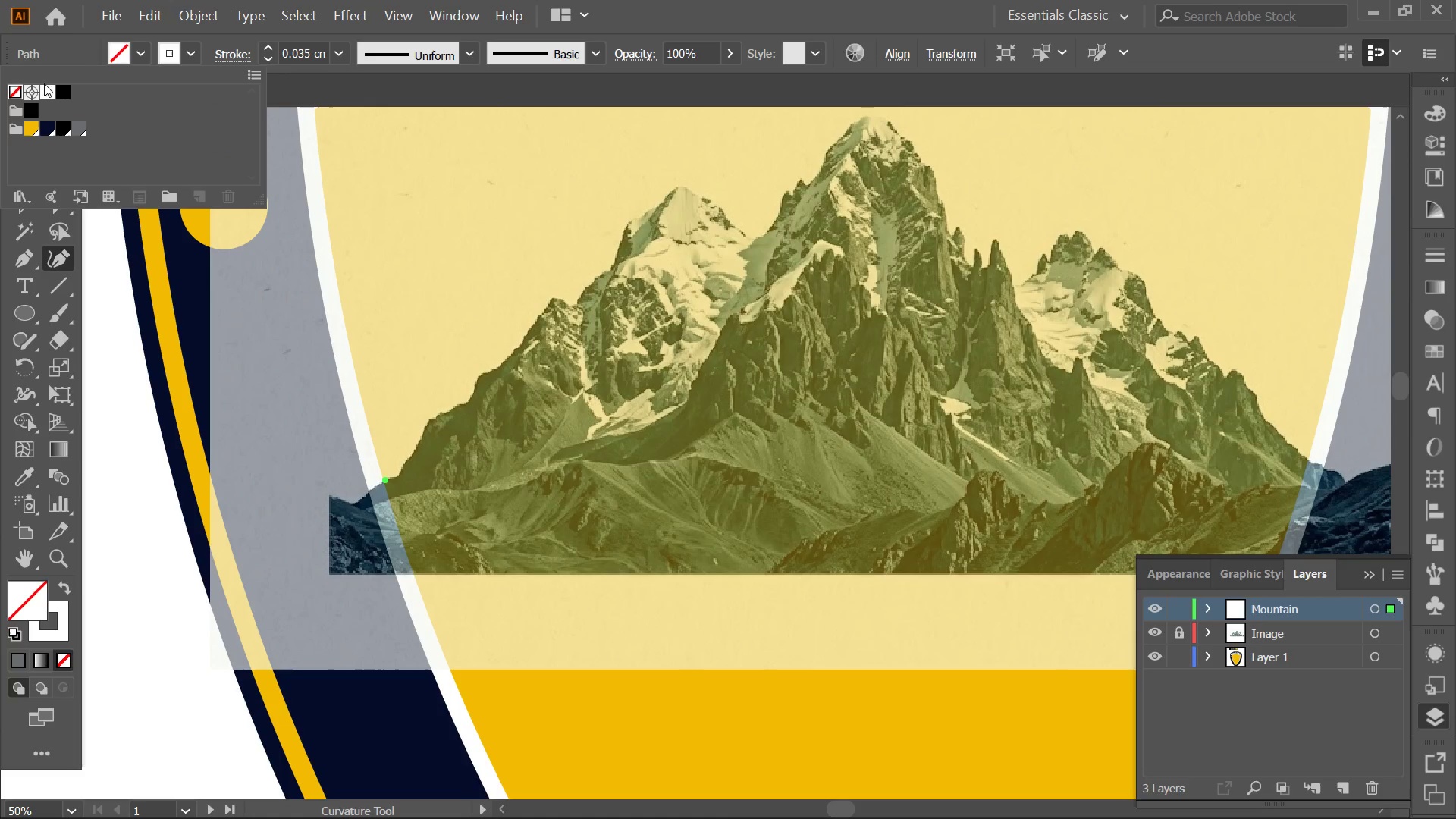 
left_click([79, 126])
 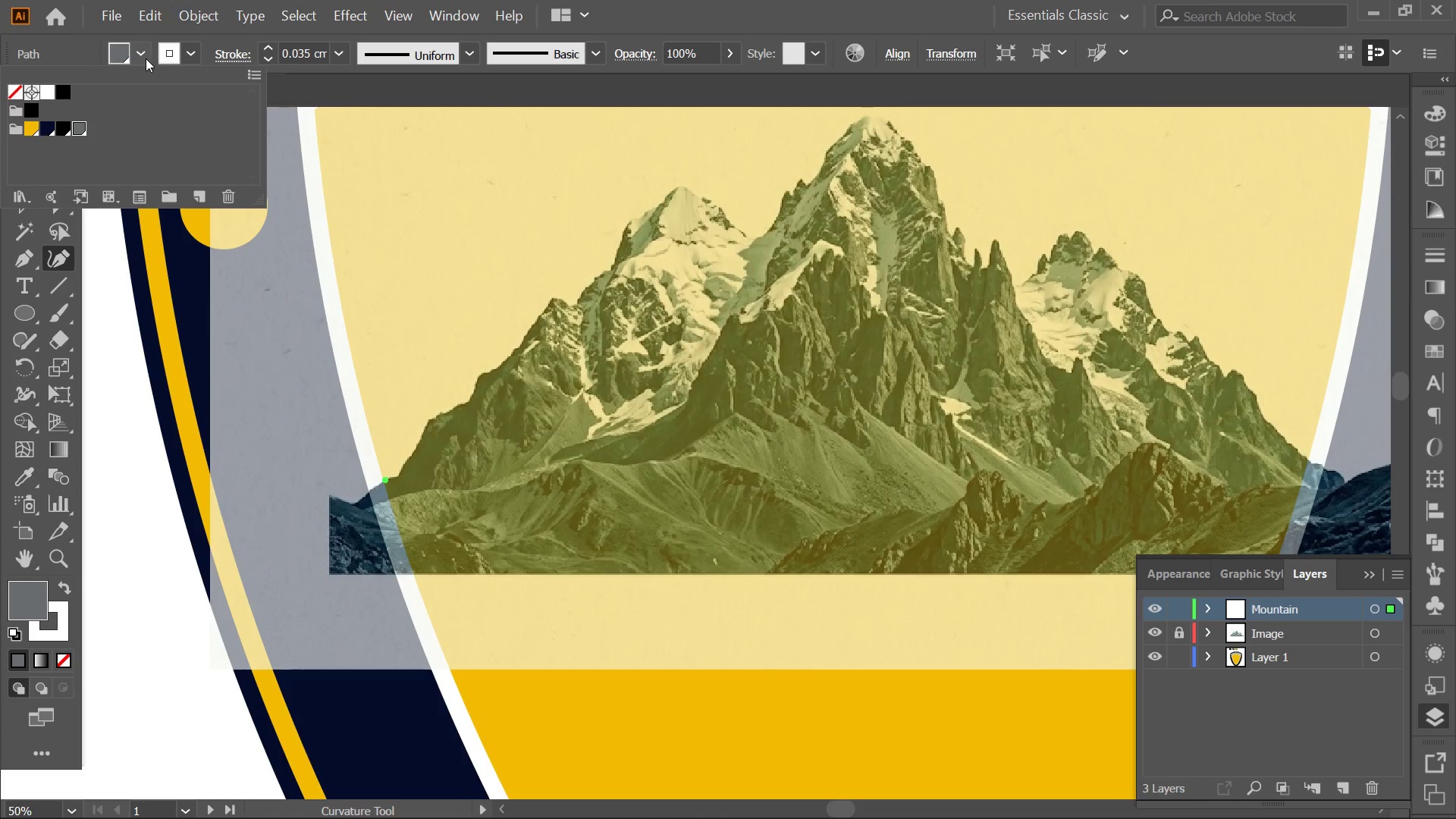 
left_click([143, 54])
 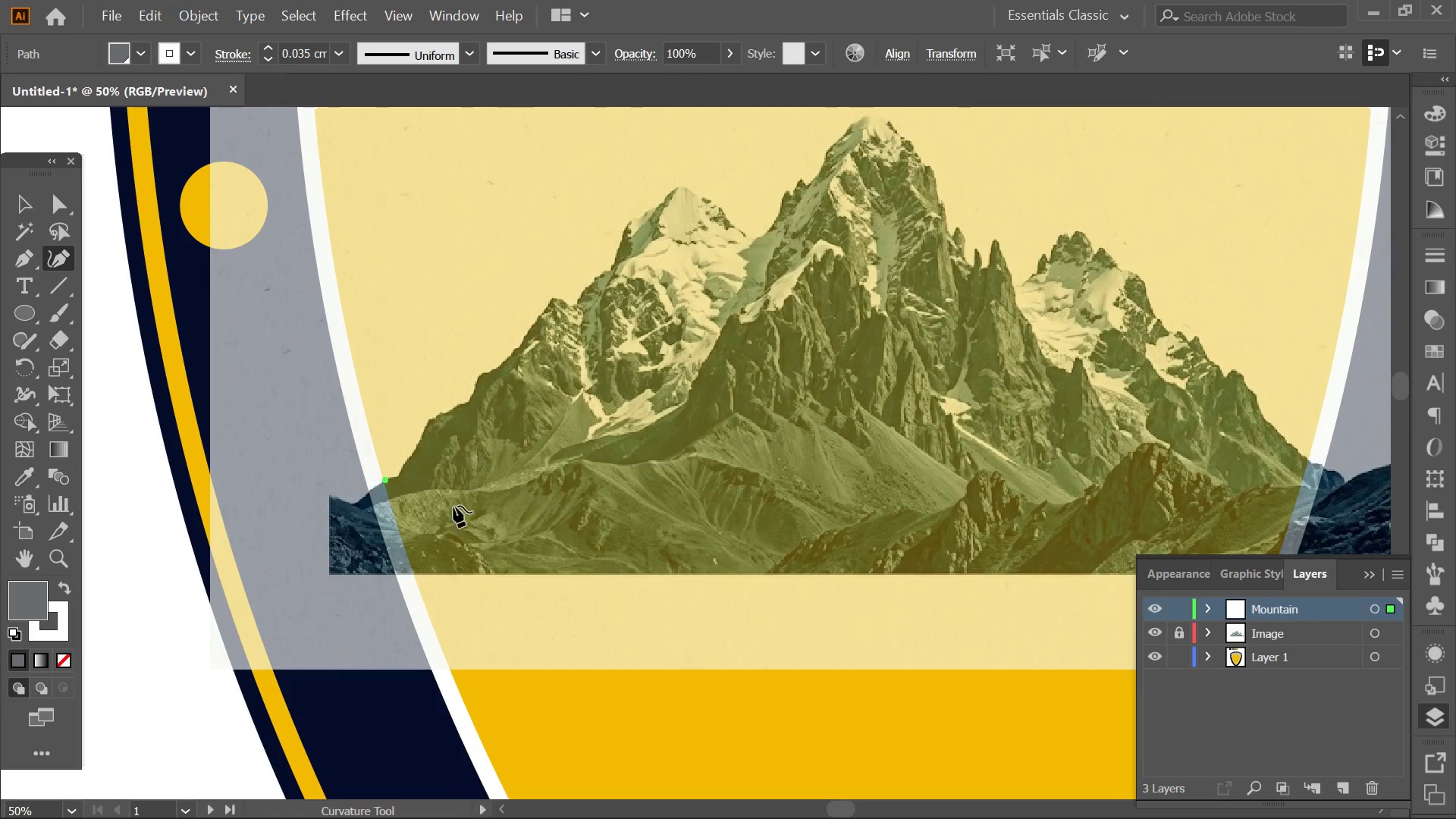 
key(Alt+AltLeft)
 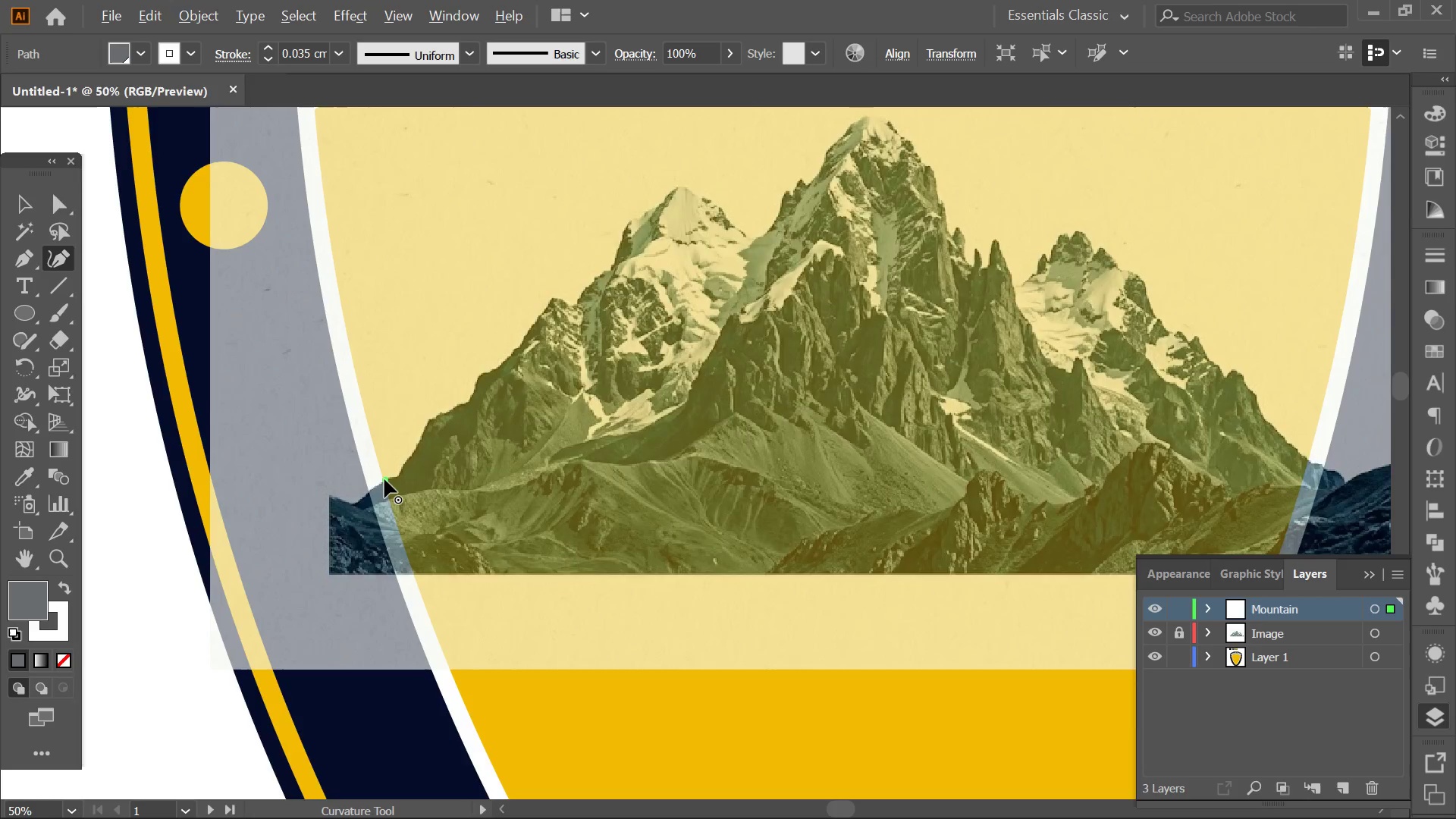 
scroll: coordinate [384, 479], scroll_direction: up, amount: 4.0
 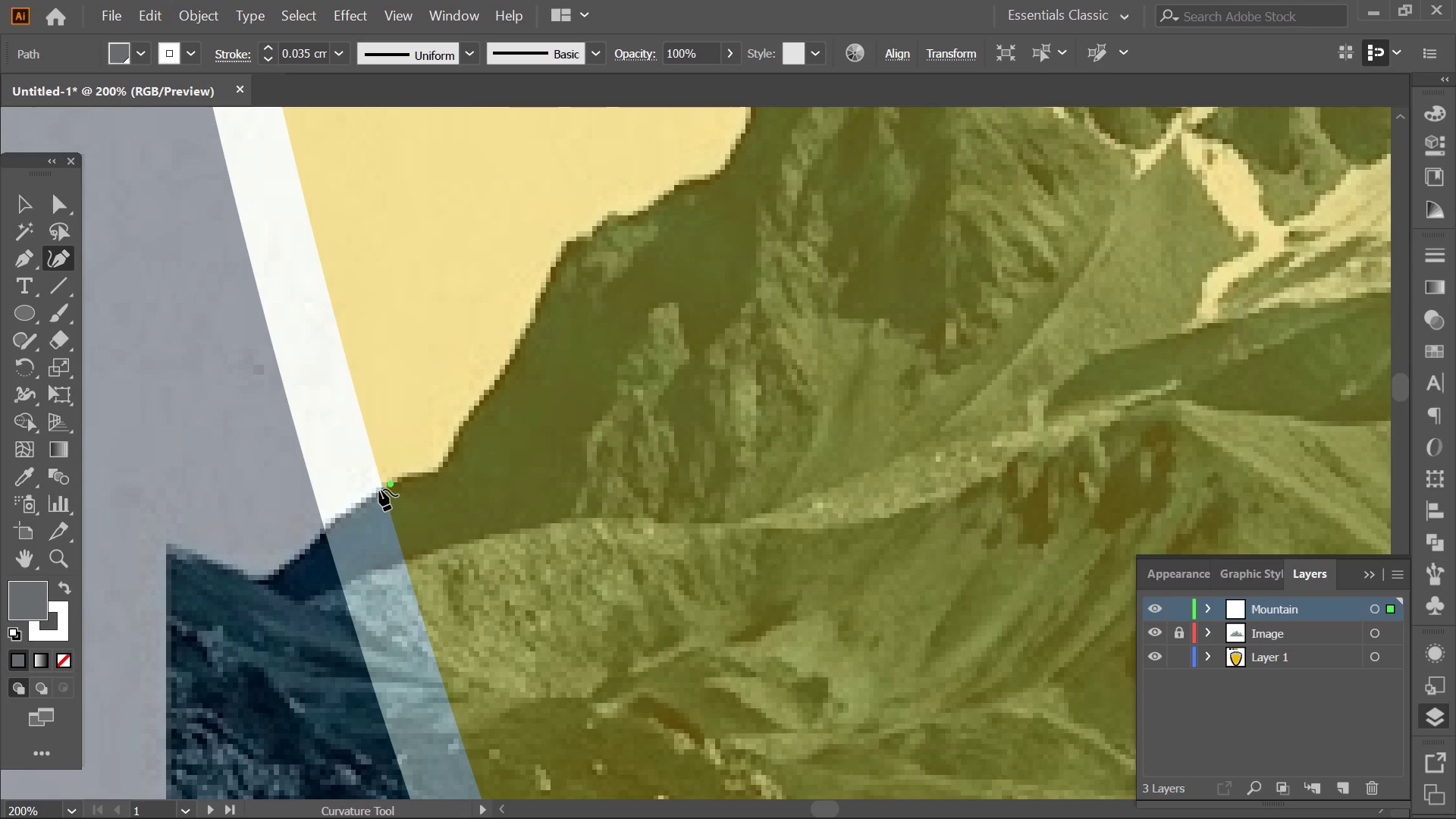 
left_click([379, 489])
 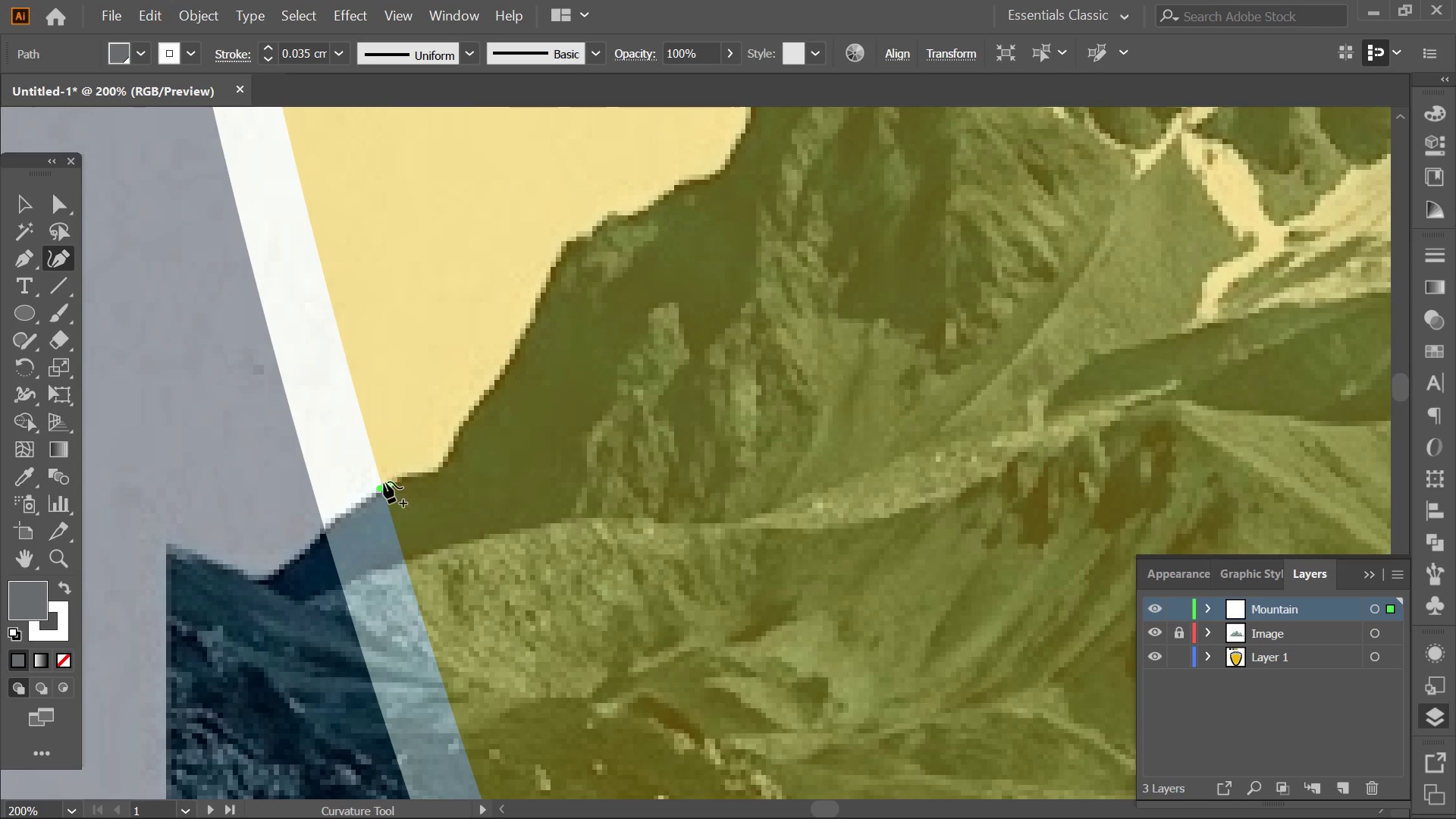 
key(Control+ControlLeft)
 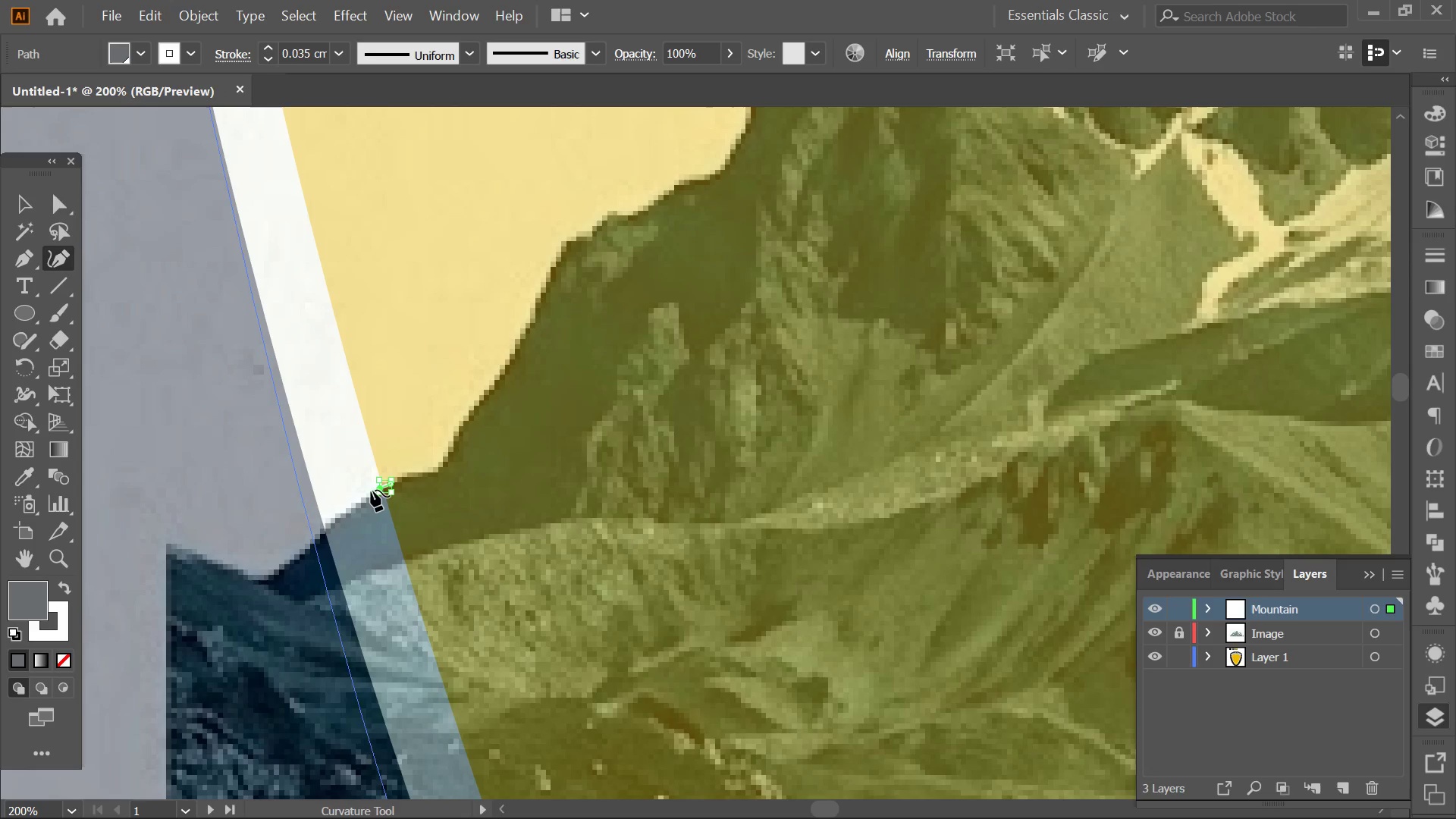 
key(Z)
 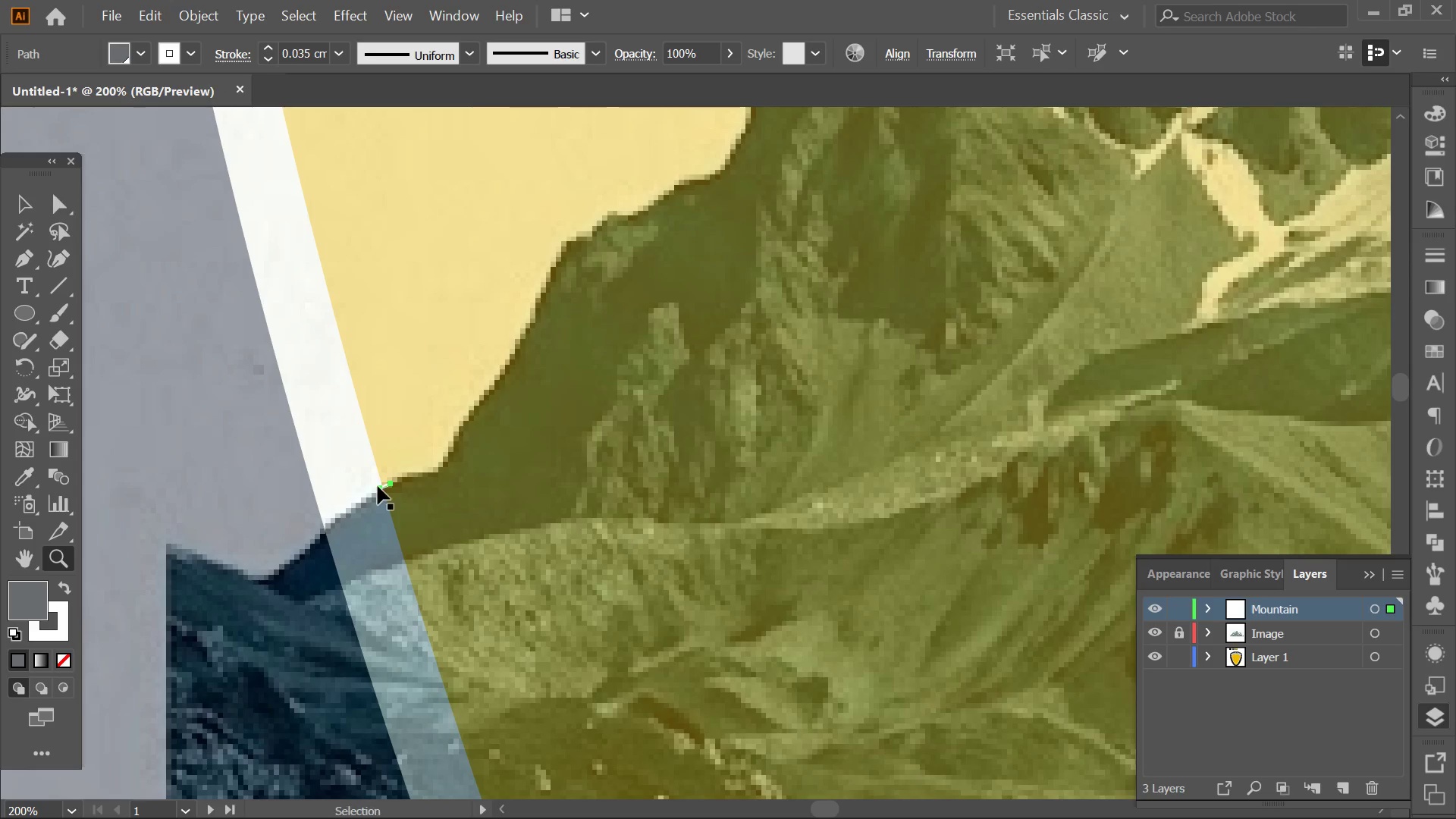 
key(Control+Z)
 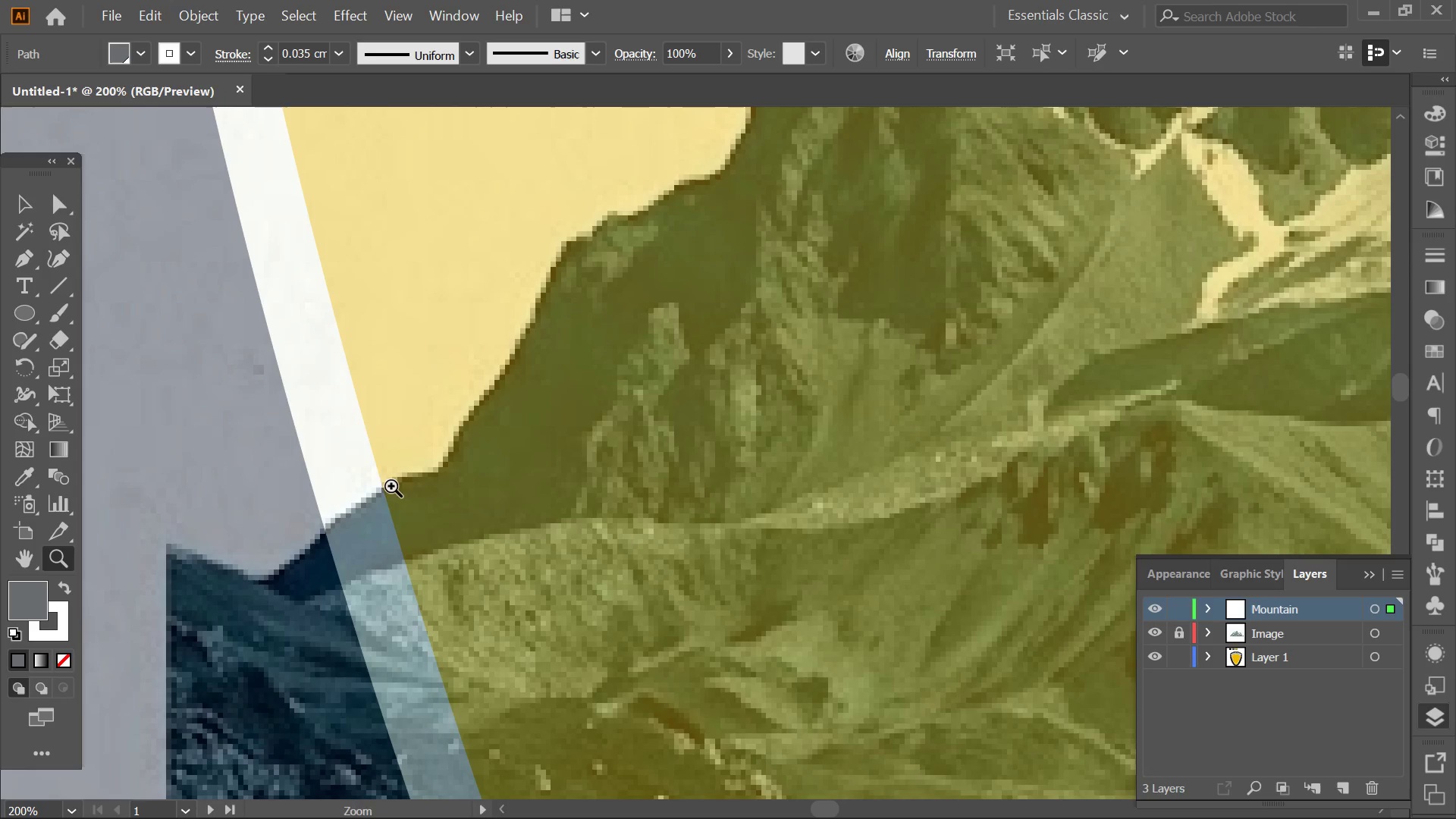 
key(Control+ControlLeft)
 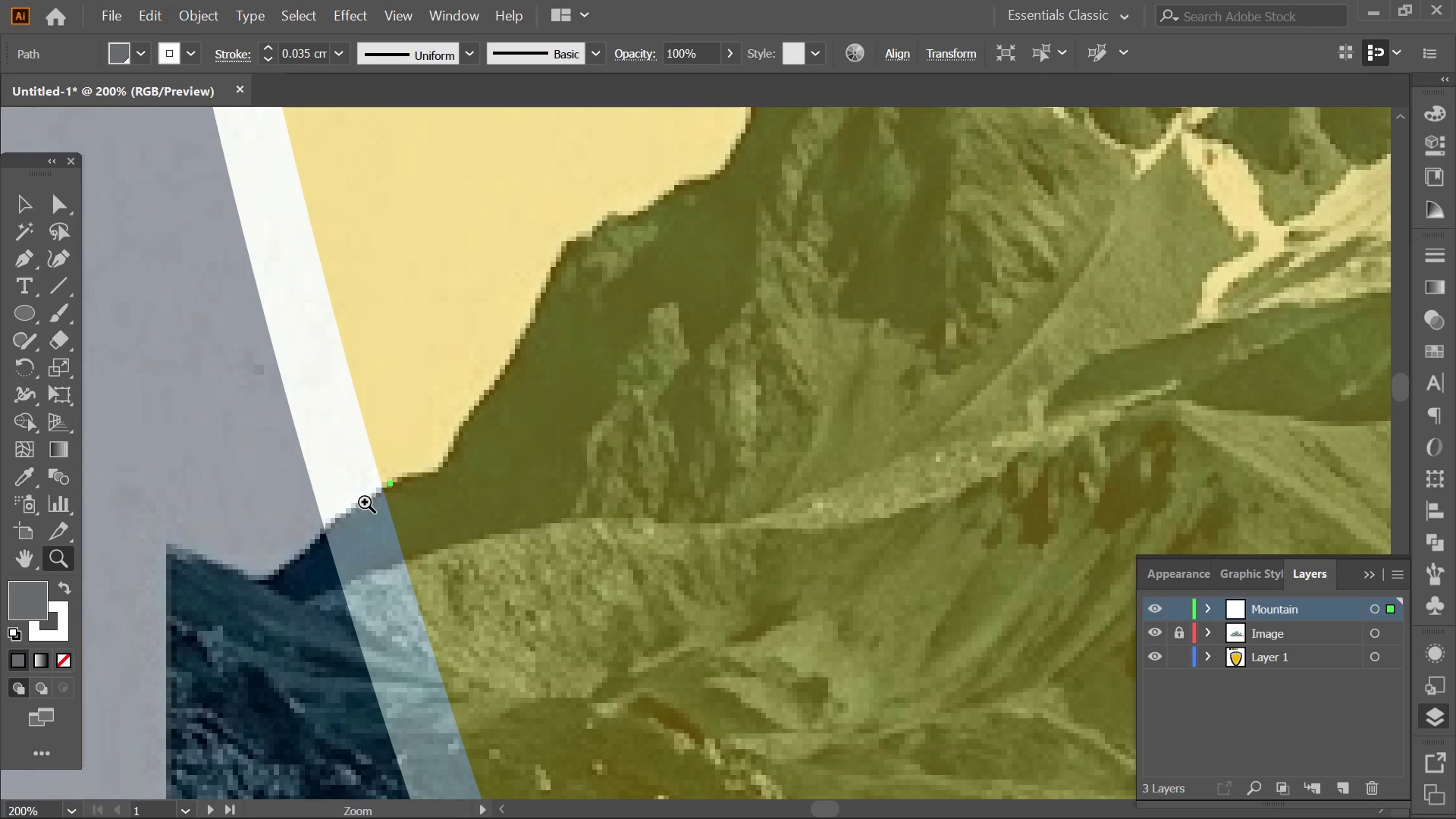 
key(Control+ControlLeft)
 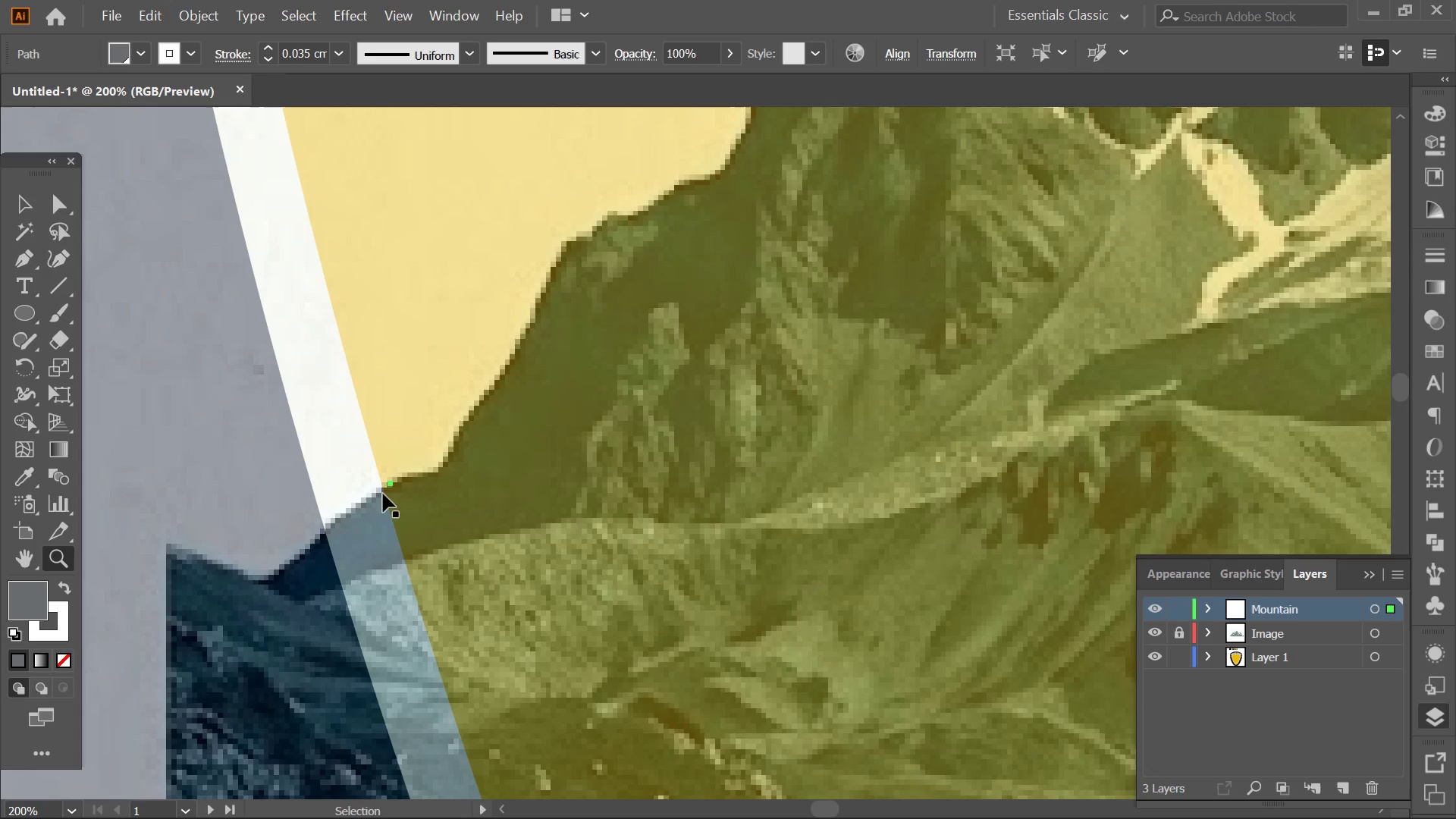 
key(Control+Z)
 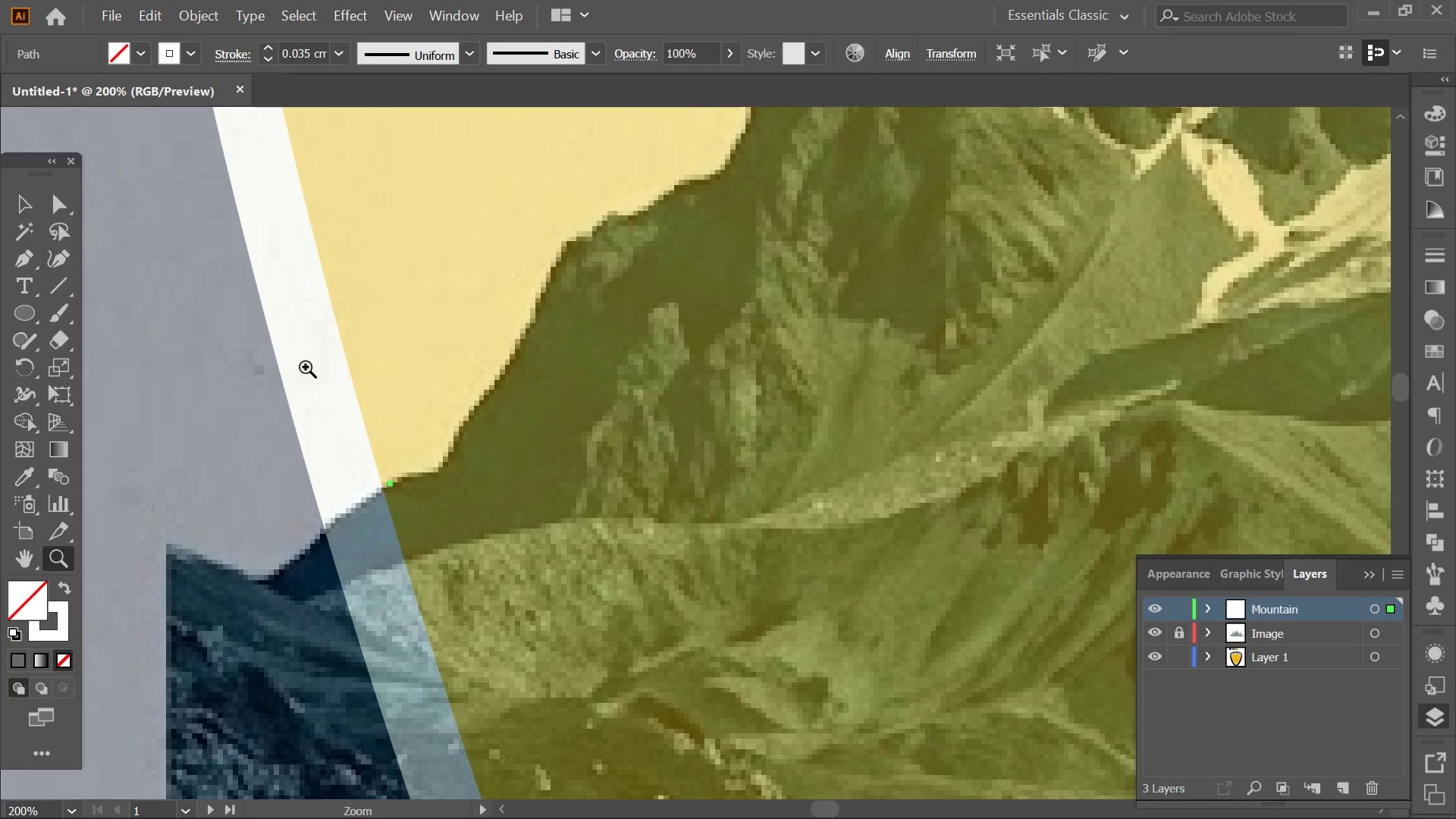 
key(Control+Z)
 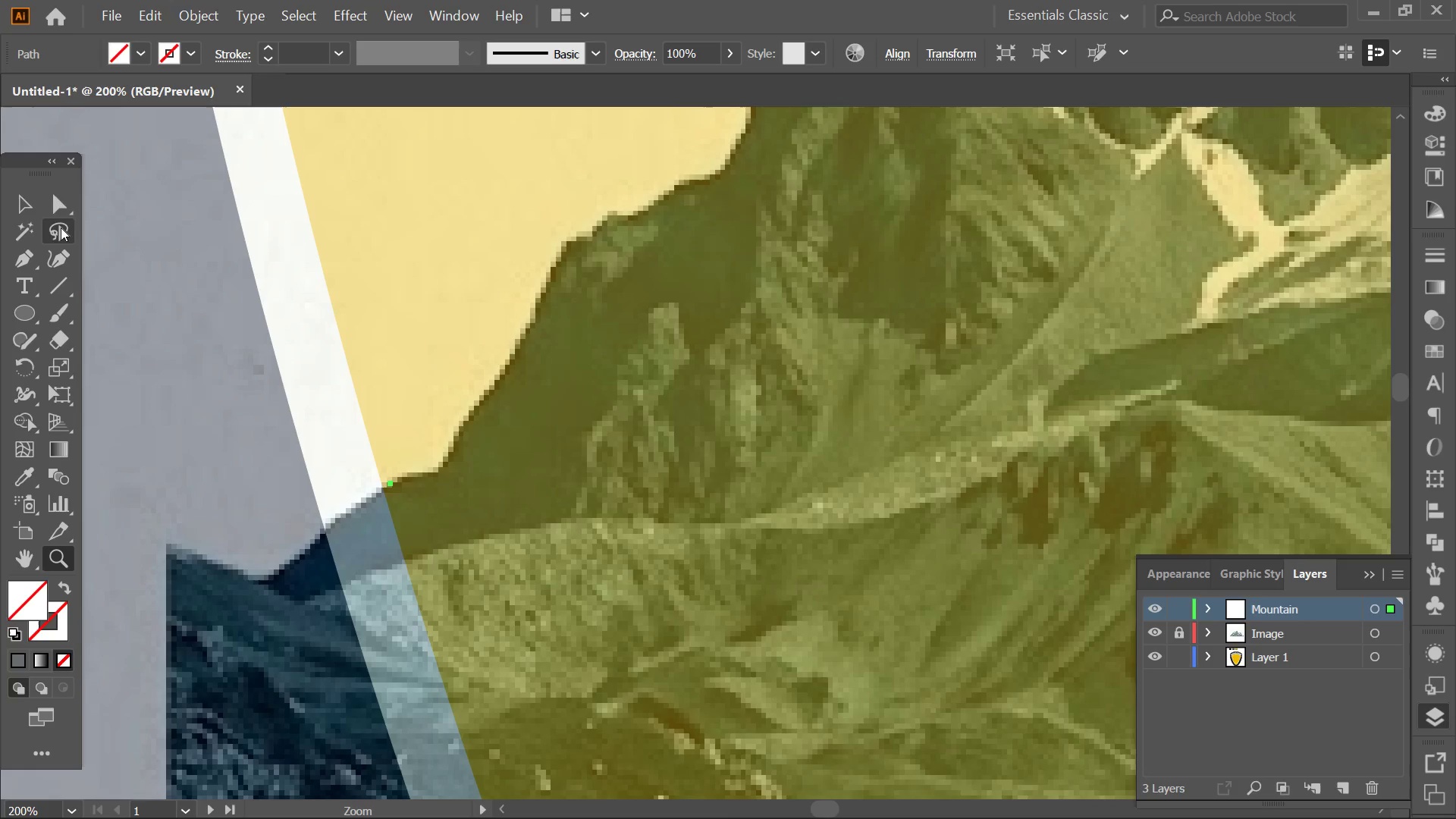 
left_click([34, 192])
 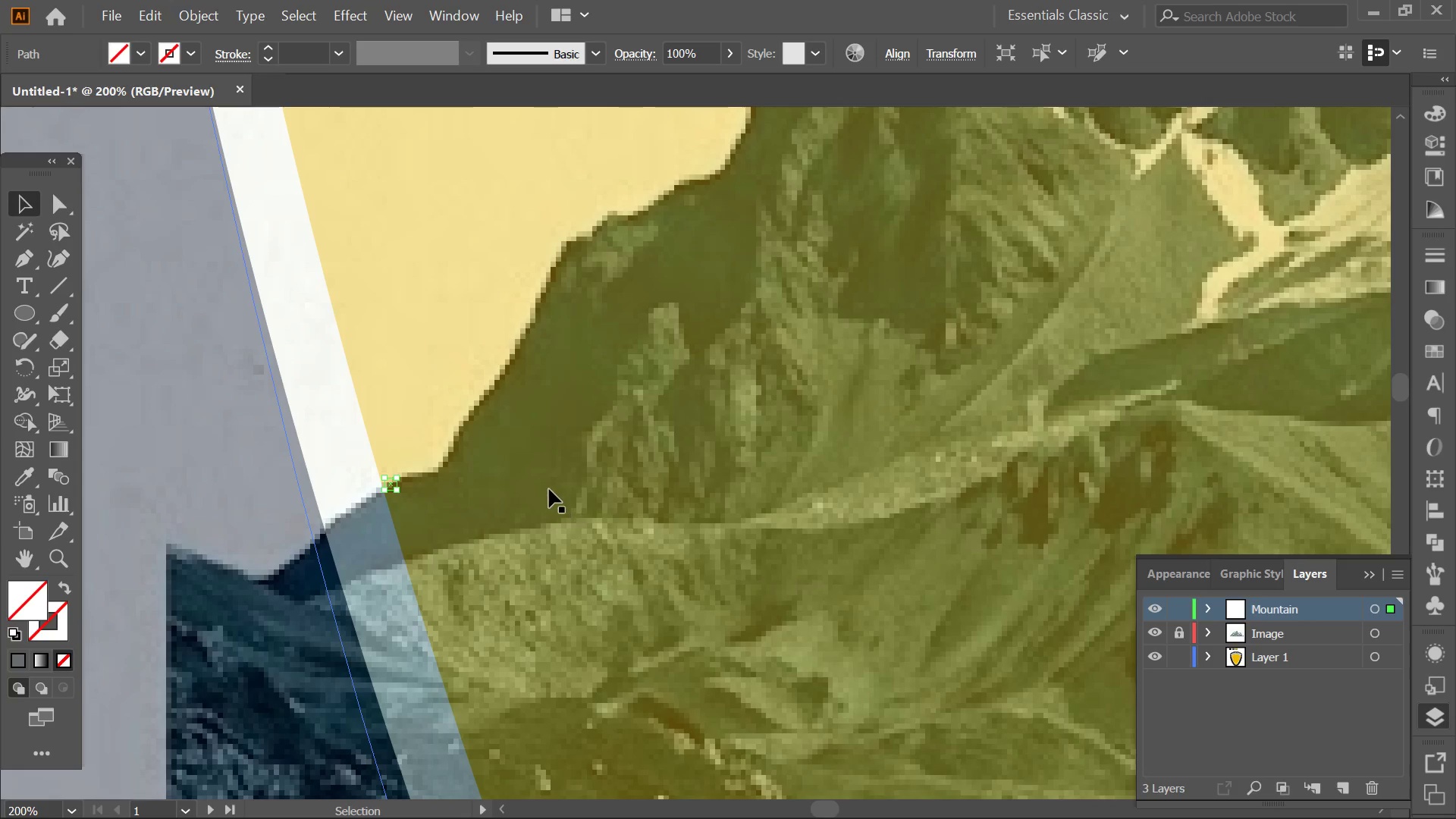 
key(Delete)
 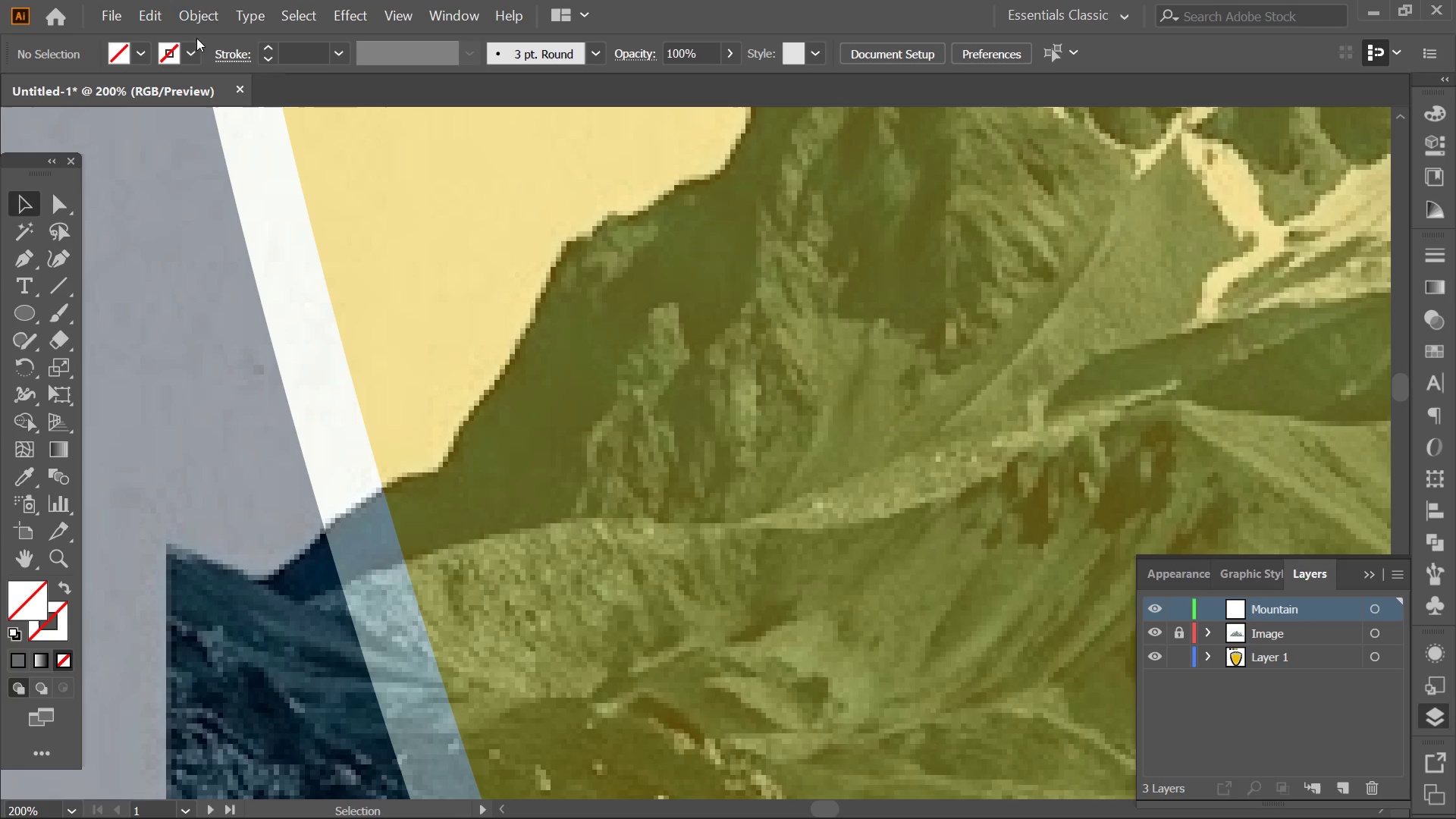 
left_click([192, 51])
 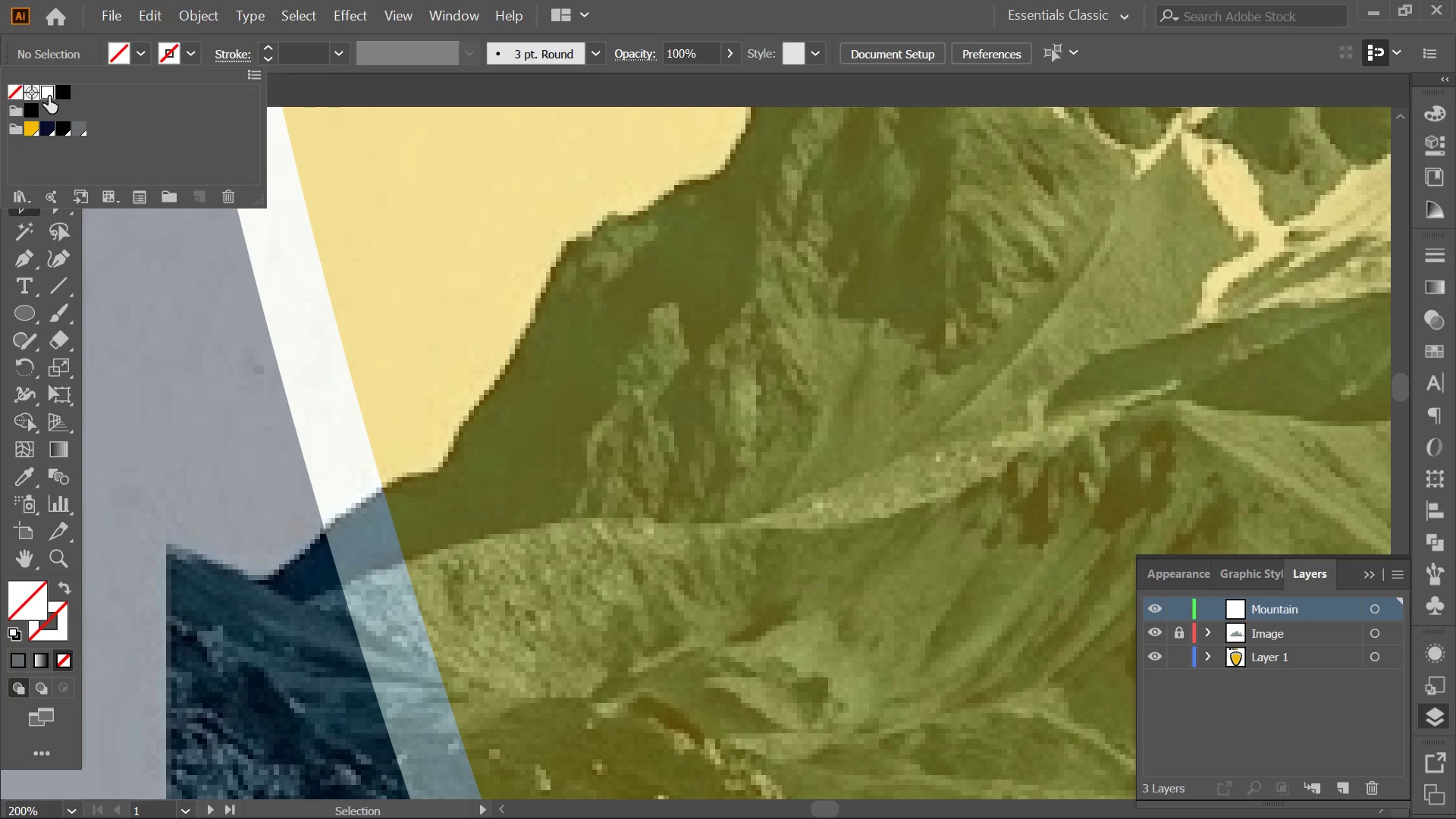 
double_click([139, 46])
 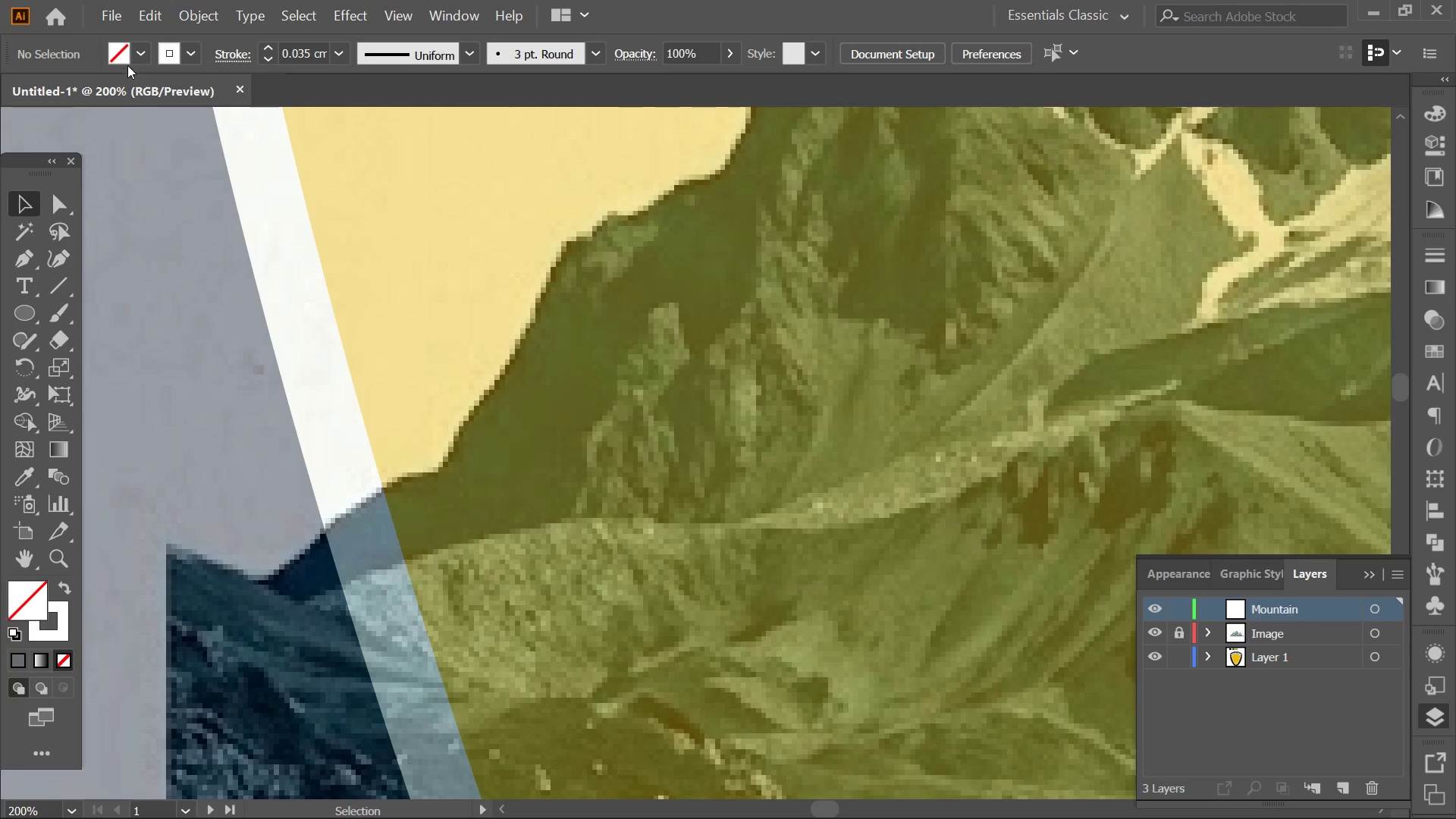 
left_click([130, 64])
 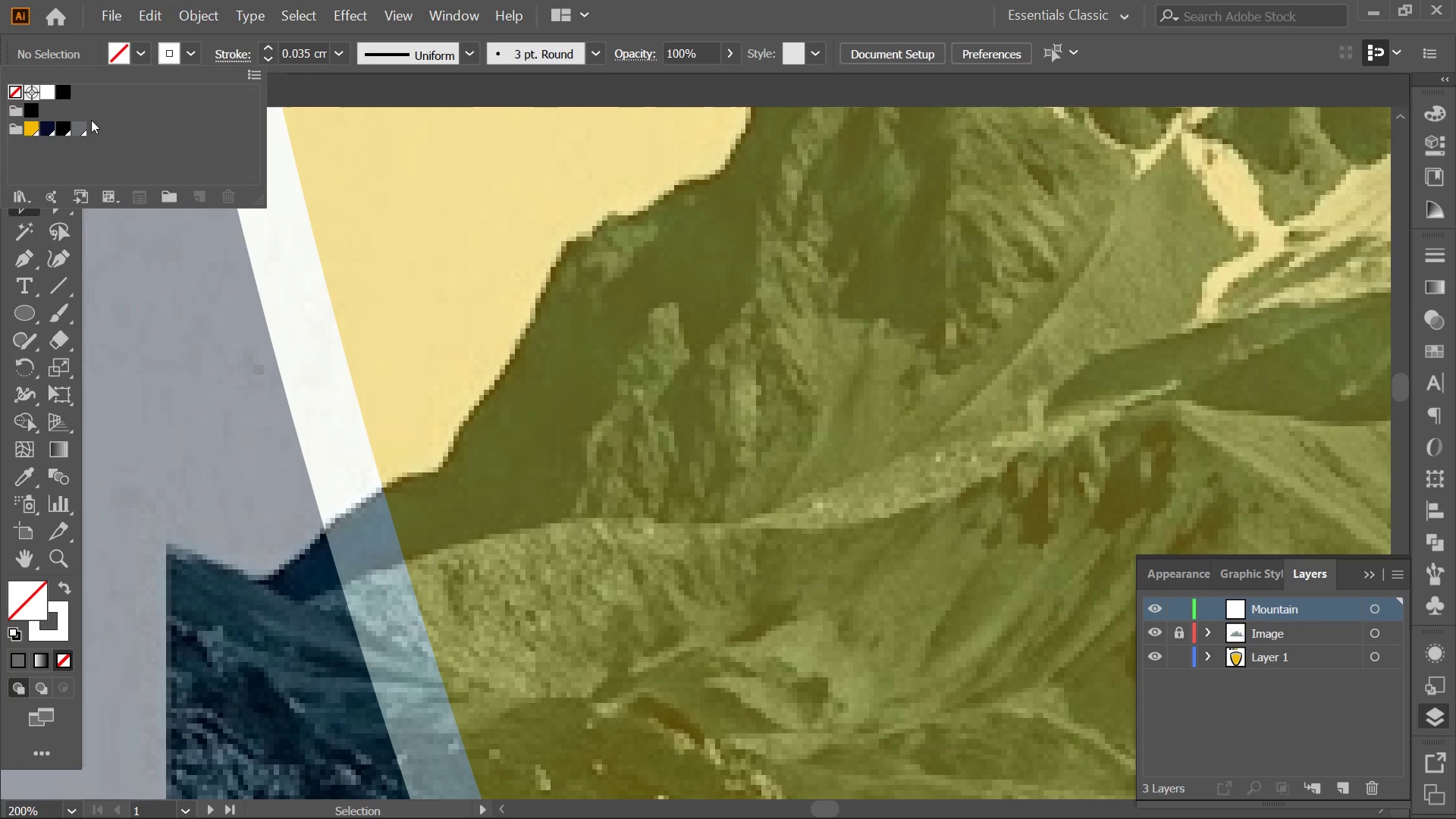 
left_click([70, 134])
 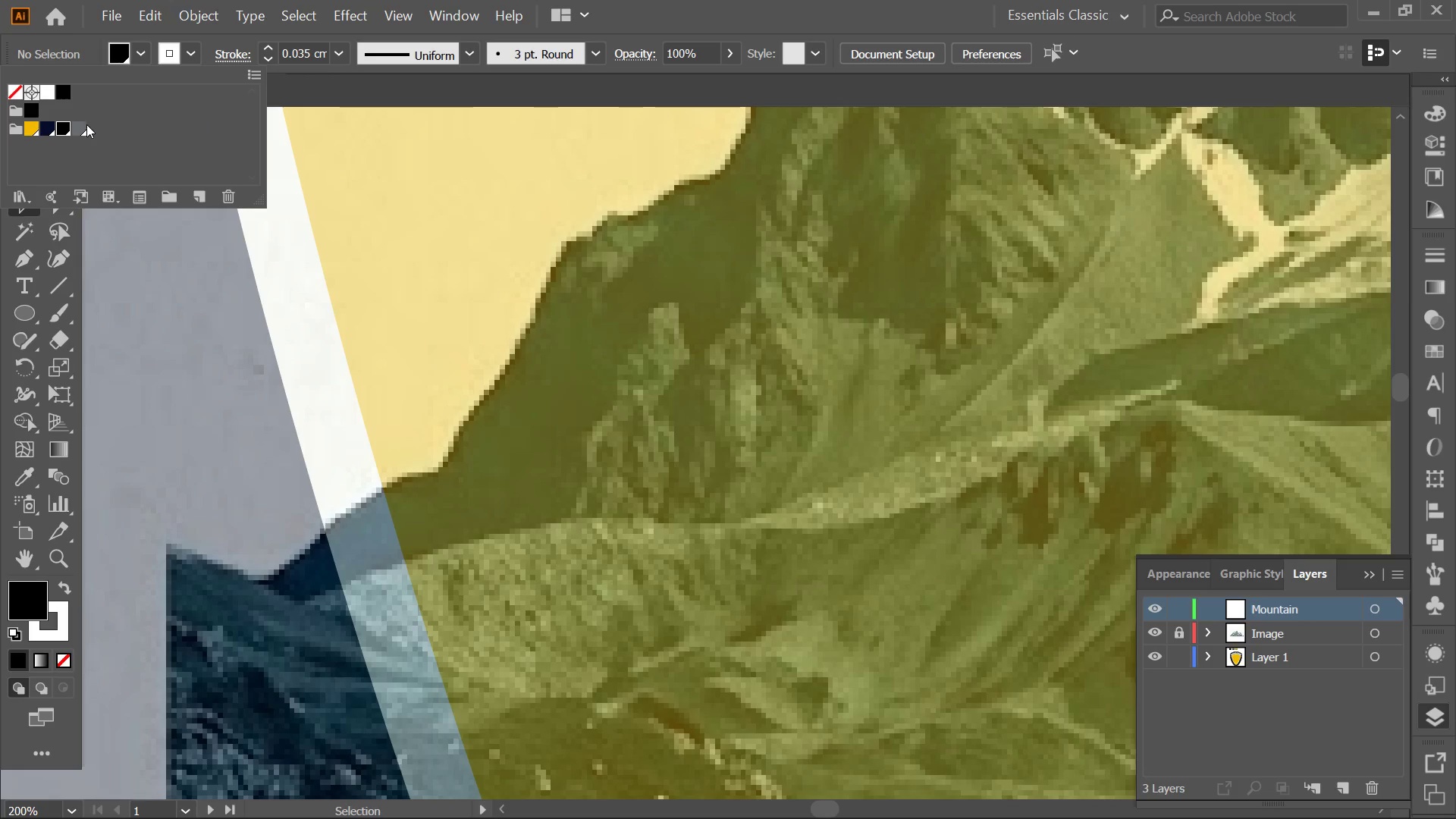 
left_click([83, 124])
 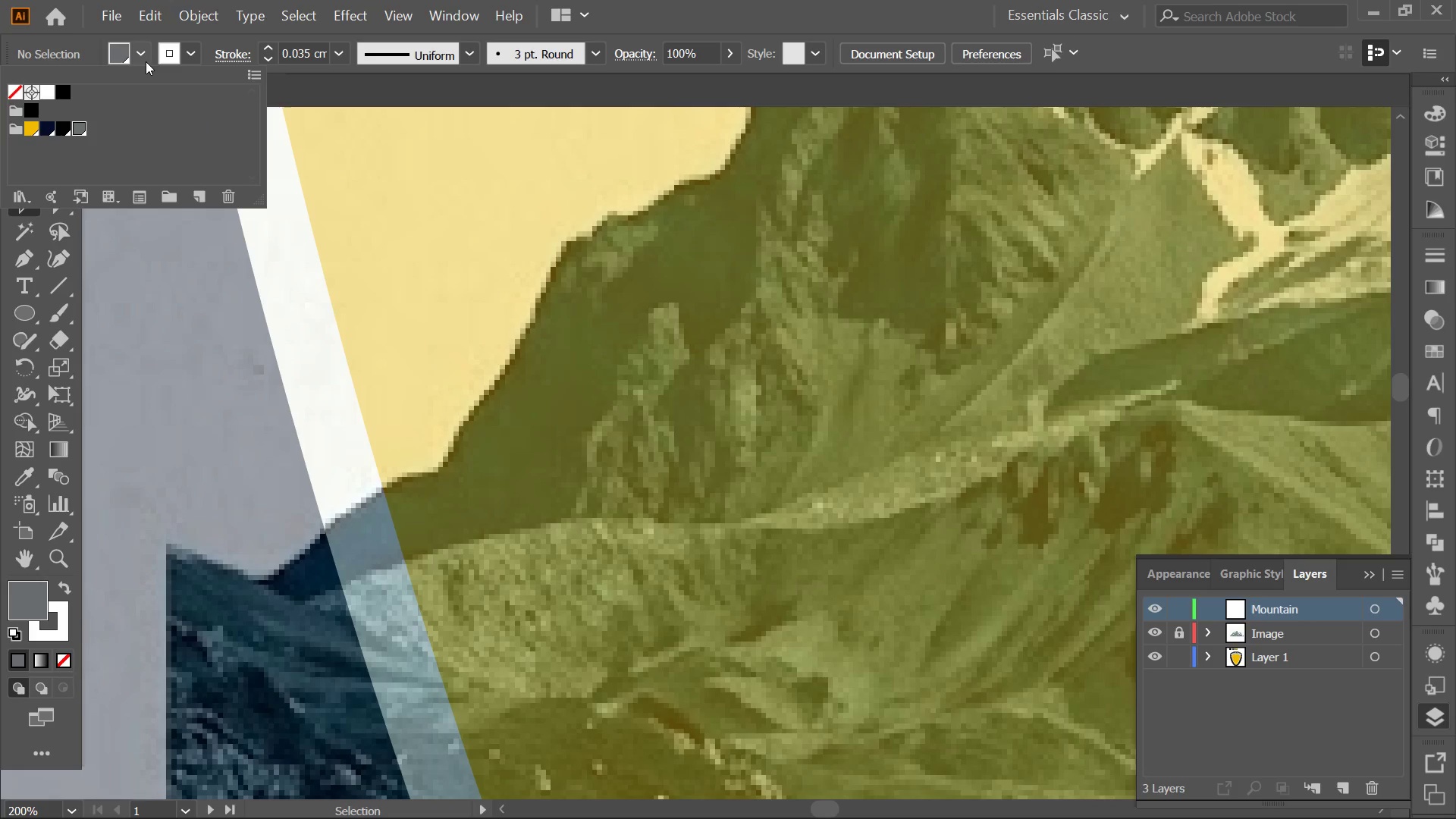 
left_click([146, 61])
 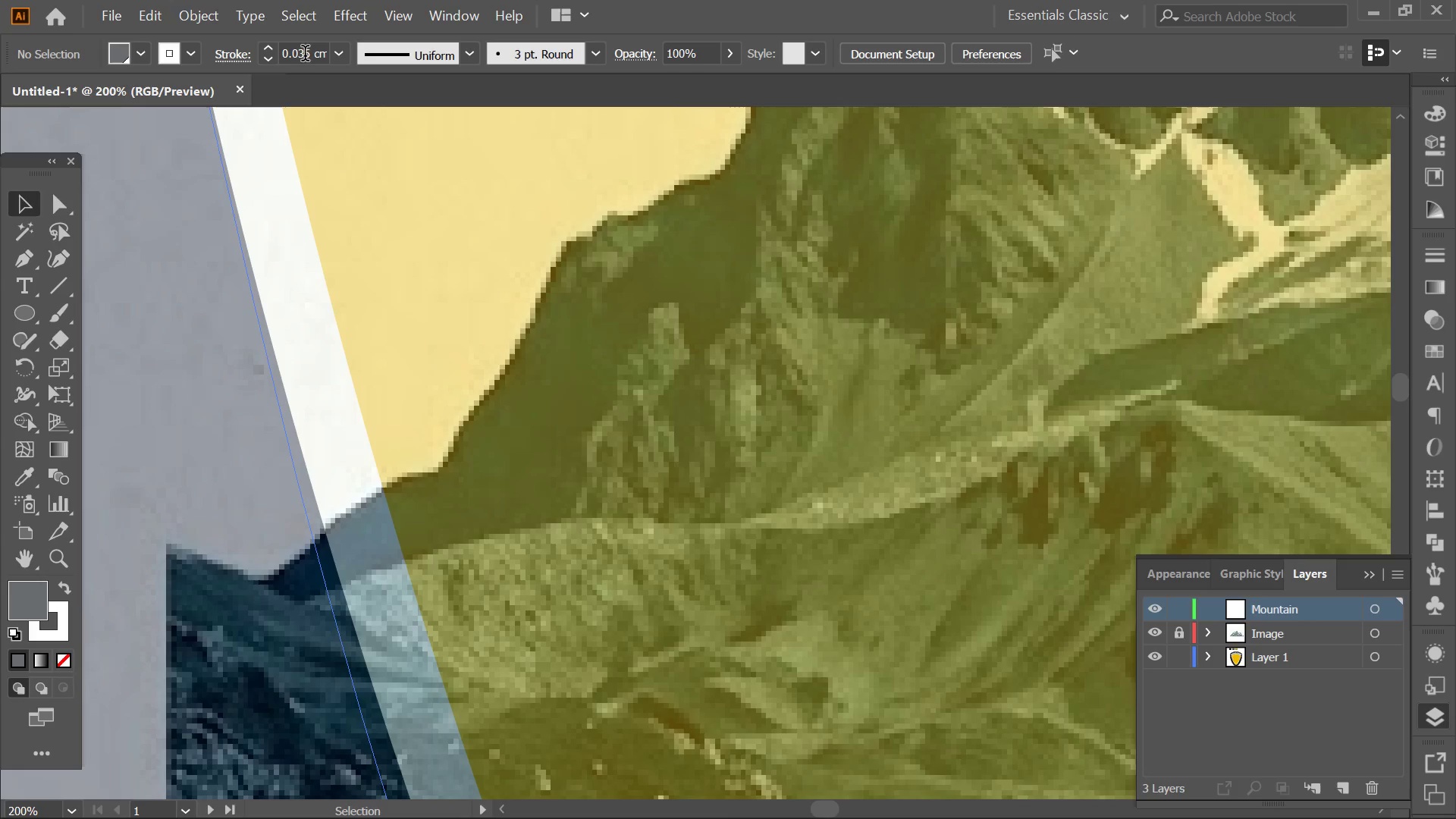 
left_click([340, 56])
 